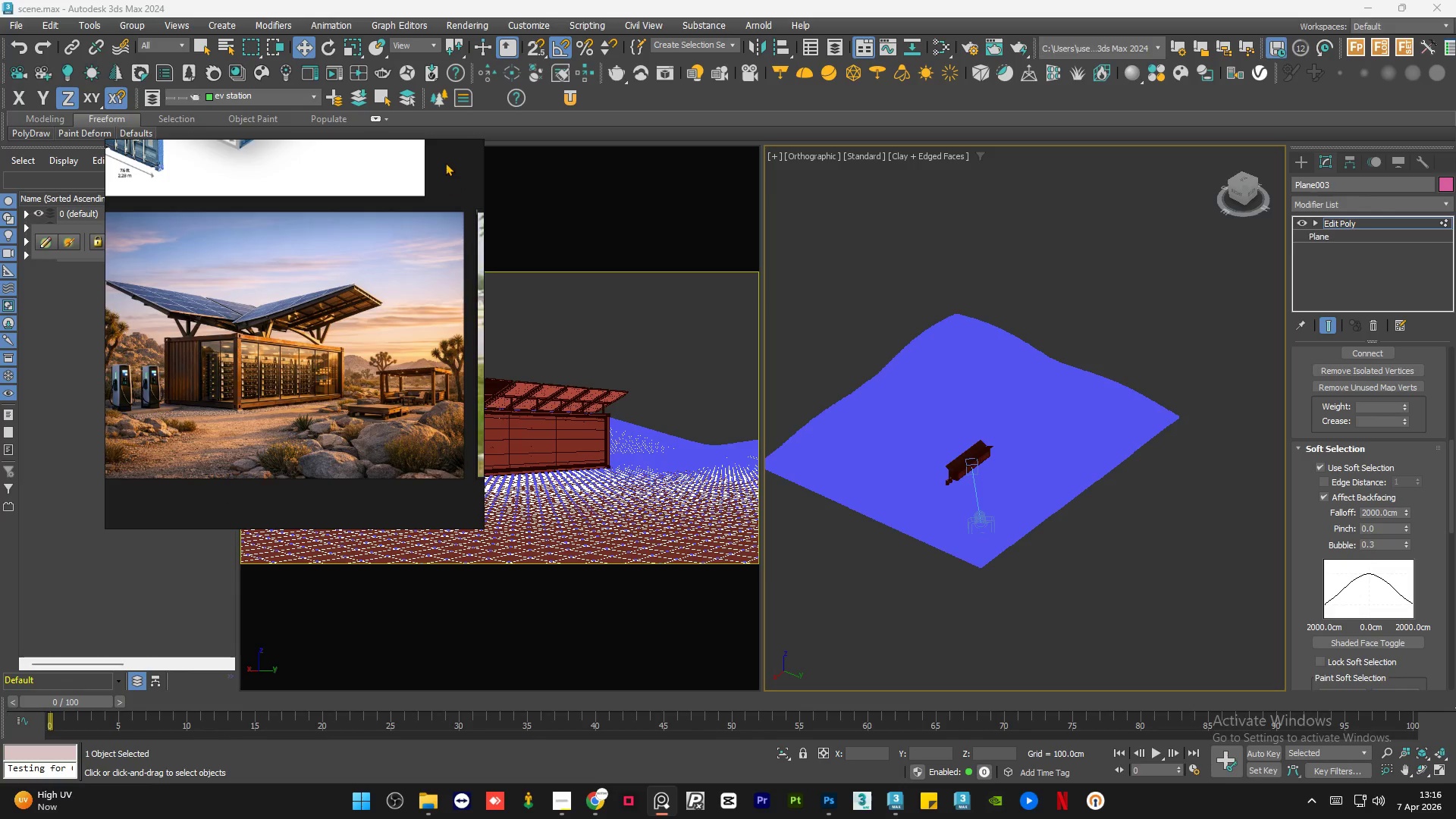 
left_click([431, 152])
 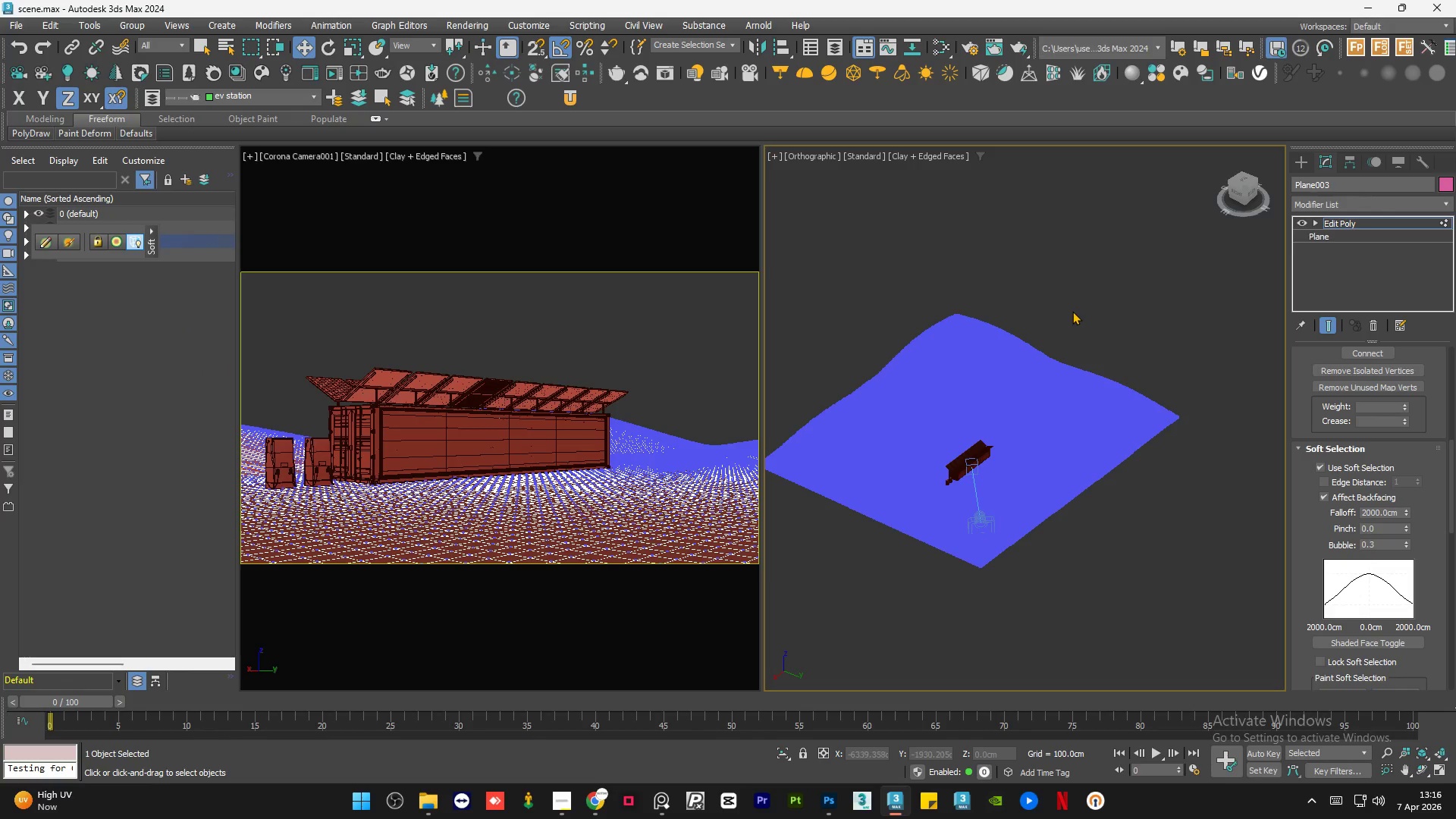 
left_click([1072, 310])
 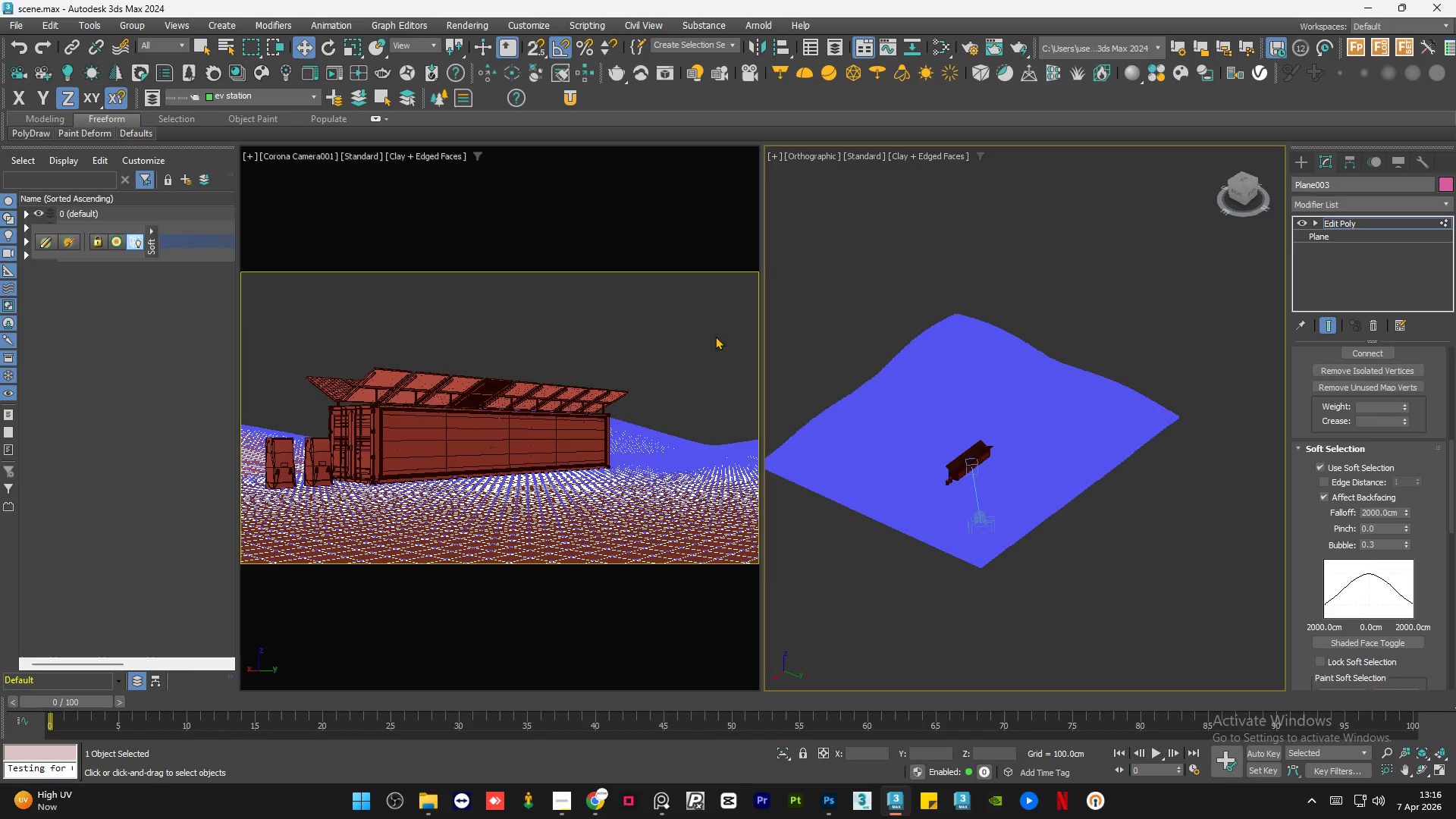 
left_click([811, 329])
 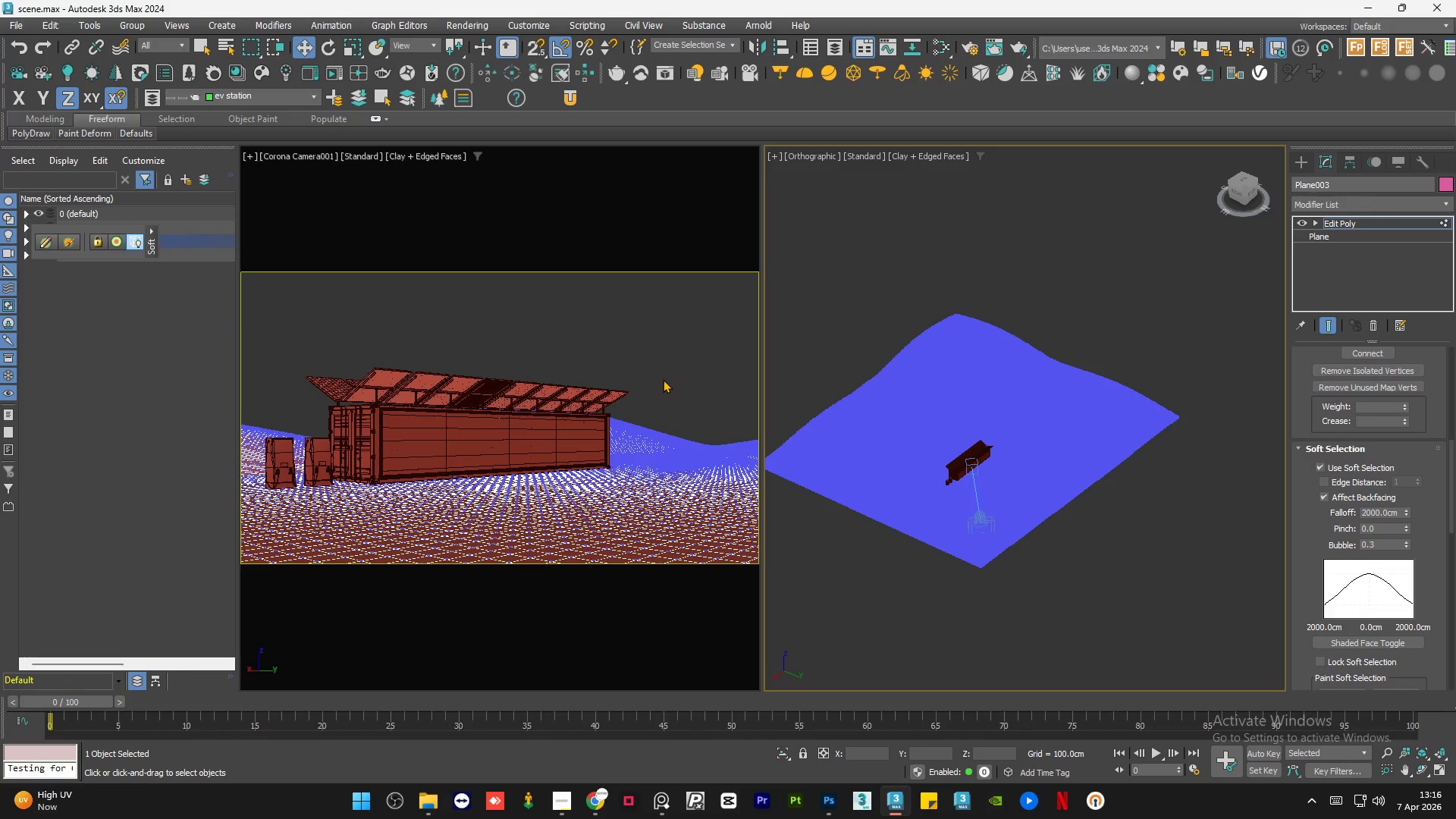 
left_click([663, 379])
 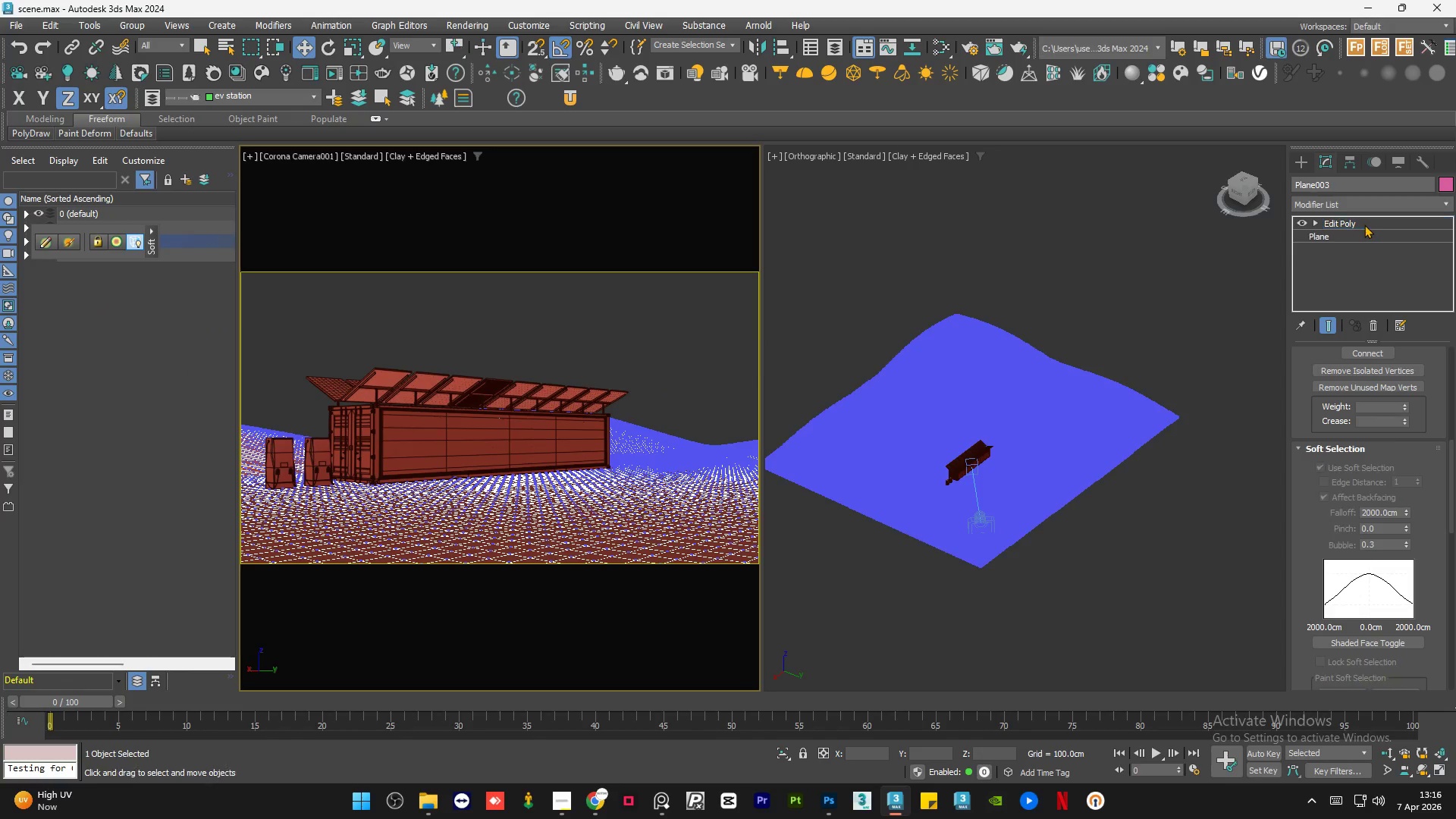 
double_click([972, 249])
 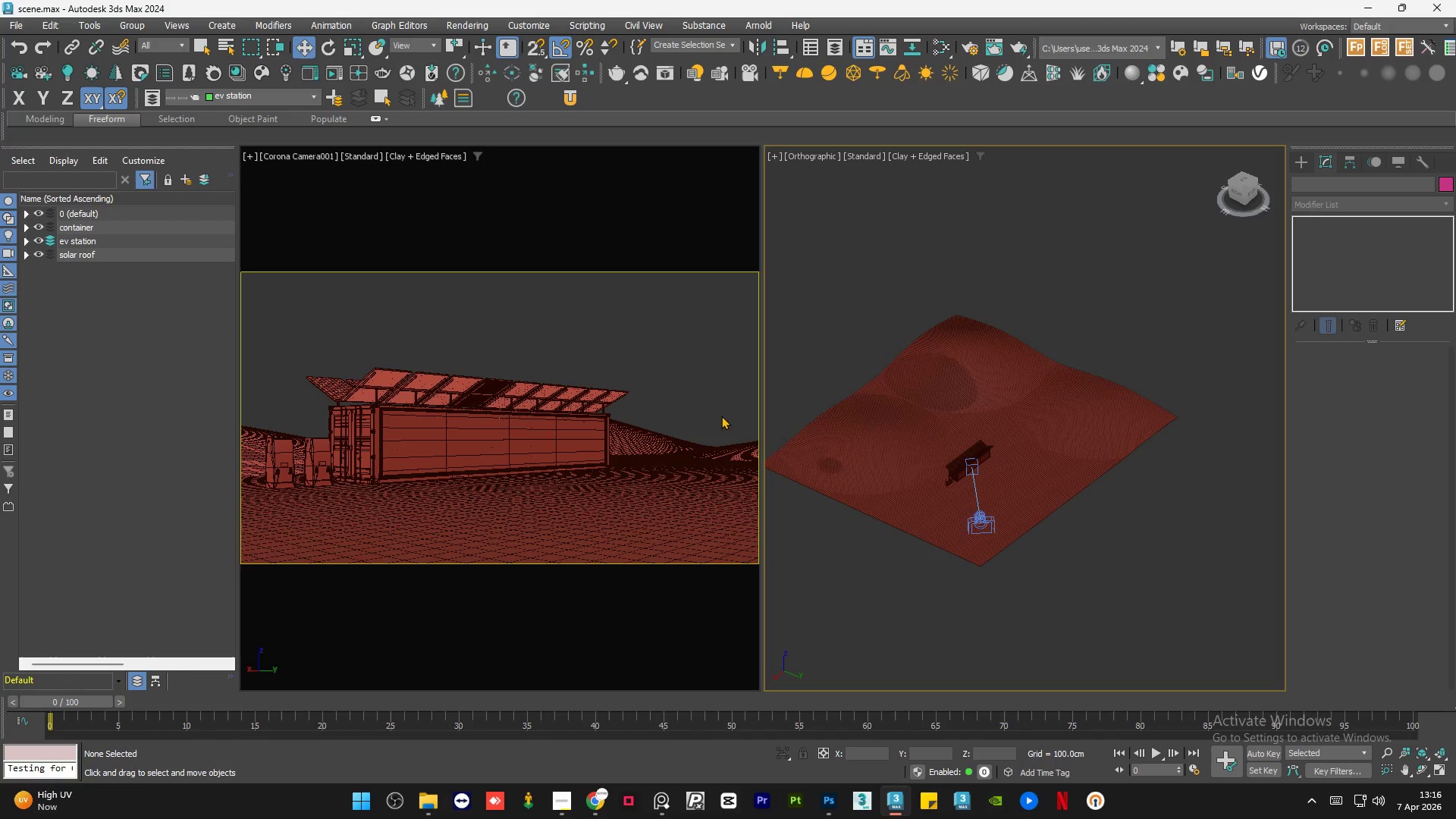 
key(F4)
 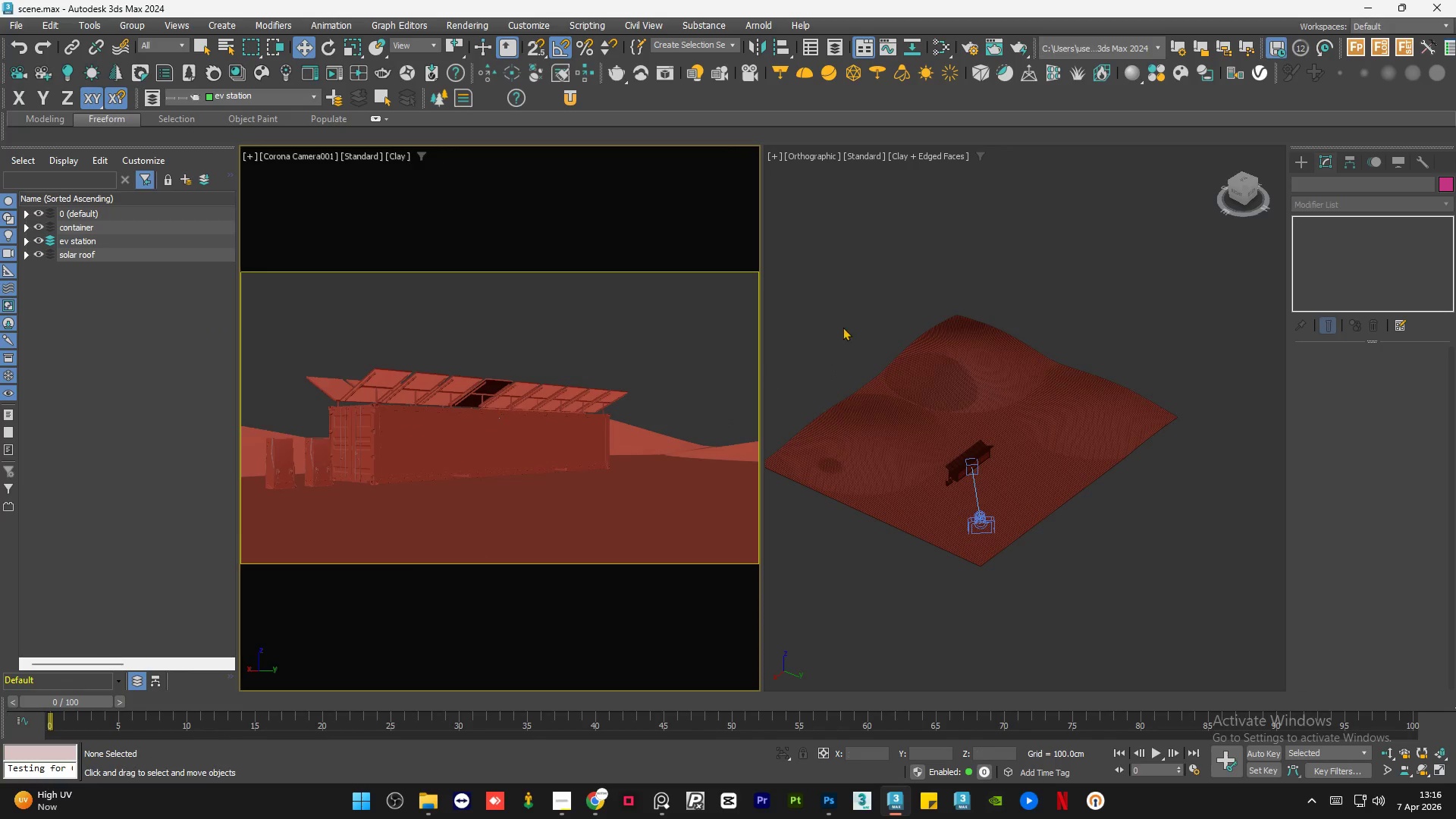 
left_click([854, 318])
 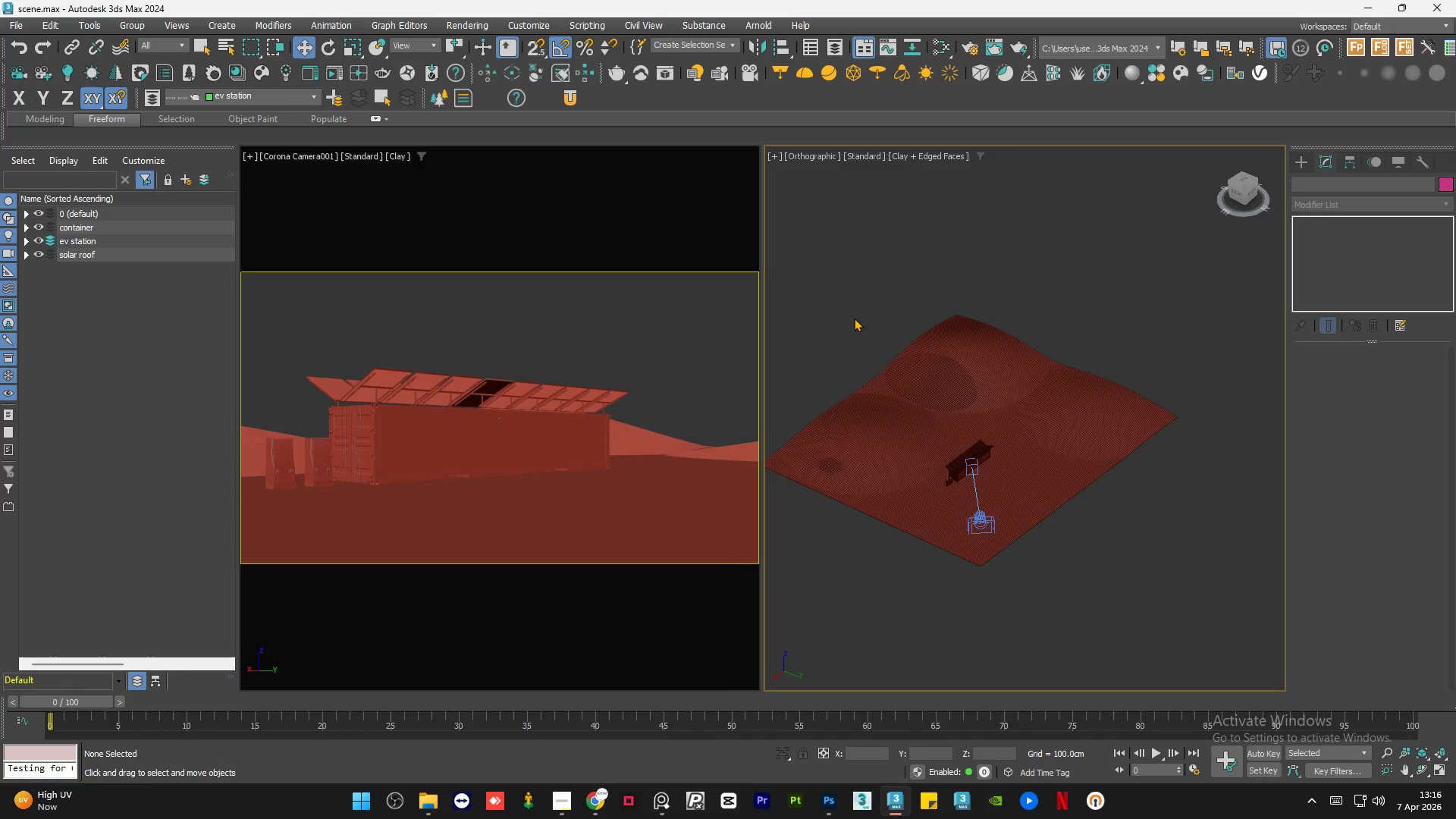 
double_click([854, 318])
 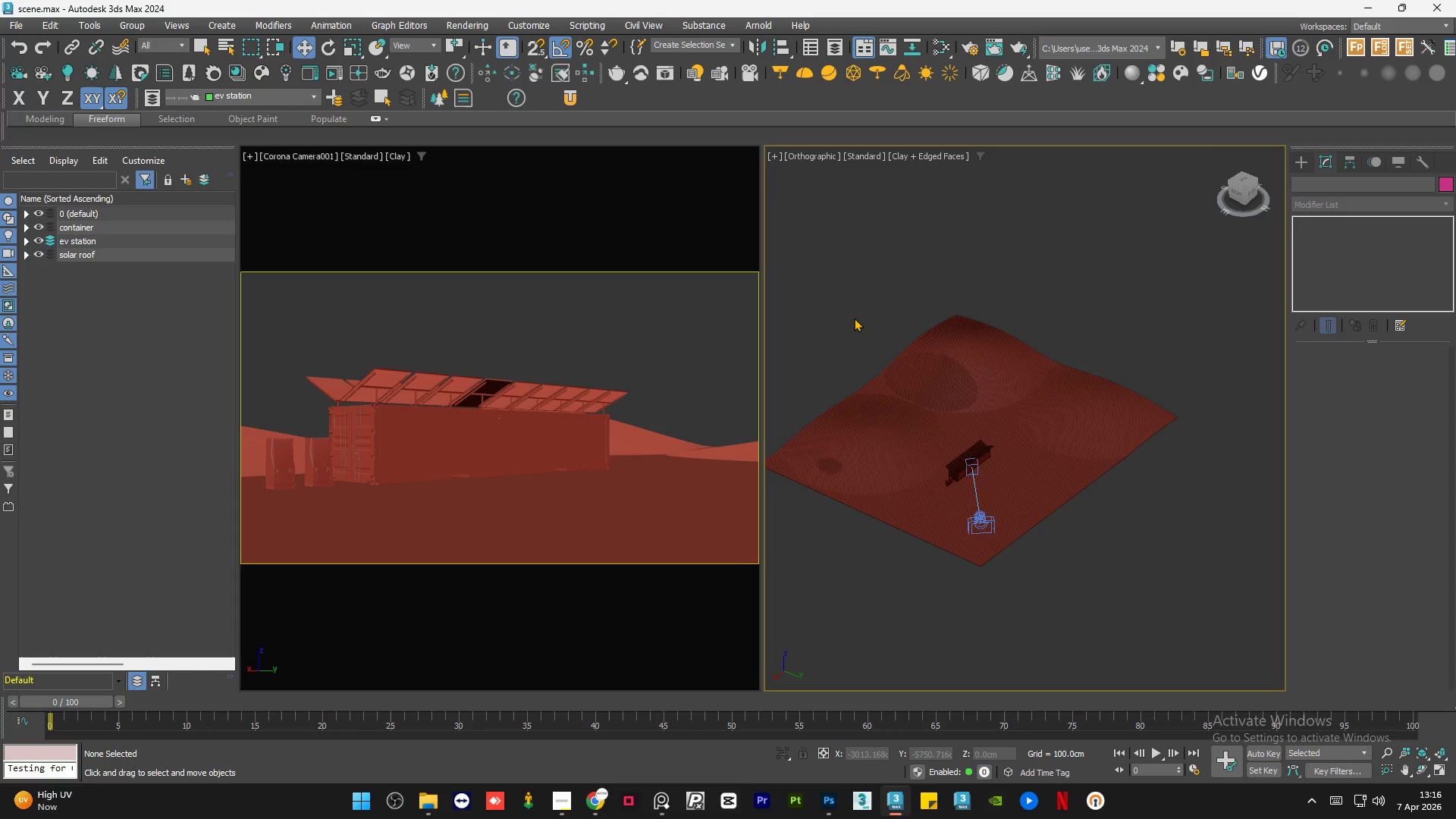 
triple_click([854, 318])
 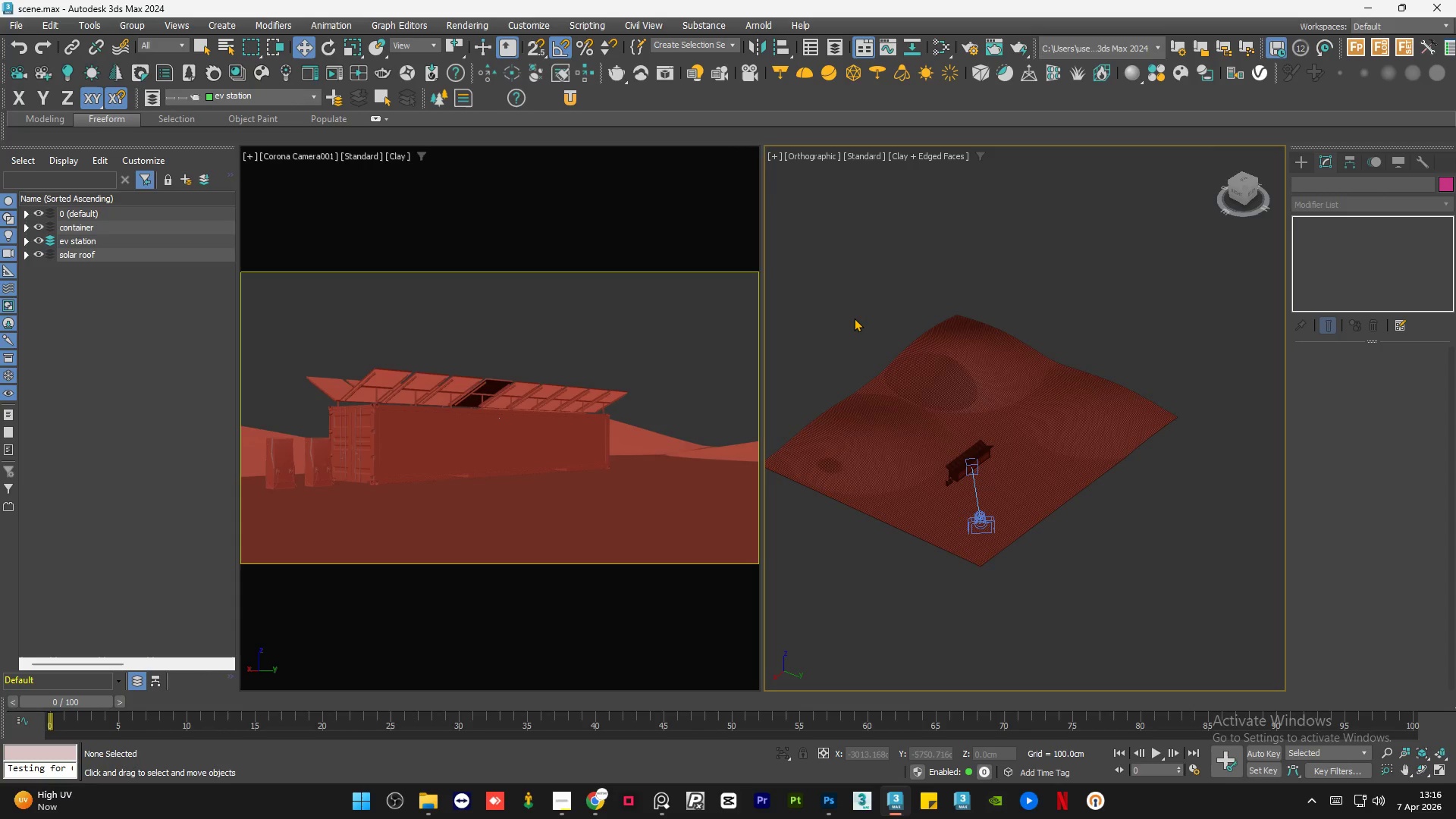 
triple_click([854, 318])
 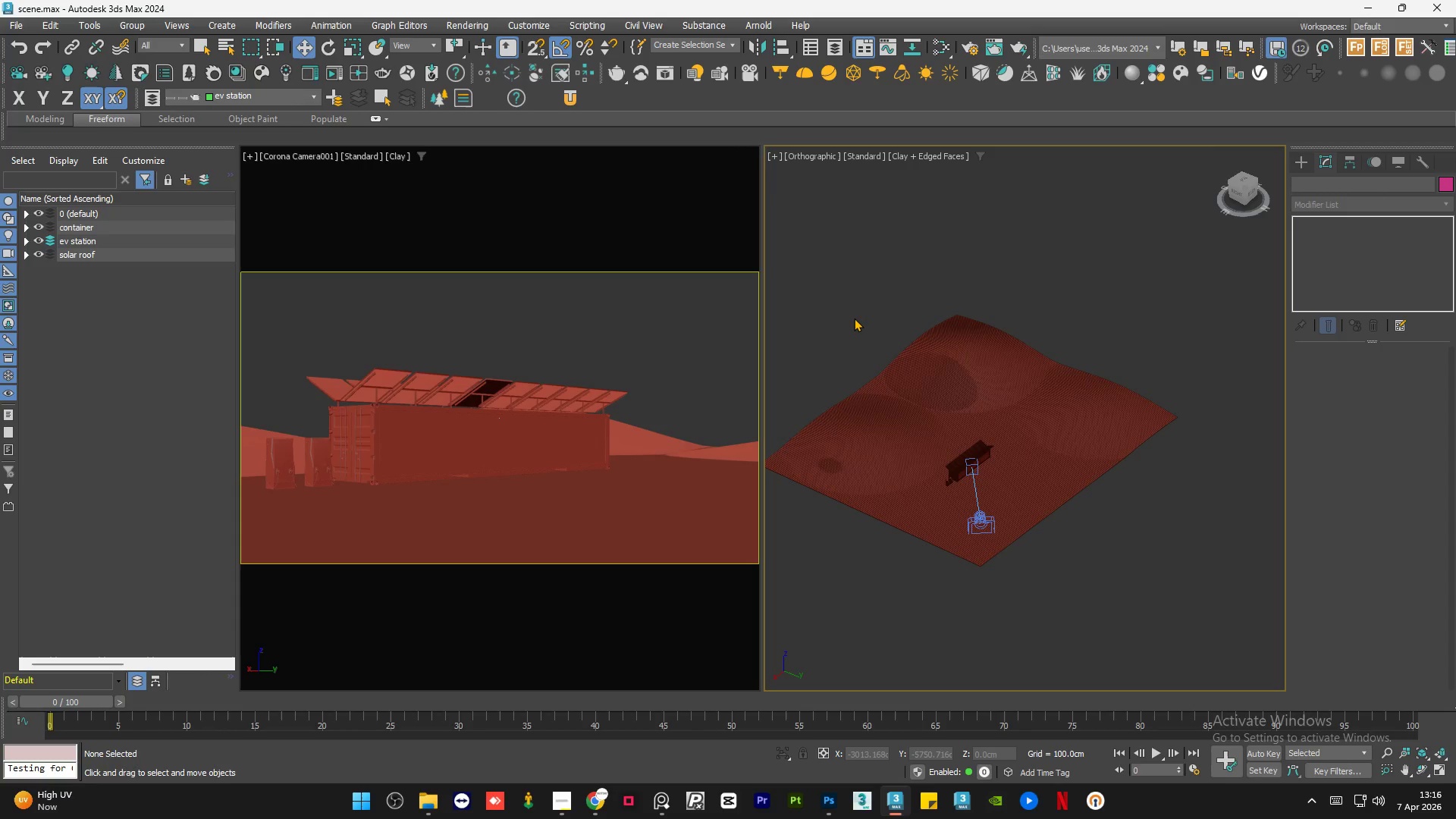 
triple_click([854, 318])
 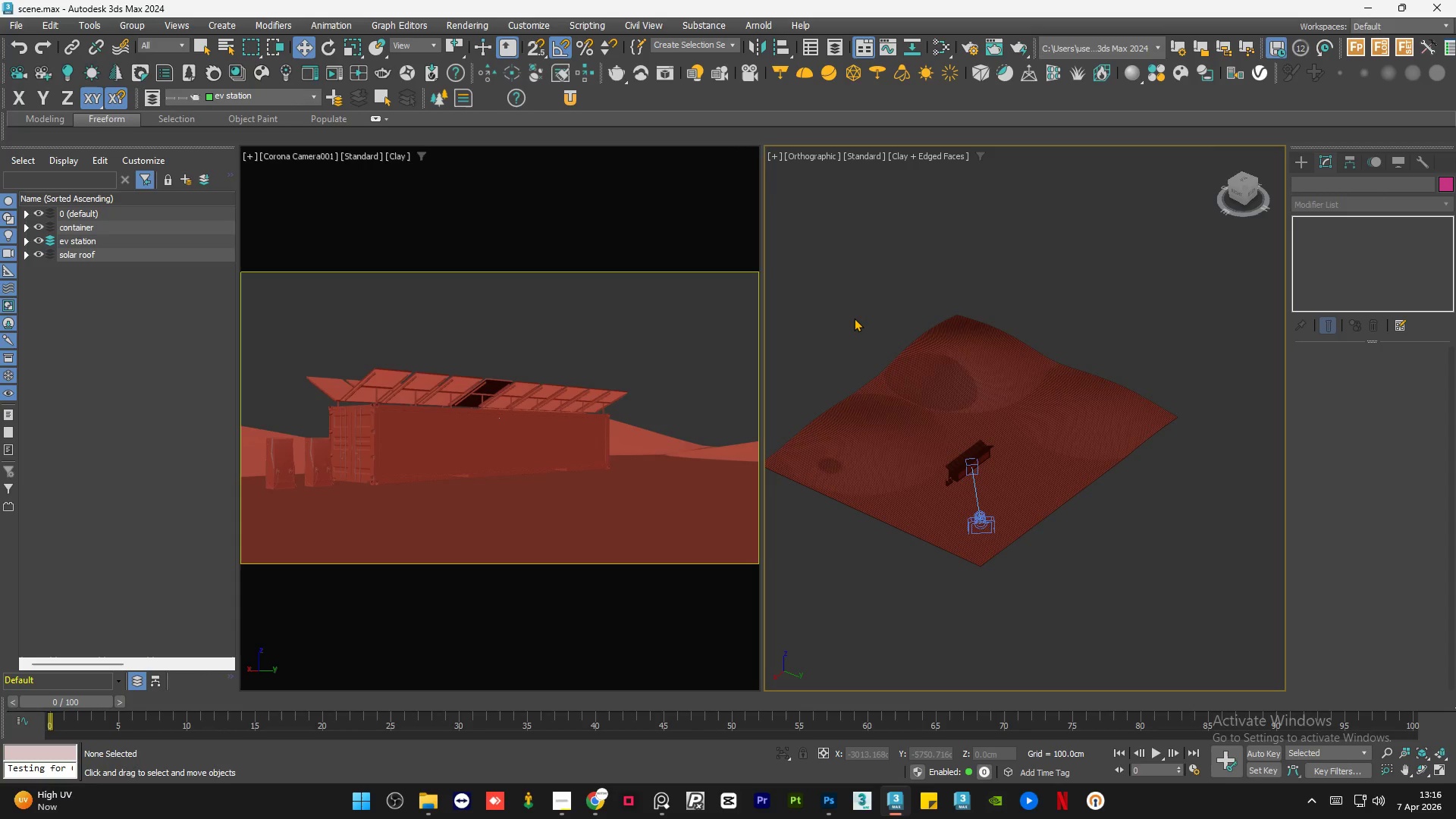 
triple_click([854, 318])
 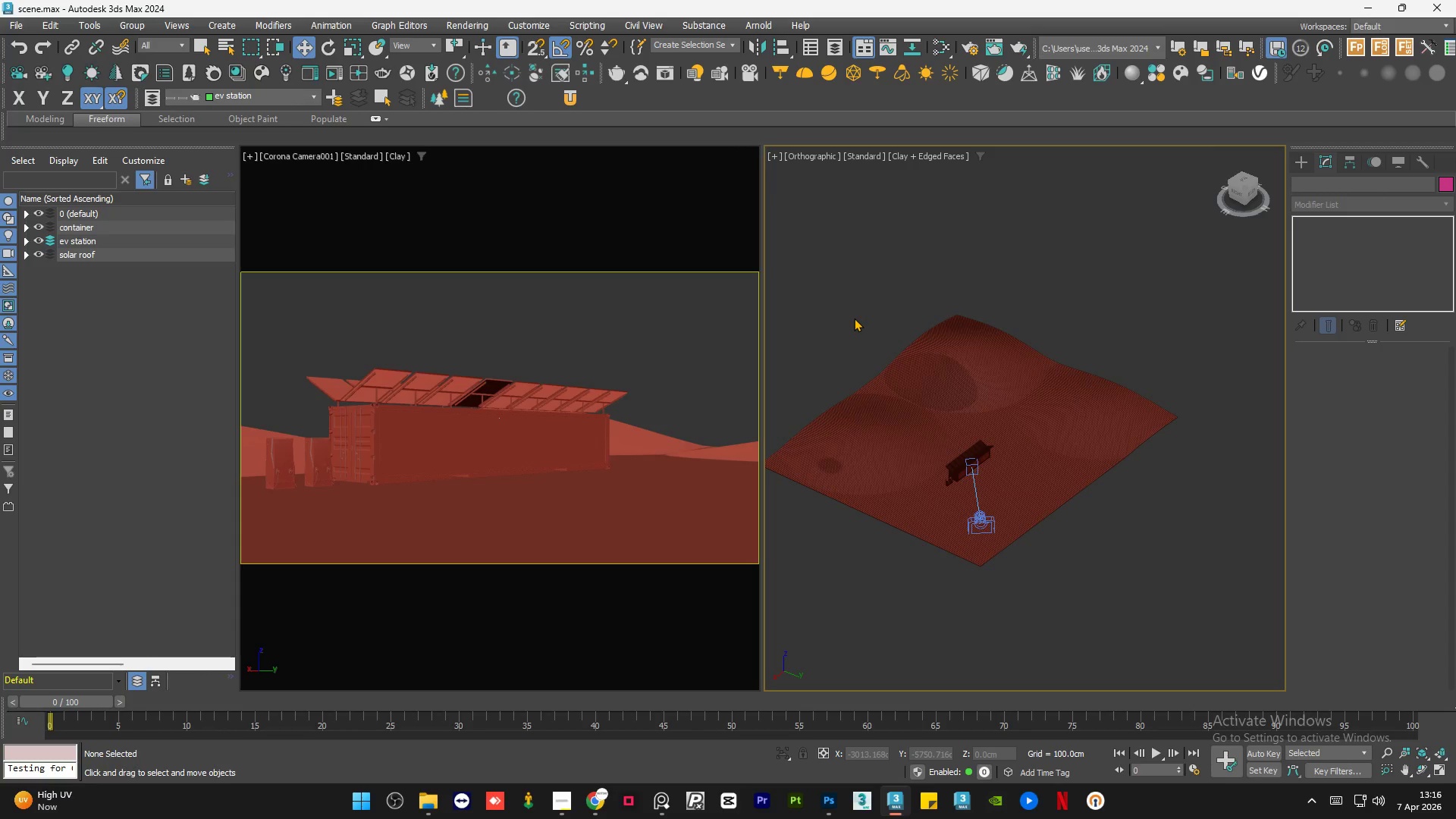 
triple_click([854, 318])
 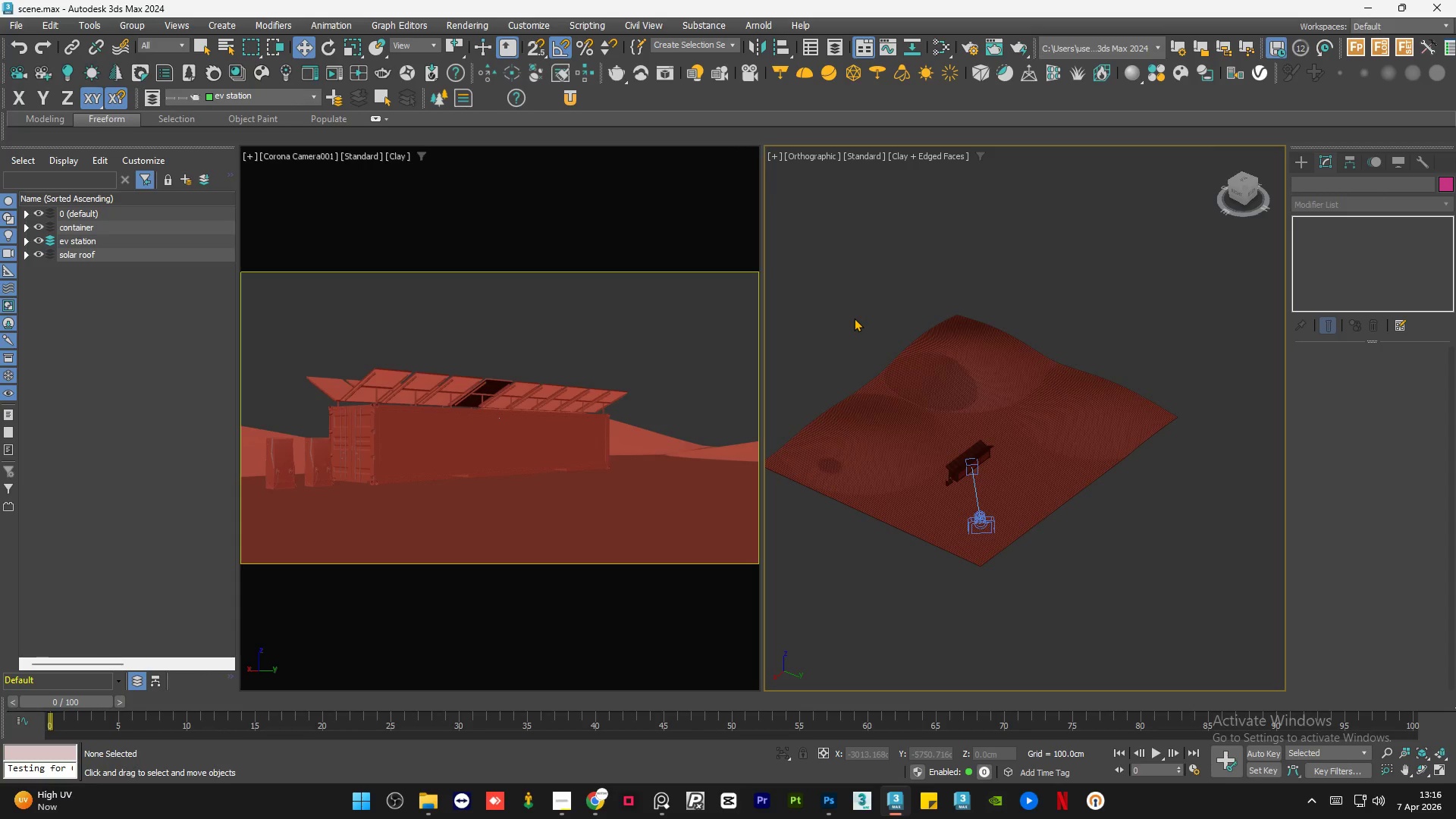 
triple_click([854, 318])
 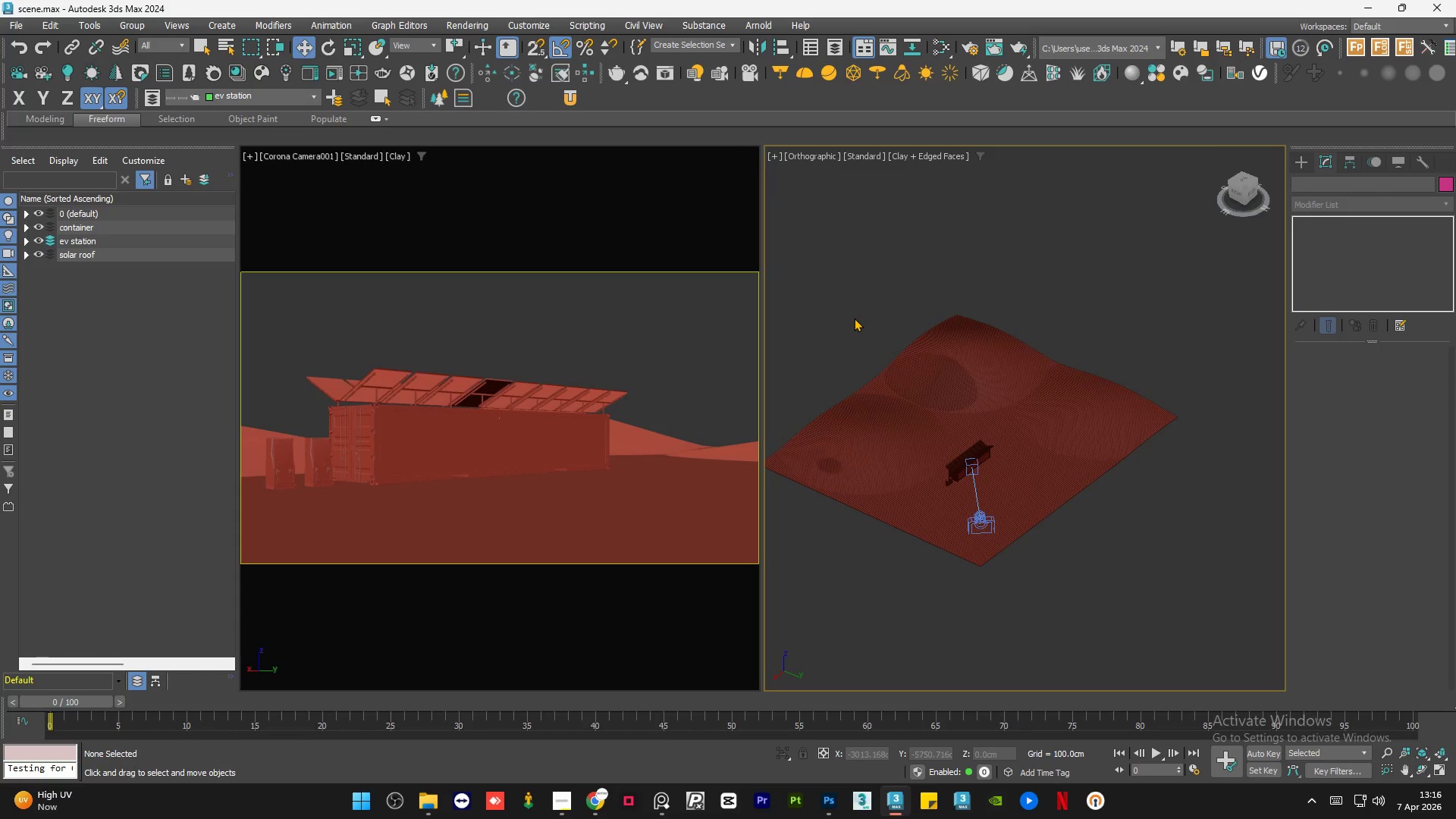 
triple_click([854, 318])
 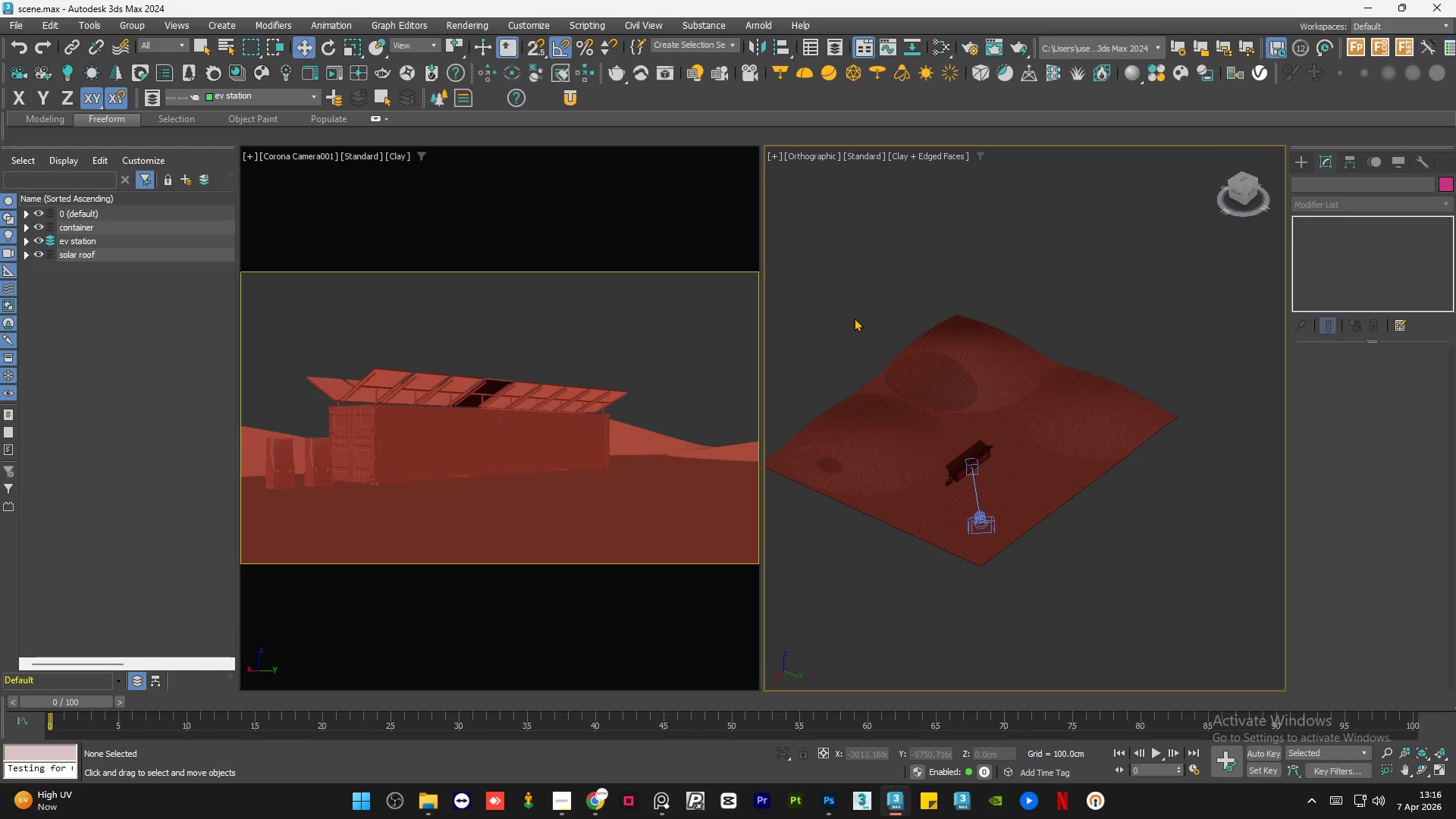 
triple_click([854, 318])
 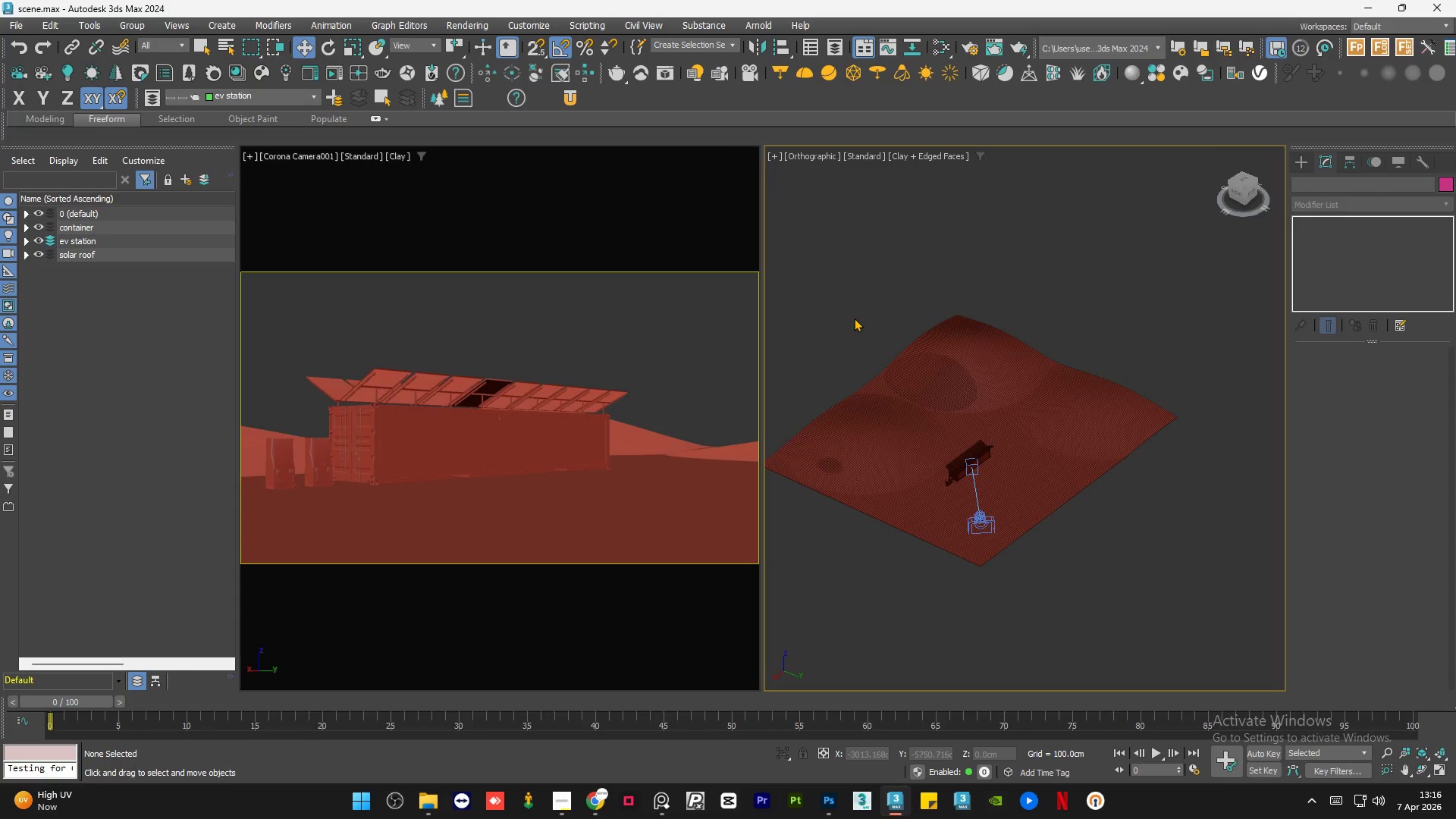 
triple_click([854, 318])
 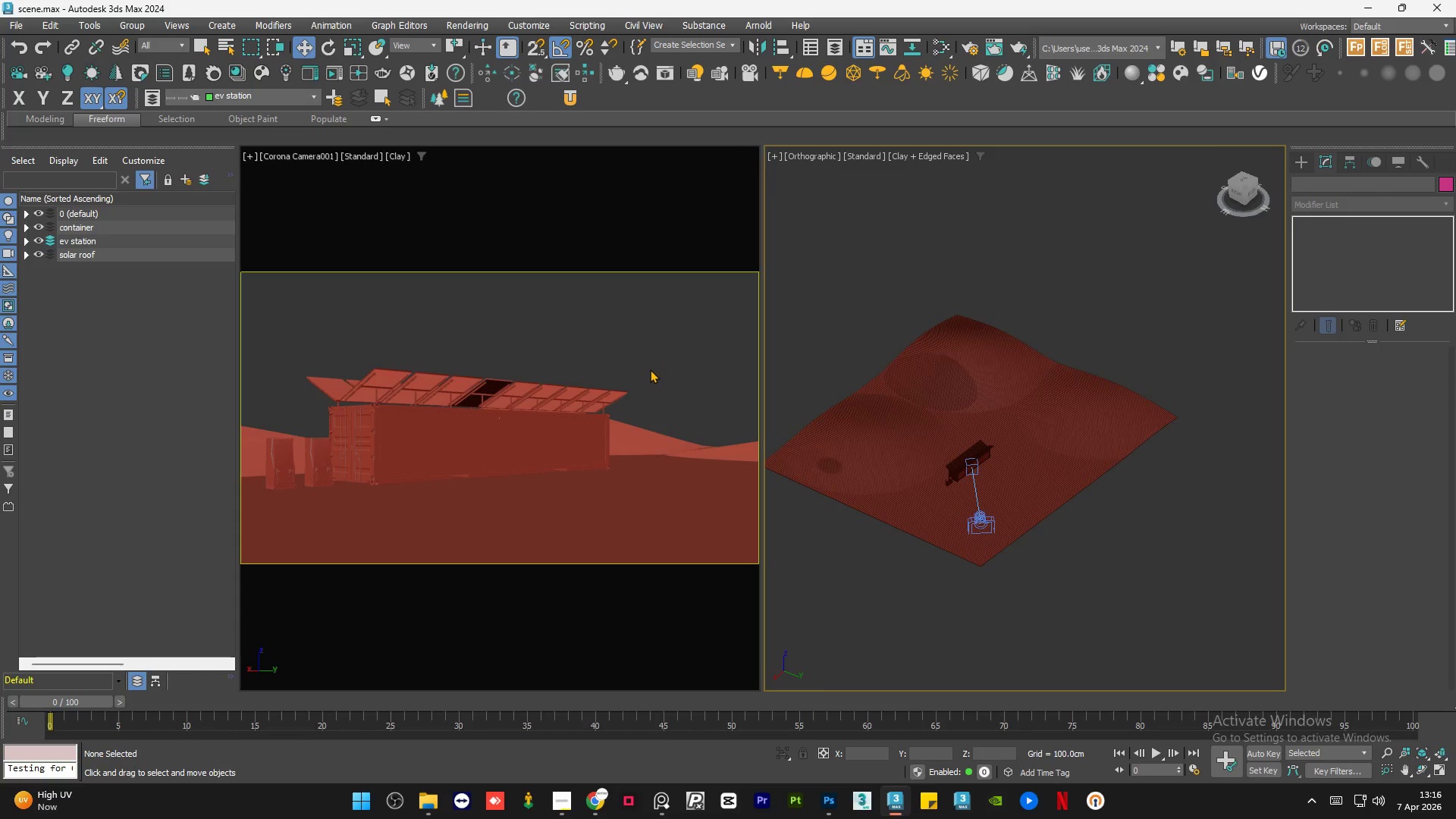 
key(F4)
 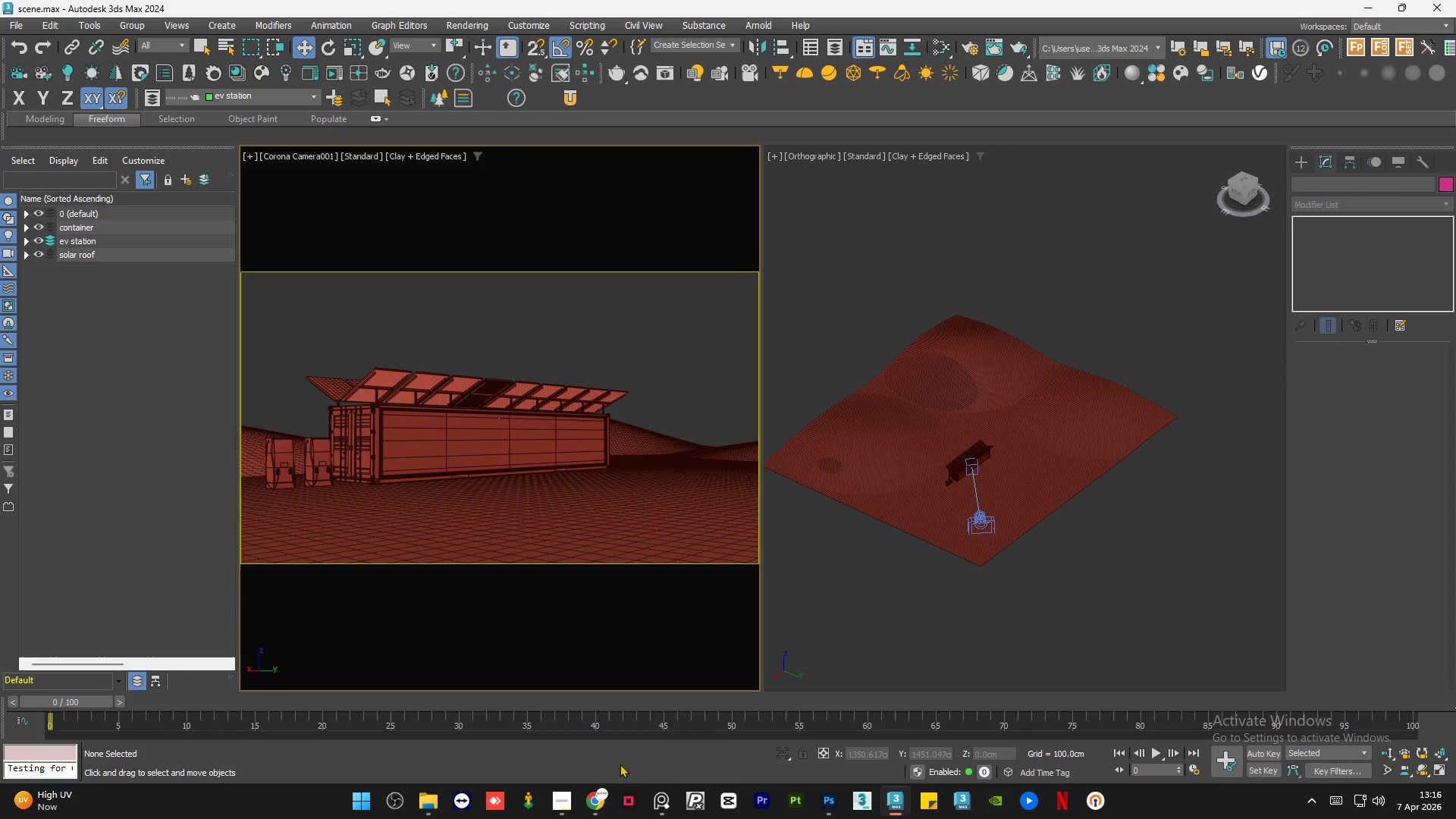 
left_click([658, 814])
 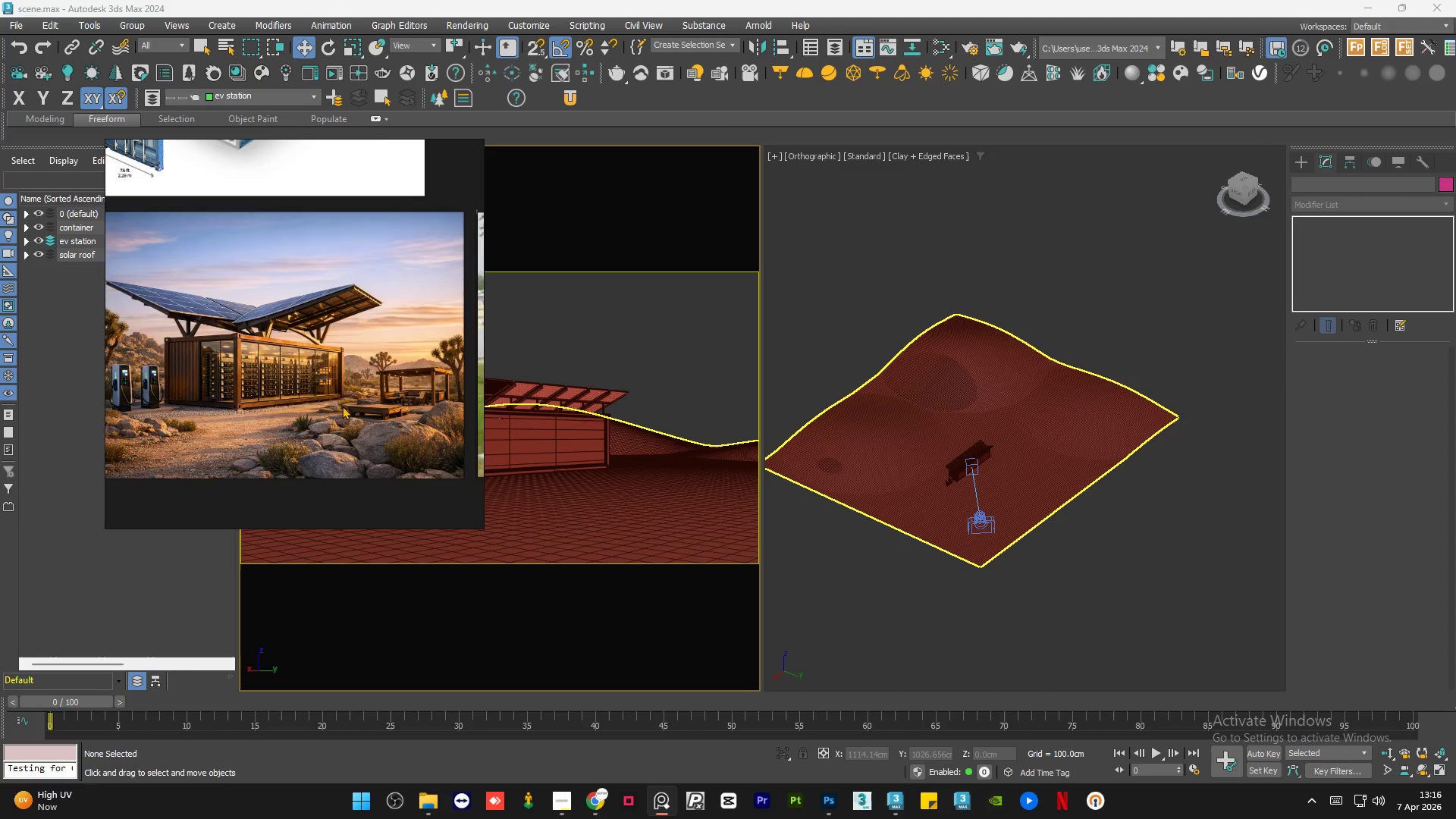 
scroll: coordinate [241, 415], scroll_direction: down, amount: 1.0
 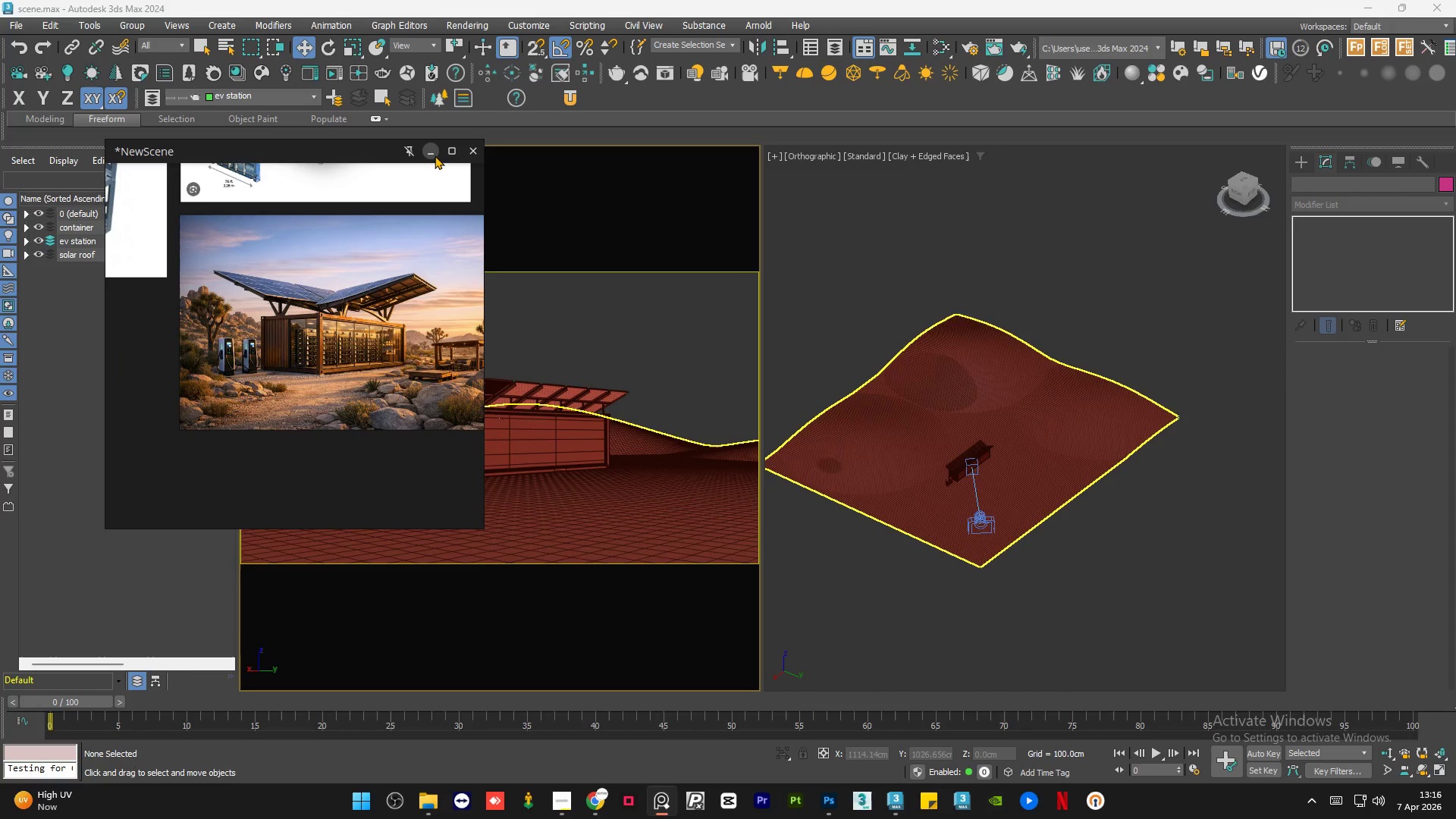 
left_click([435, 155])
 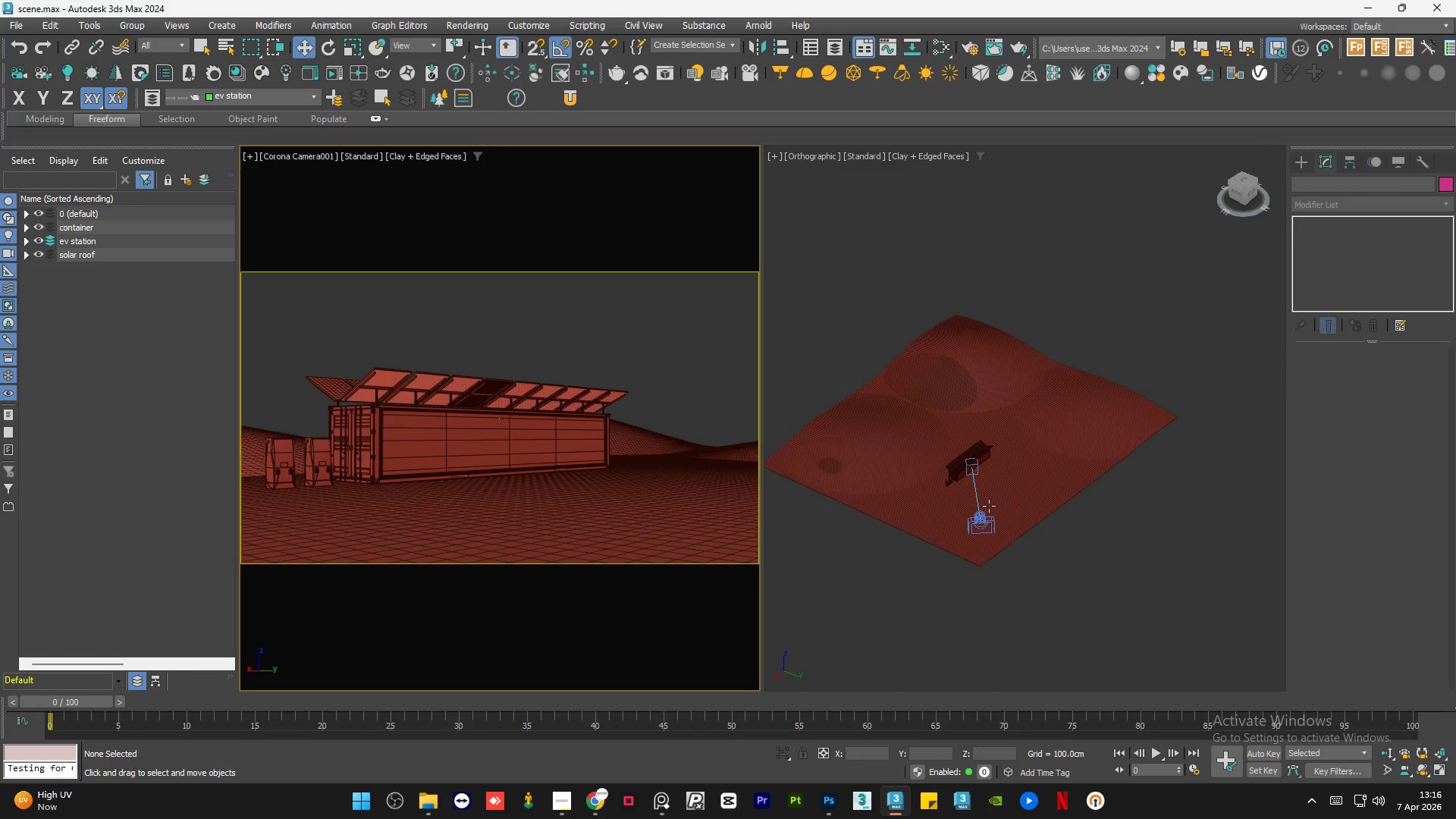 
left_click([945, 511])
 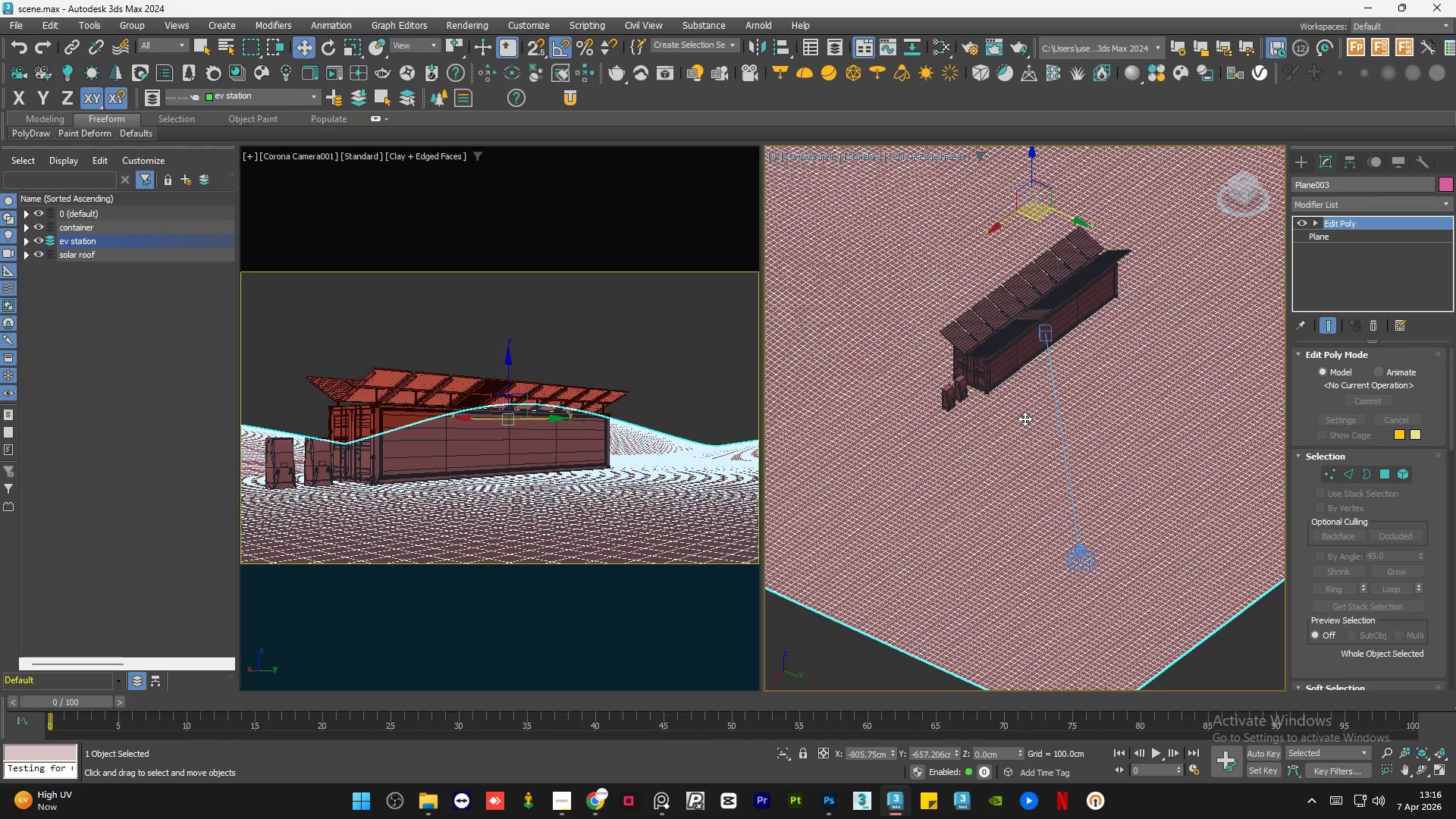 
scroll: coordinate [1018, 400], scroll_direction: up, amount: 9.0
 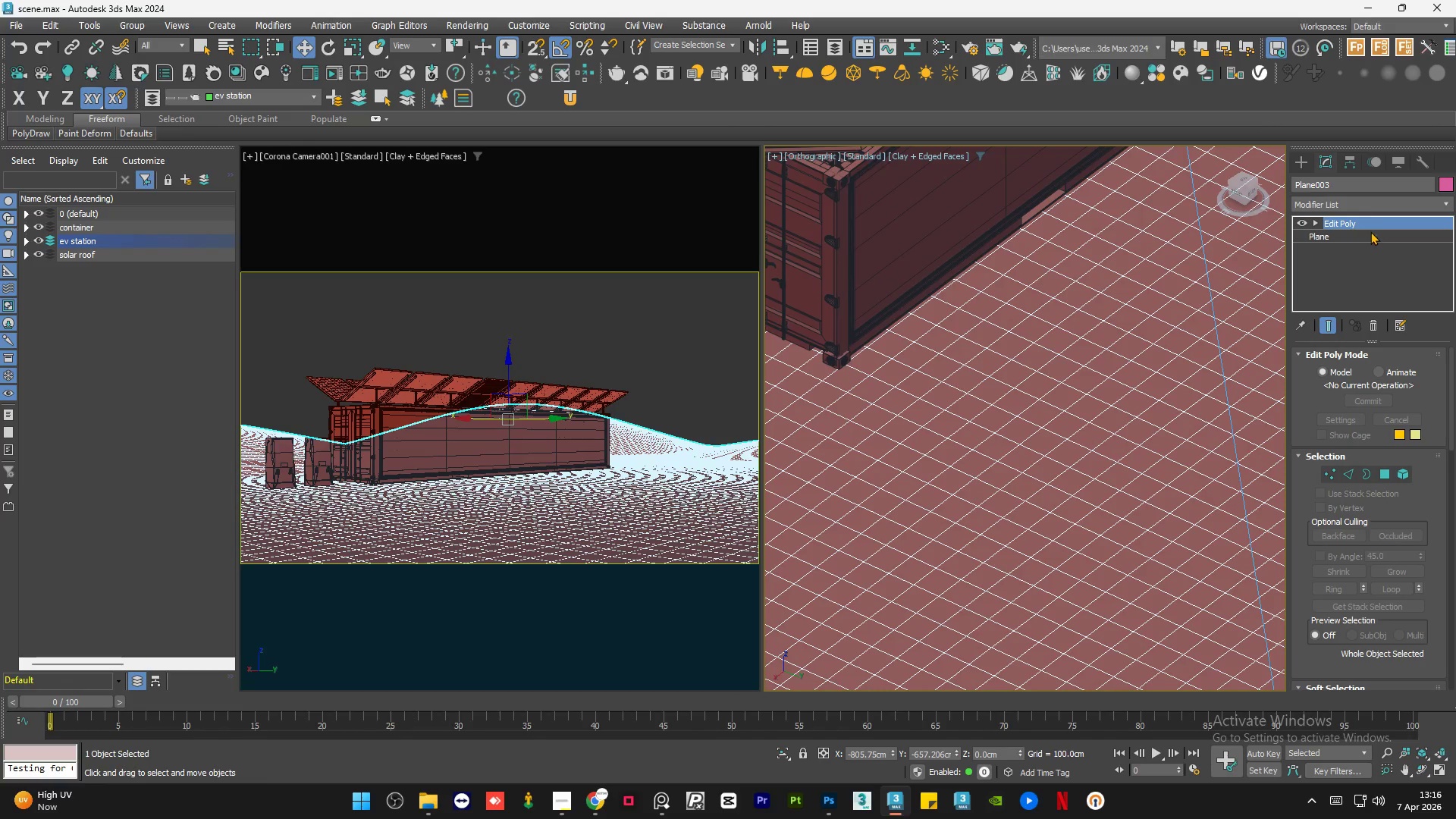 
left_click([1361, 209])
 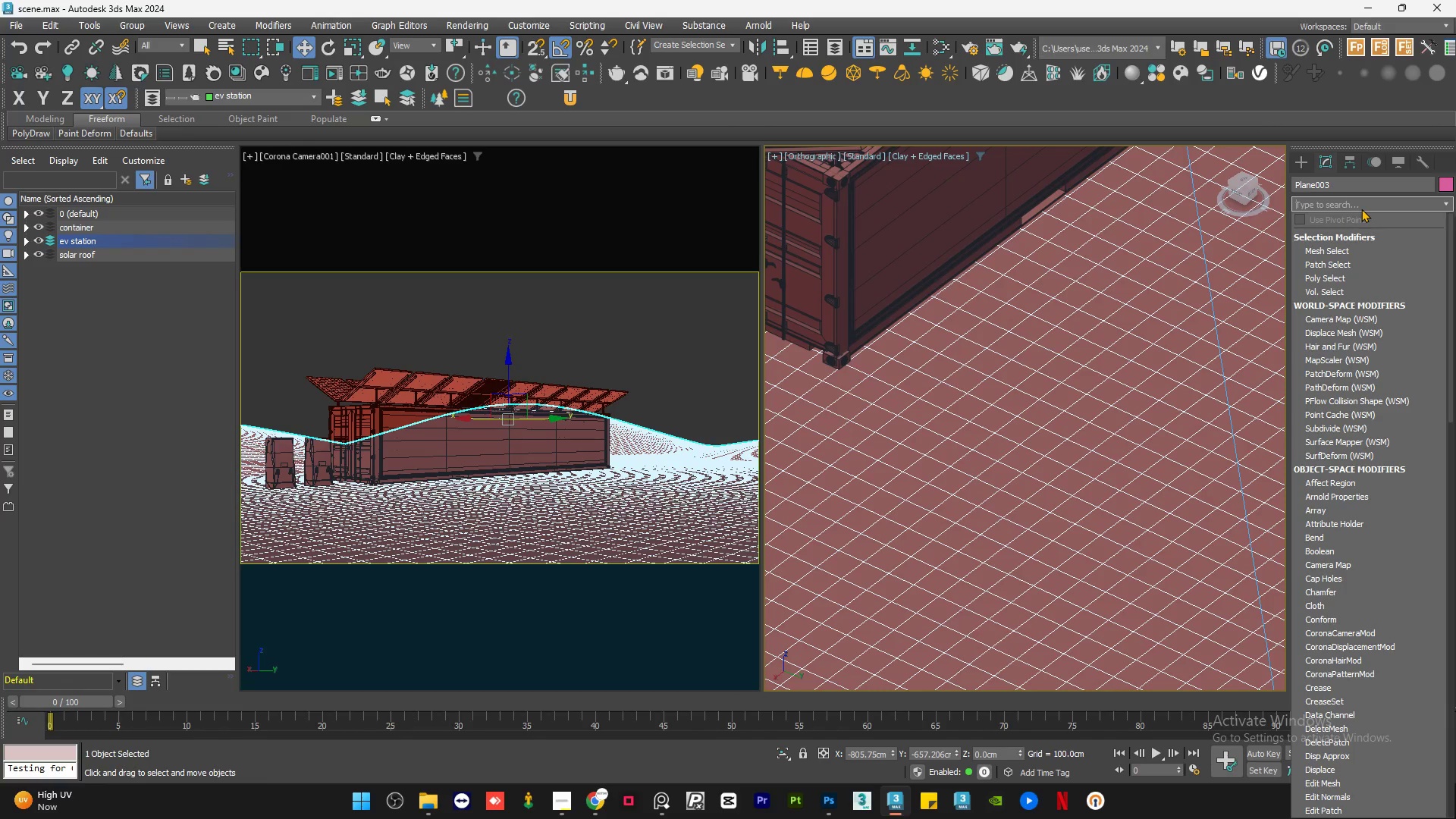 
type(noi)
 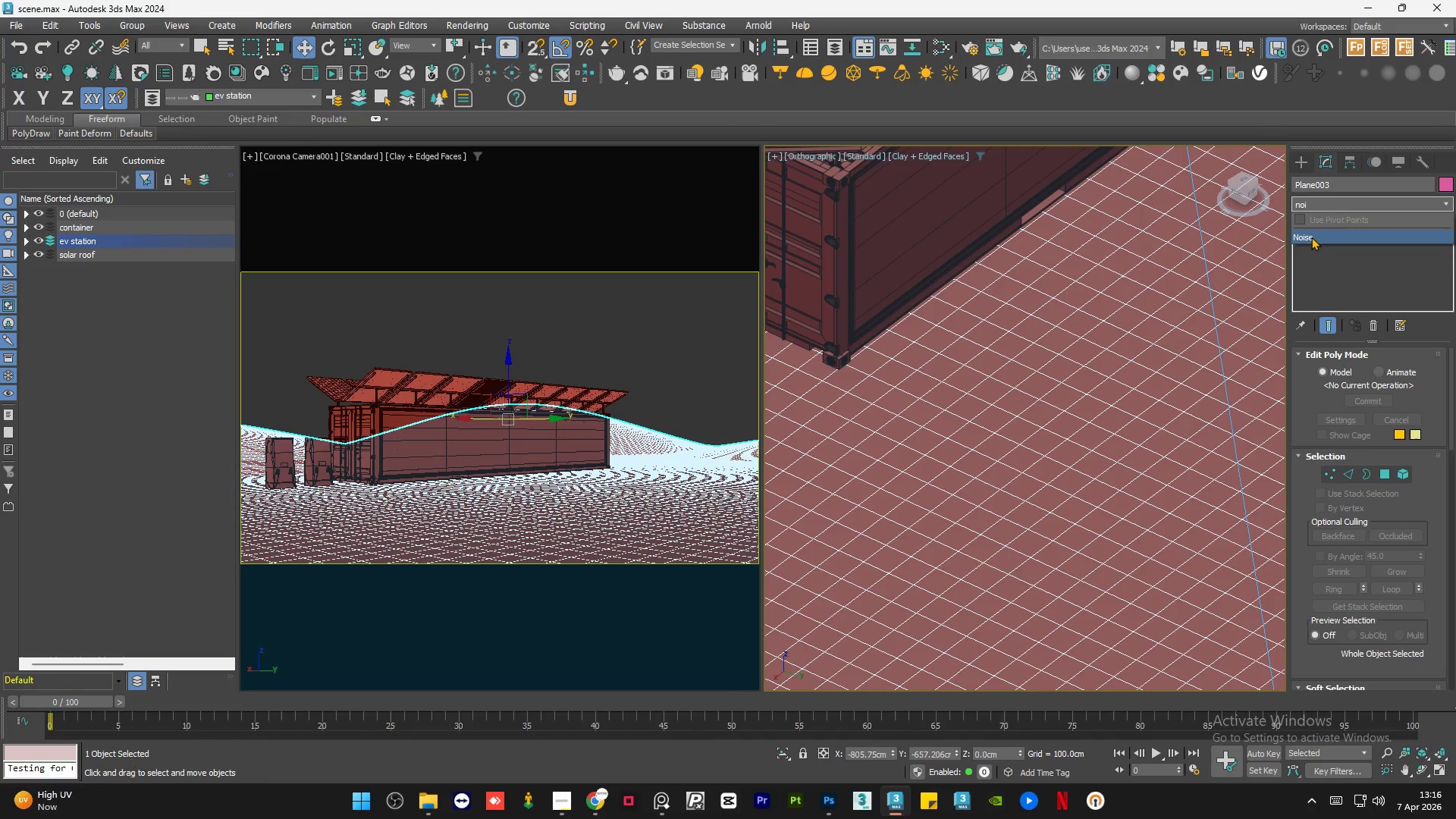 
left_click([1312, 237])
 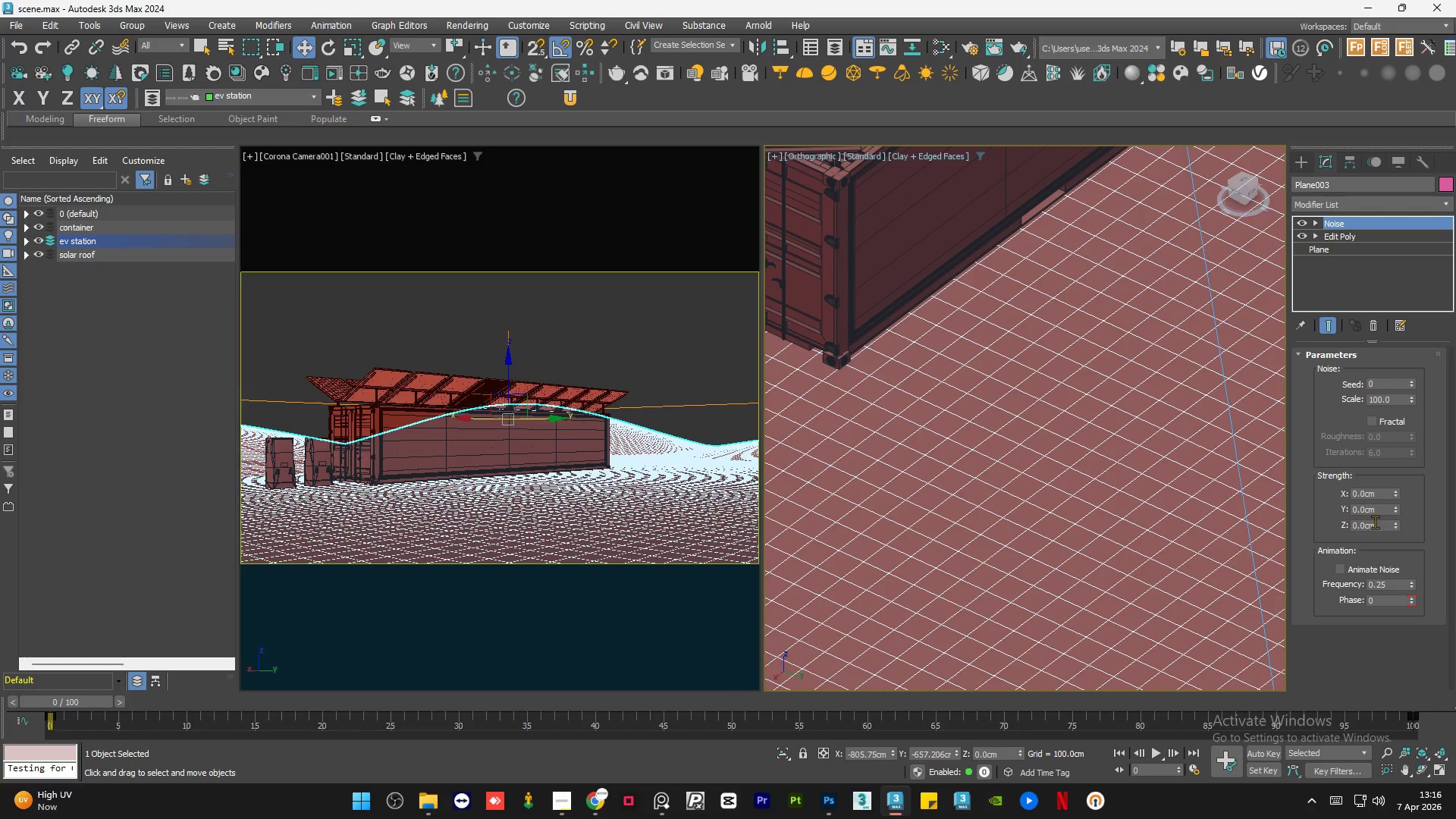 
double_click([1374, 525])
 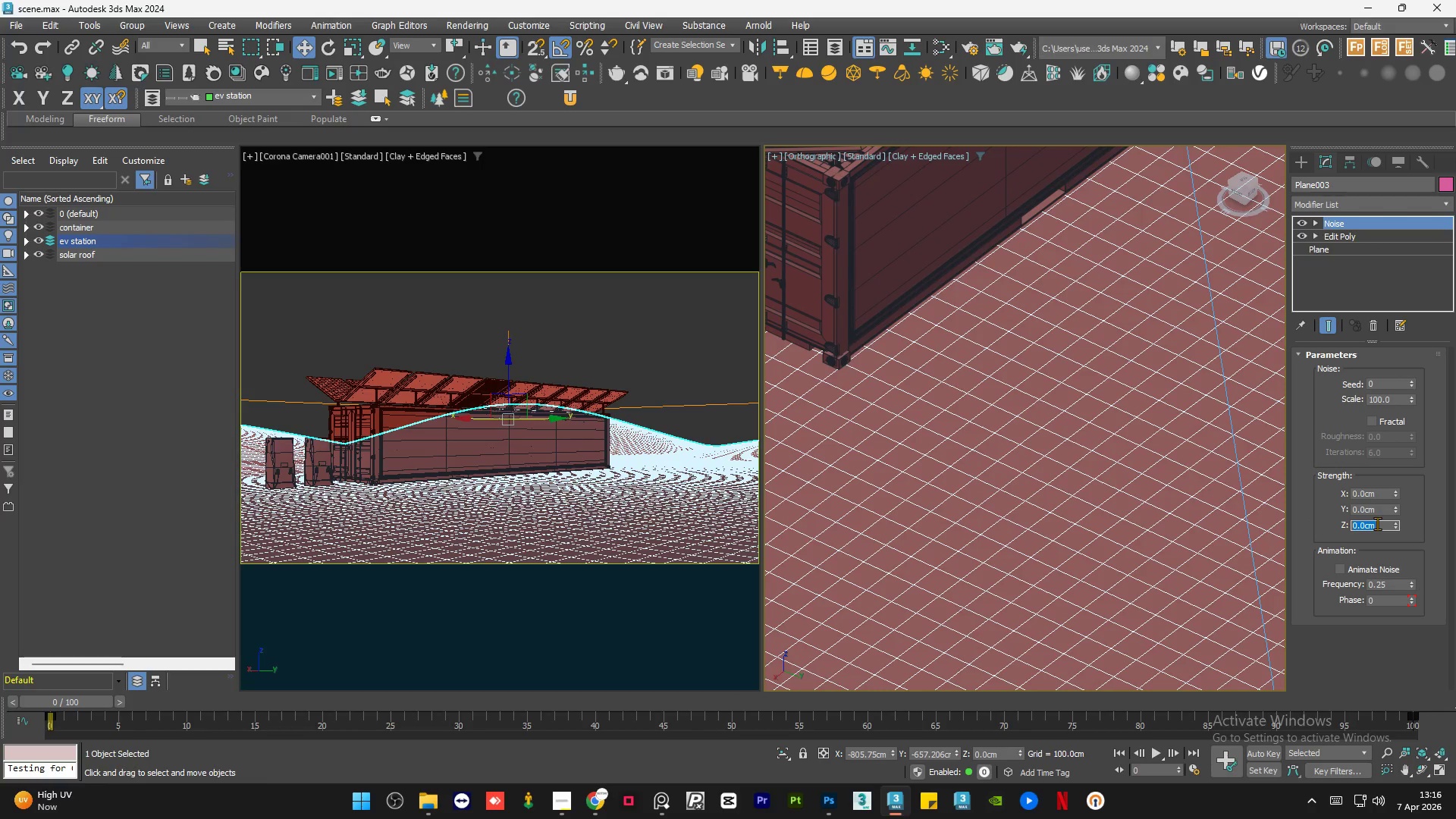 
key(Numpad0)
 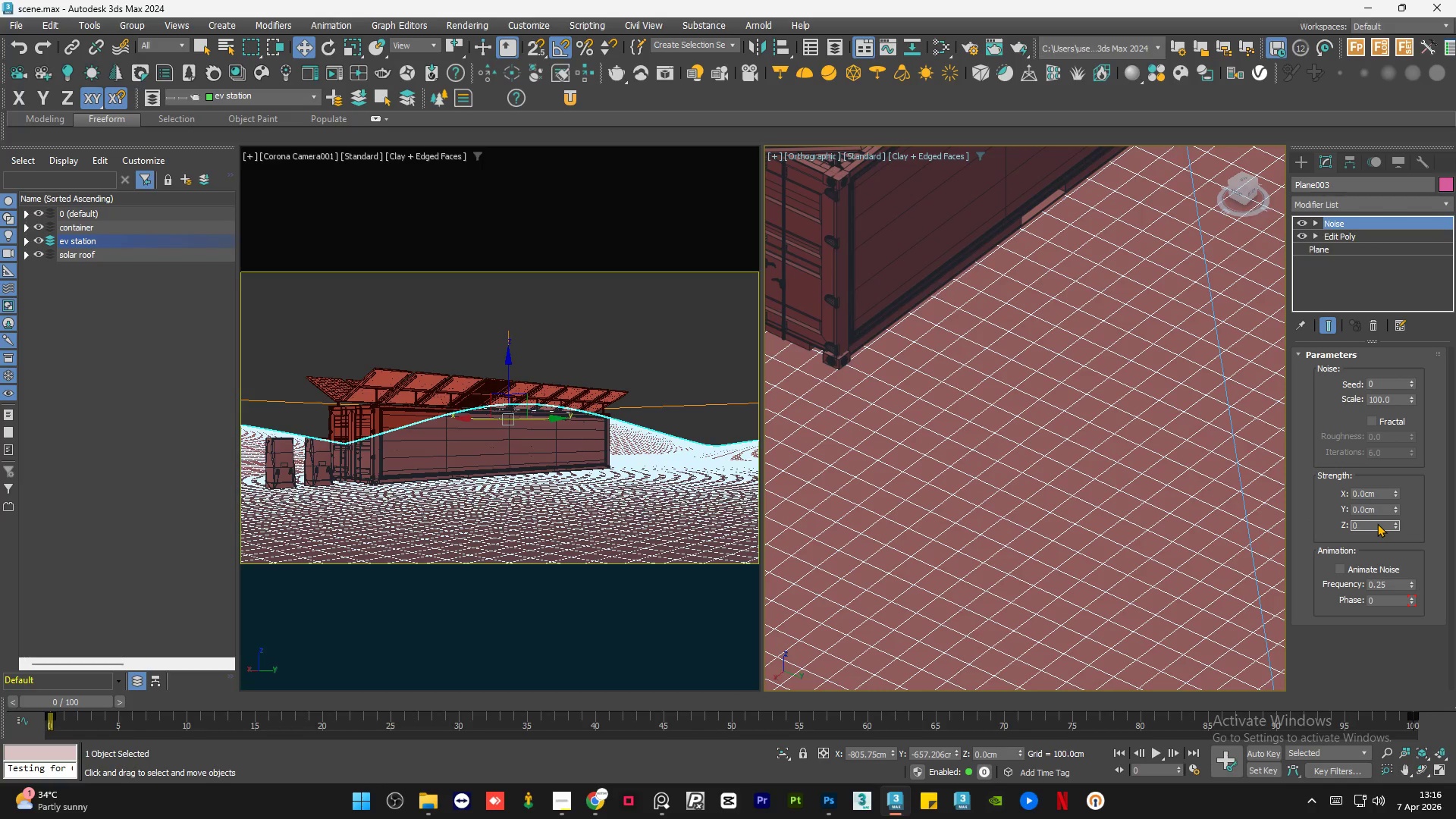 
key(Backspace)
 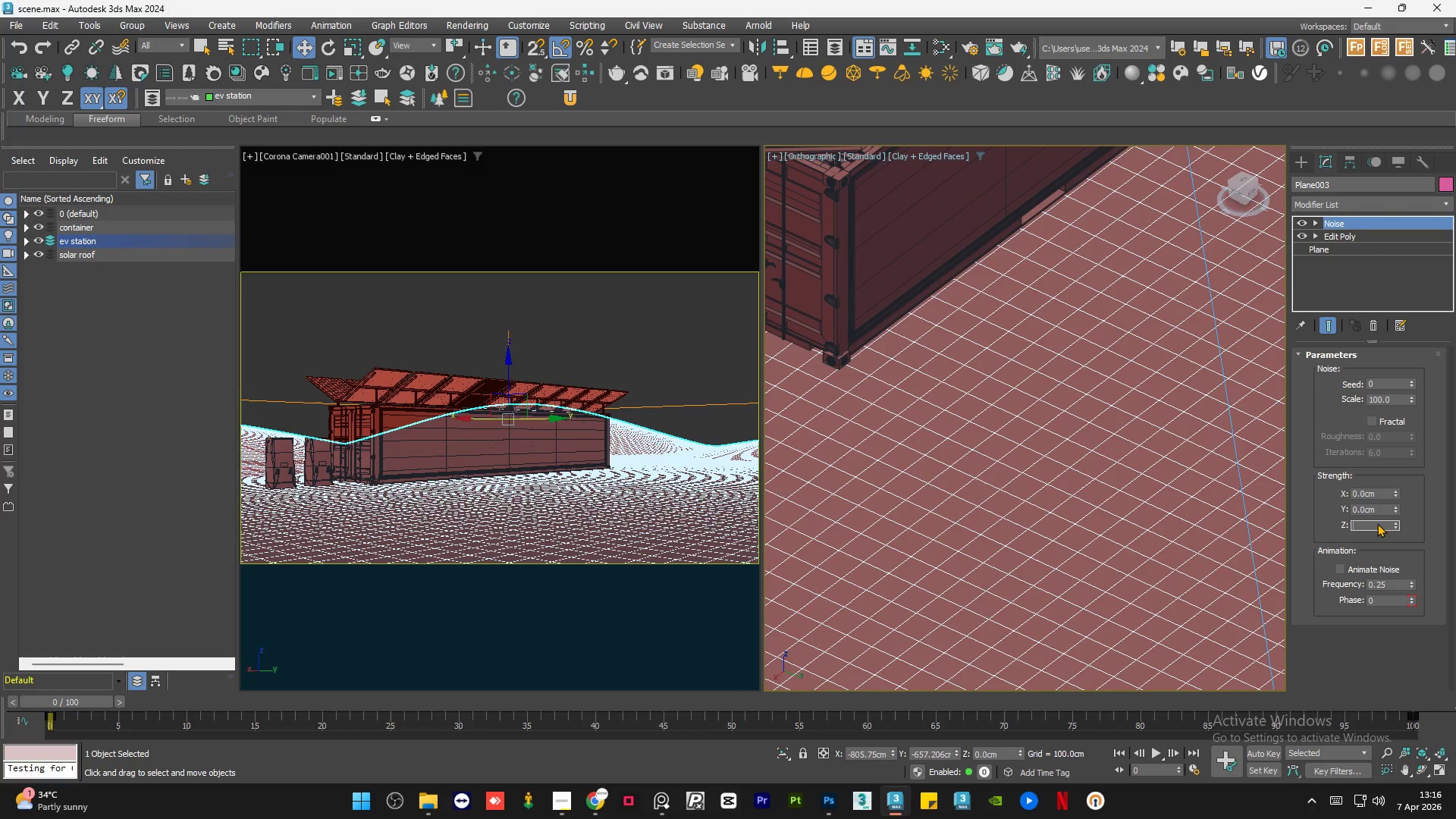 
key(Backspace)
 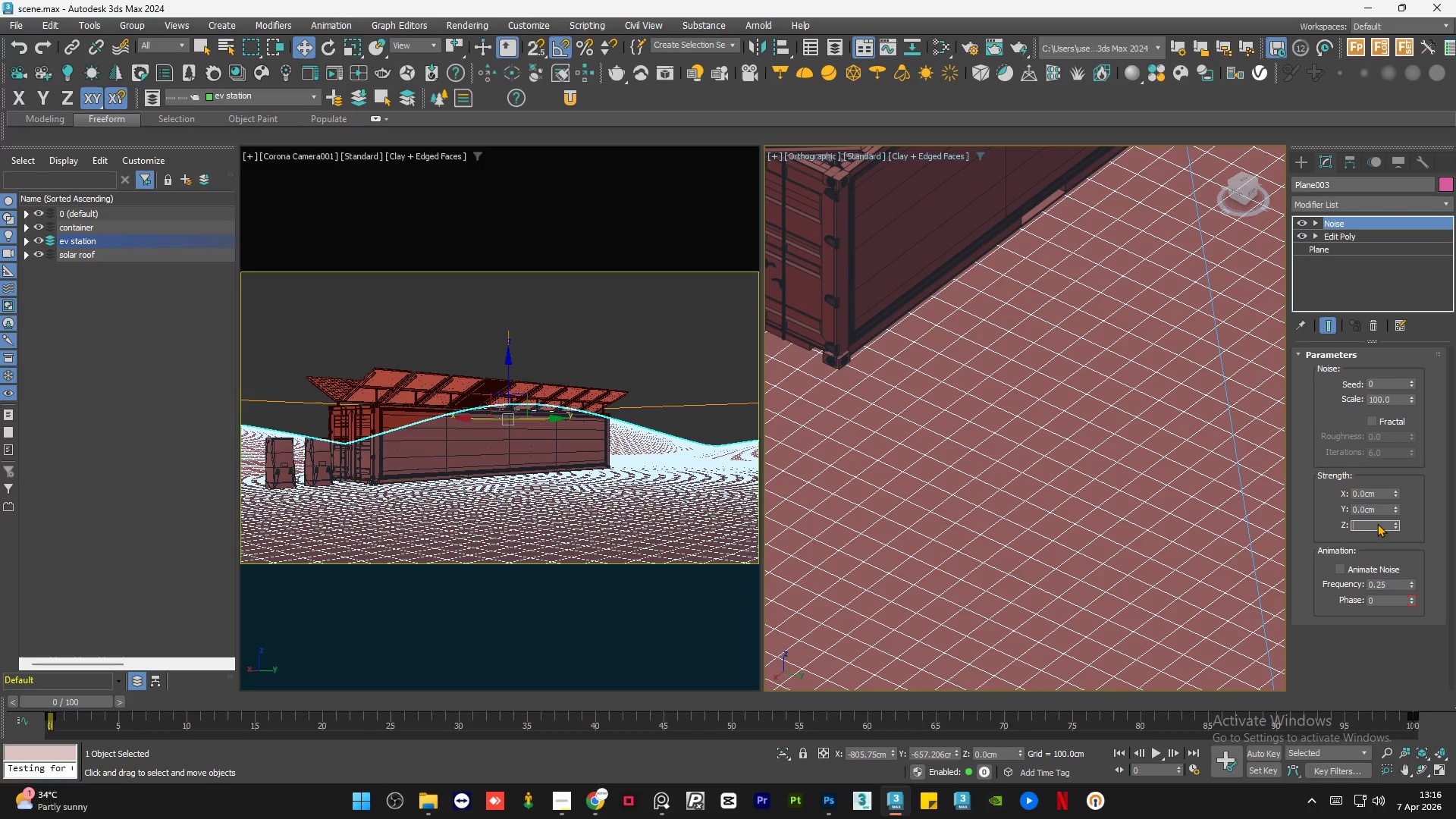 
key(Numpad1)
 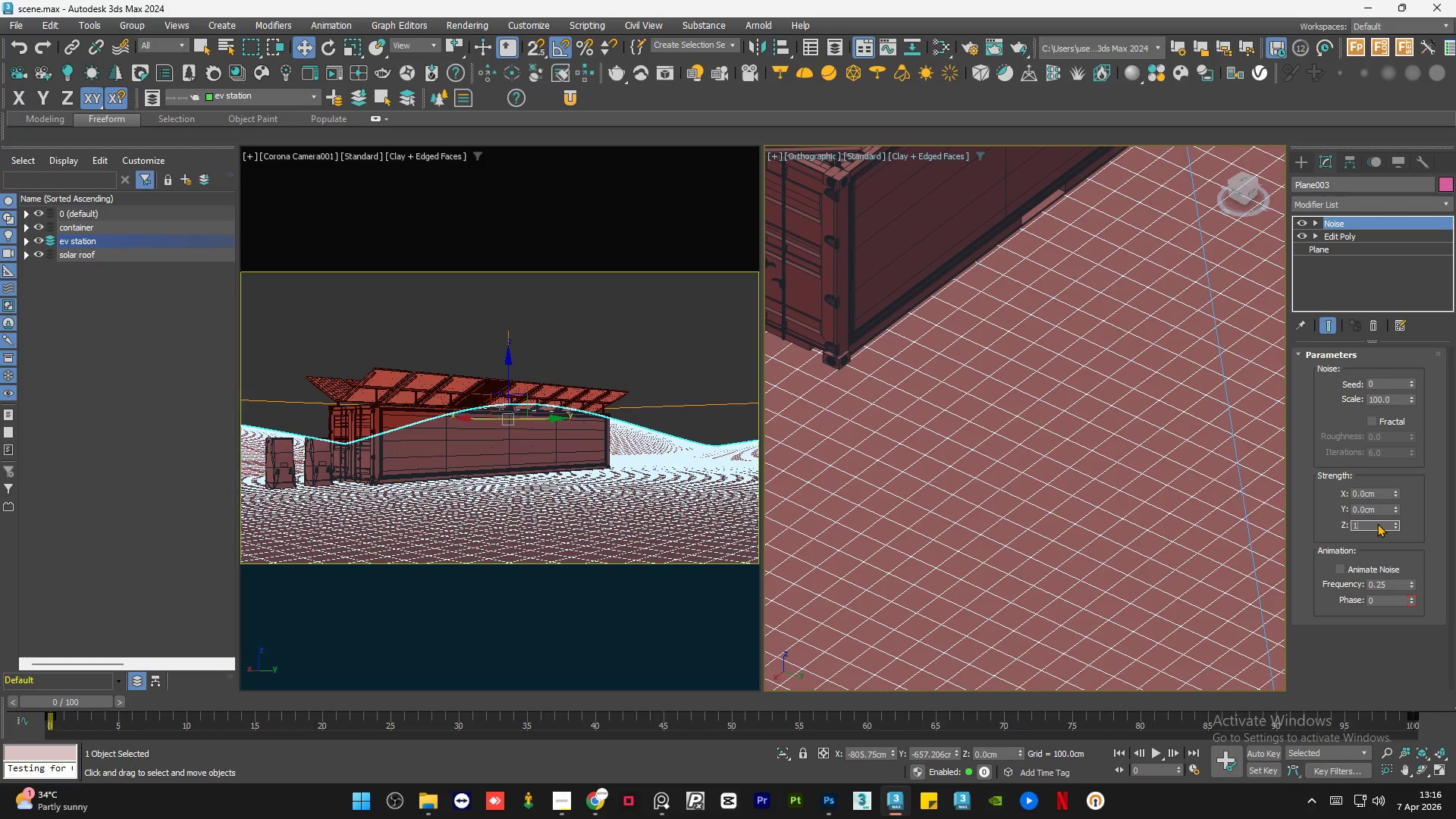 
key(Numpad0)
 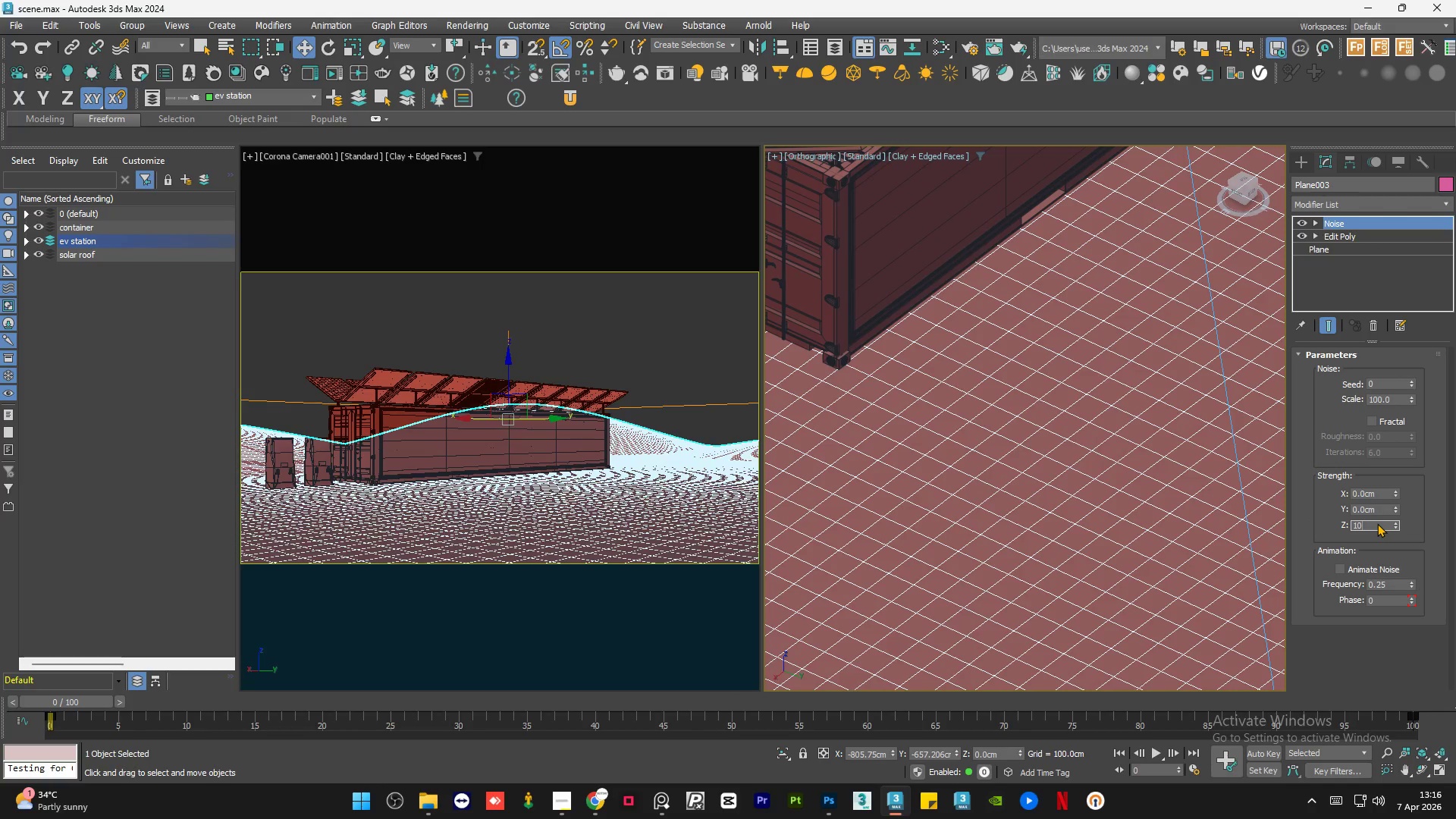 
key(NumpadEnter)
 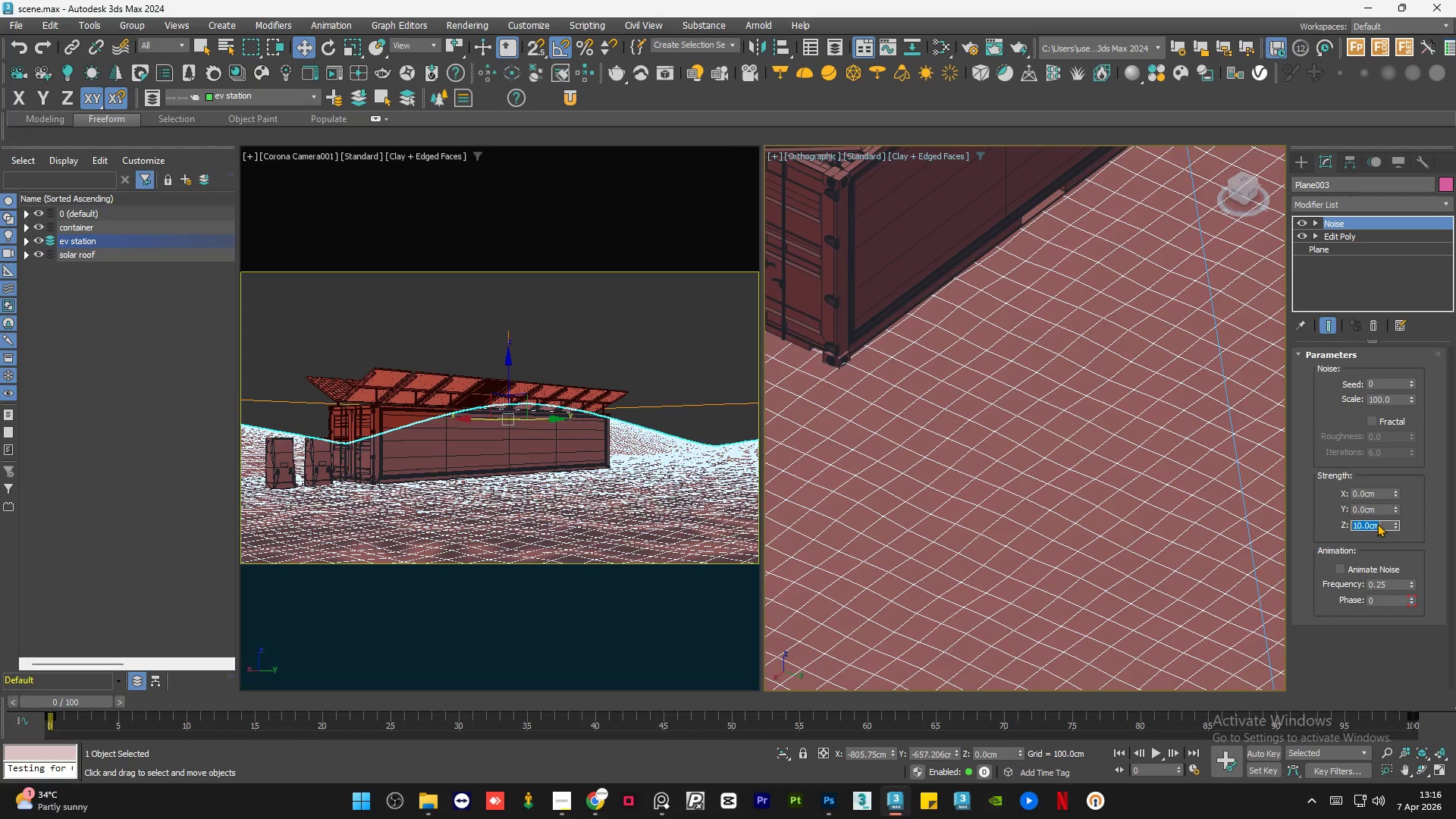 
scroll: coordinate [1012, 456], scroll_direction: down, amount: 8.0
 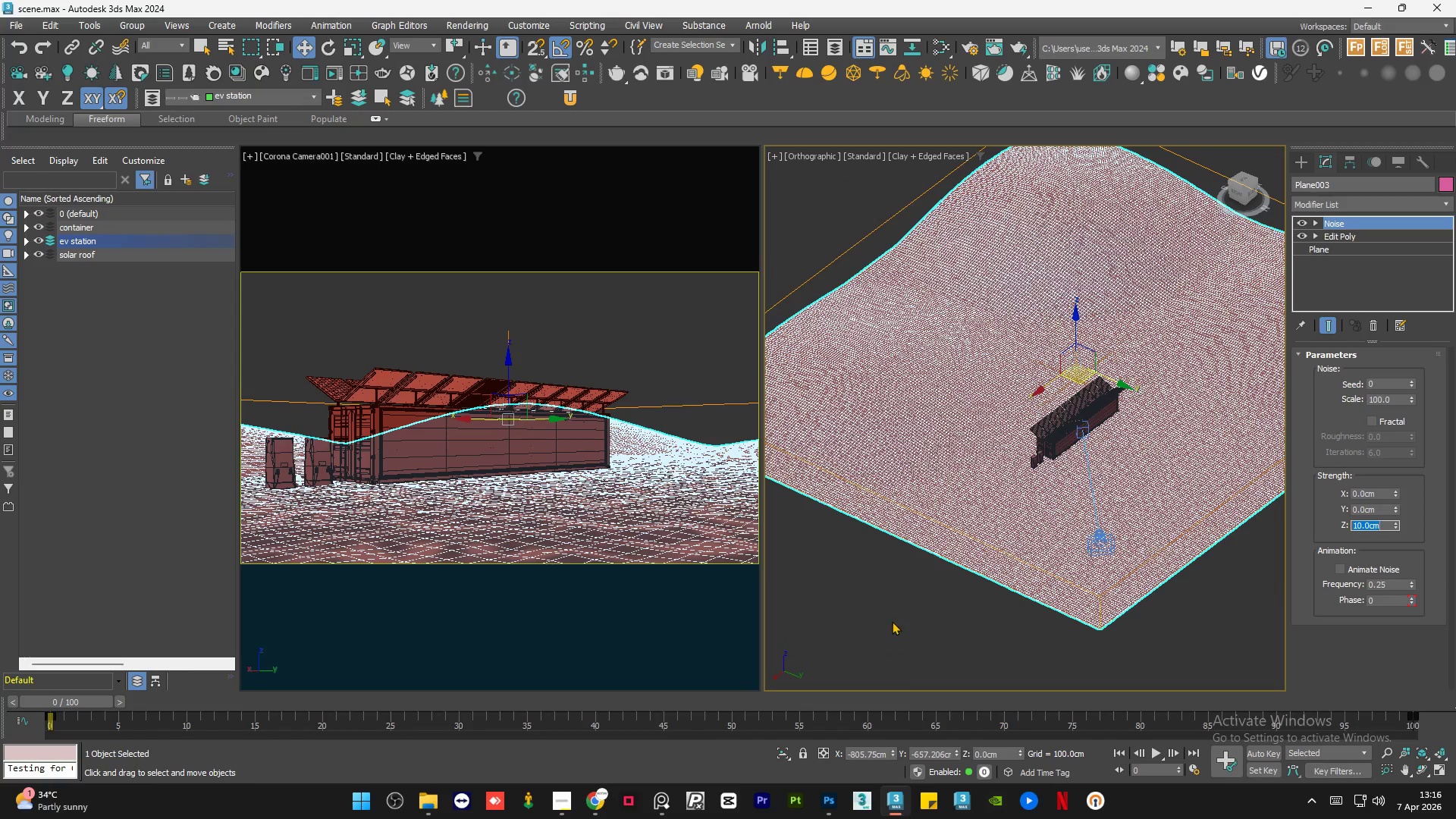 
double_click([892, 621])
 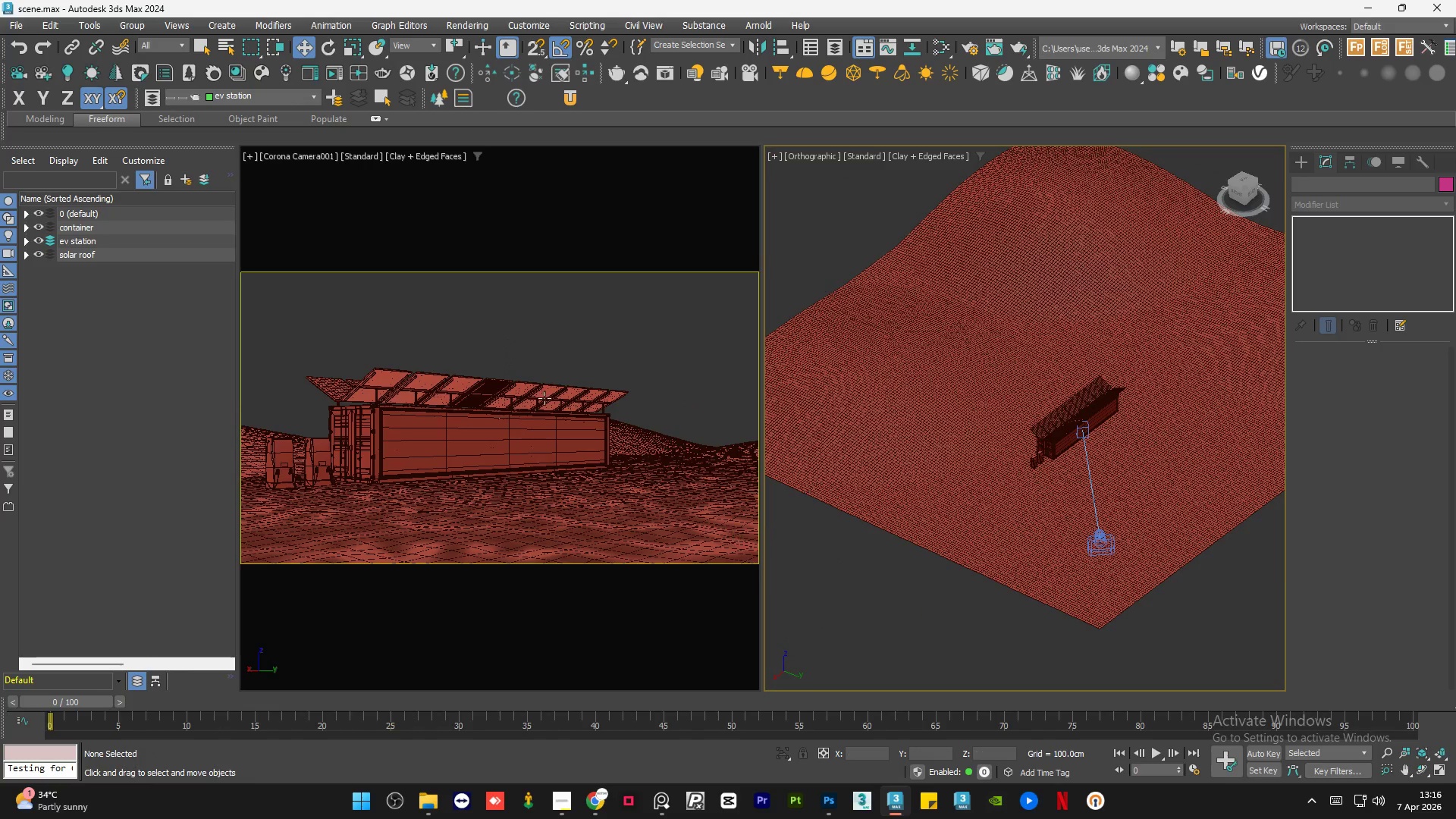 
key(Backspace)
 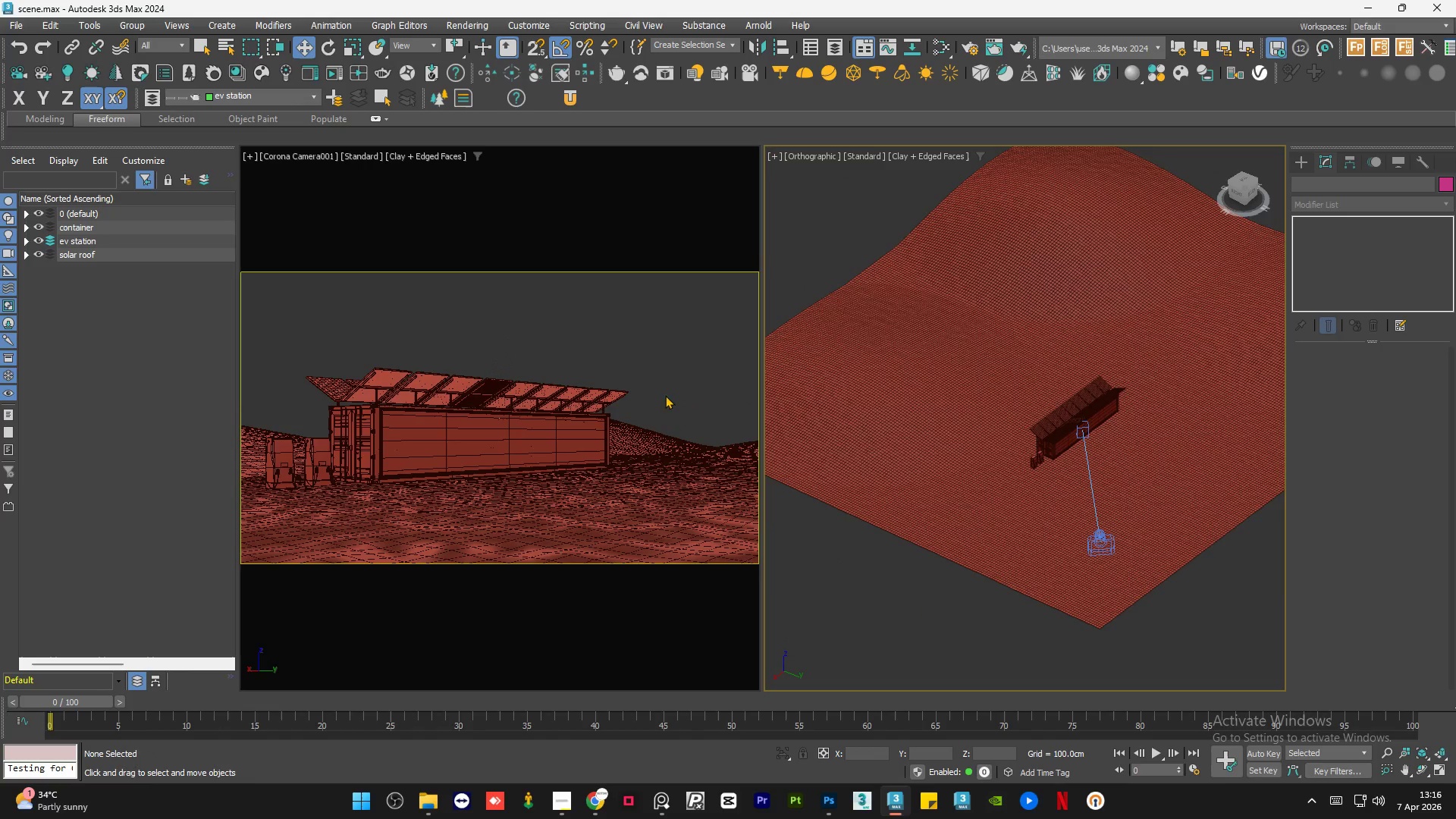 
left_click([654, 367])
 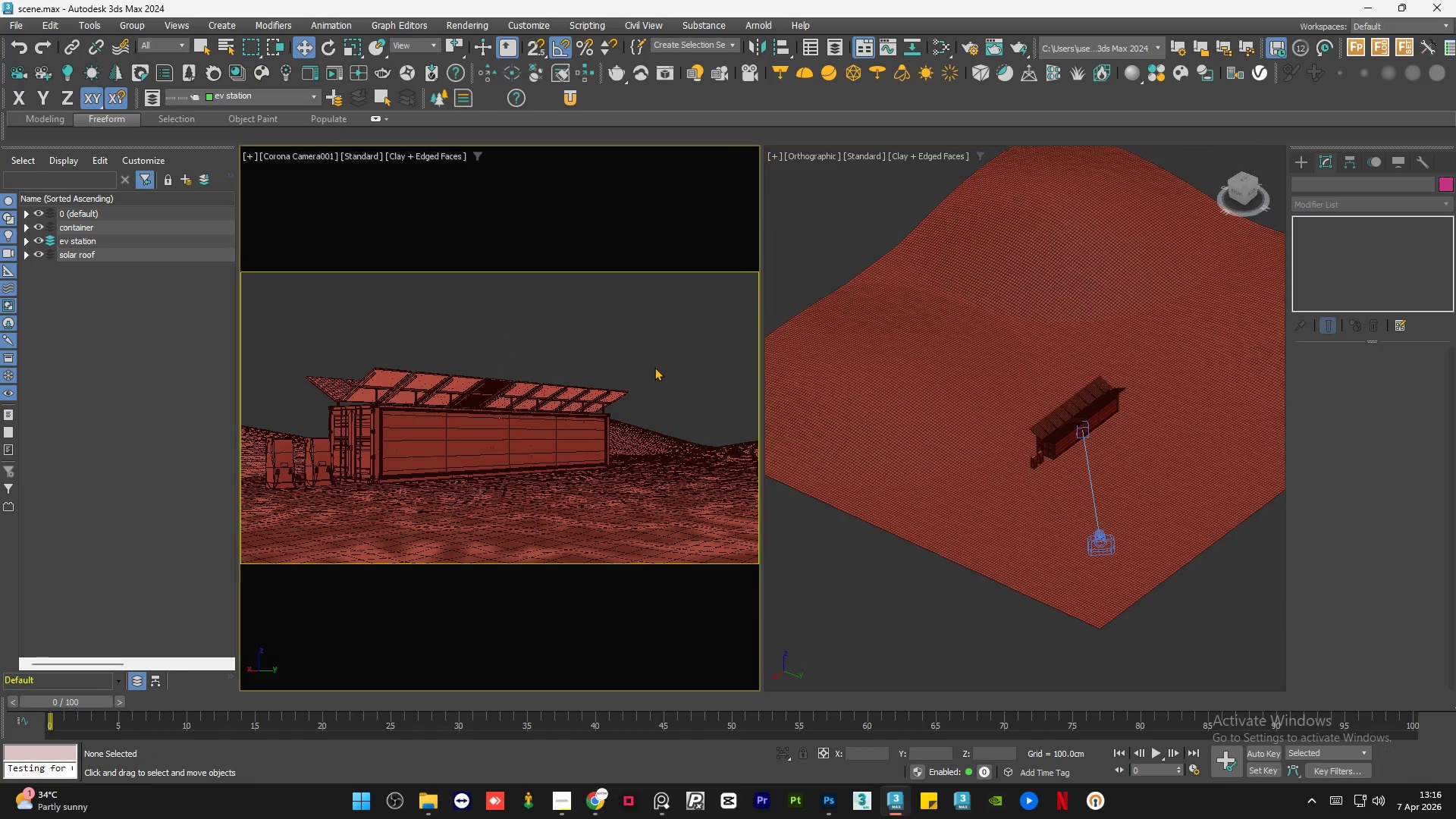 
key(Backspace)
 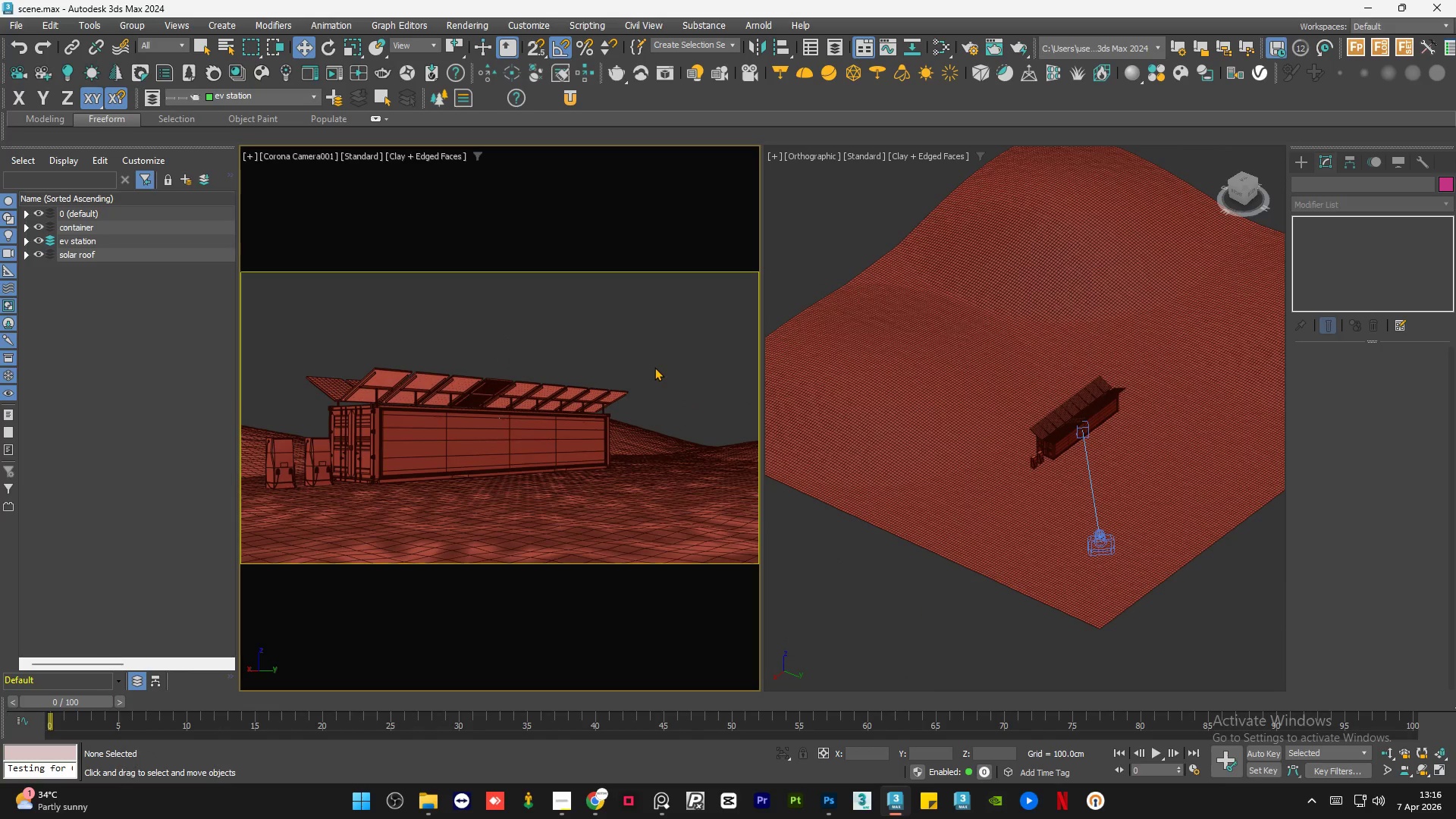 
key(F4)
 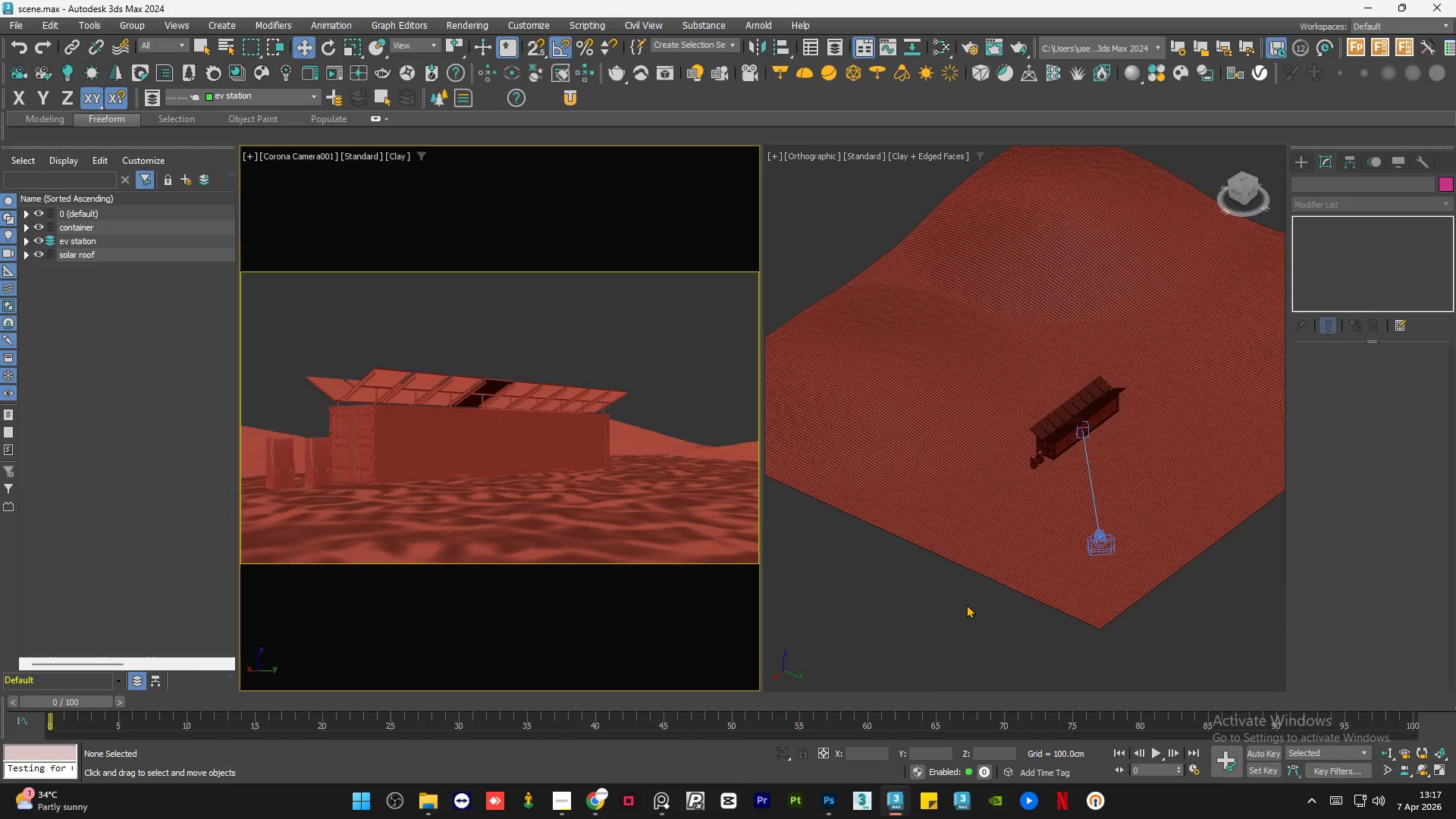 
left_click([1008, 542])
 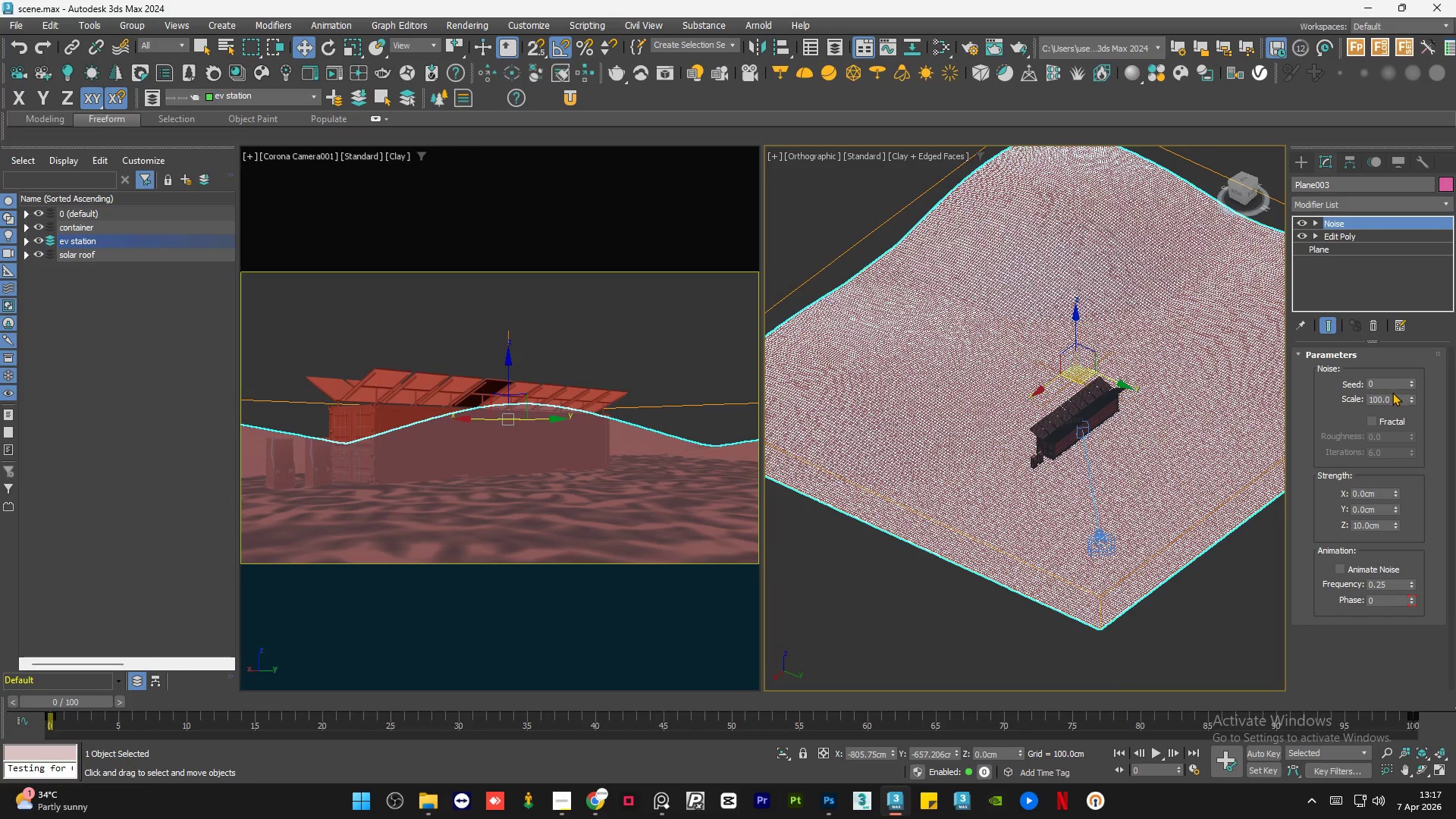 
double_click([1393, 398])
 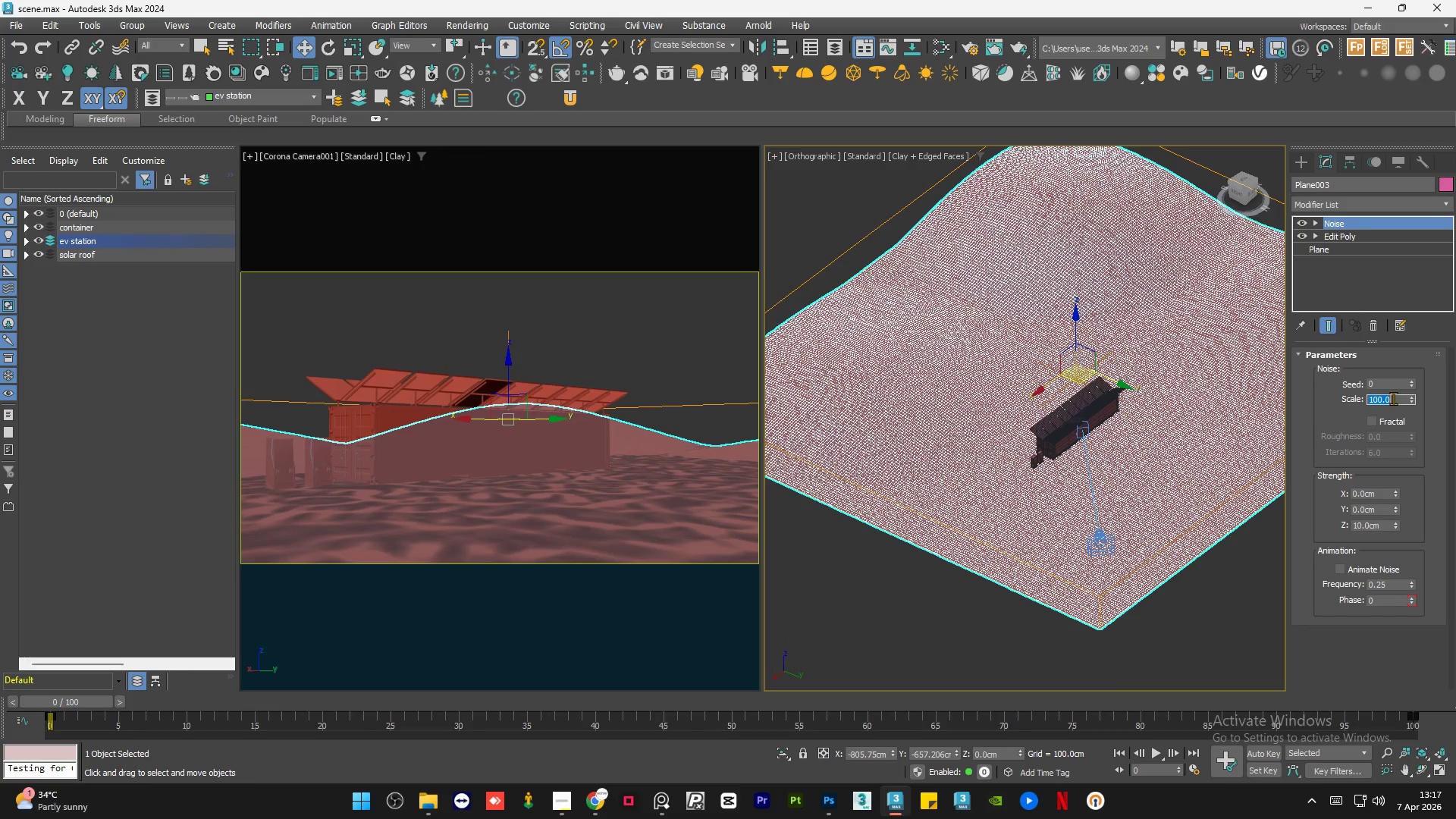 
key(Numpad5)
 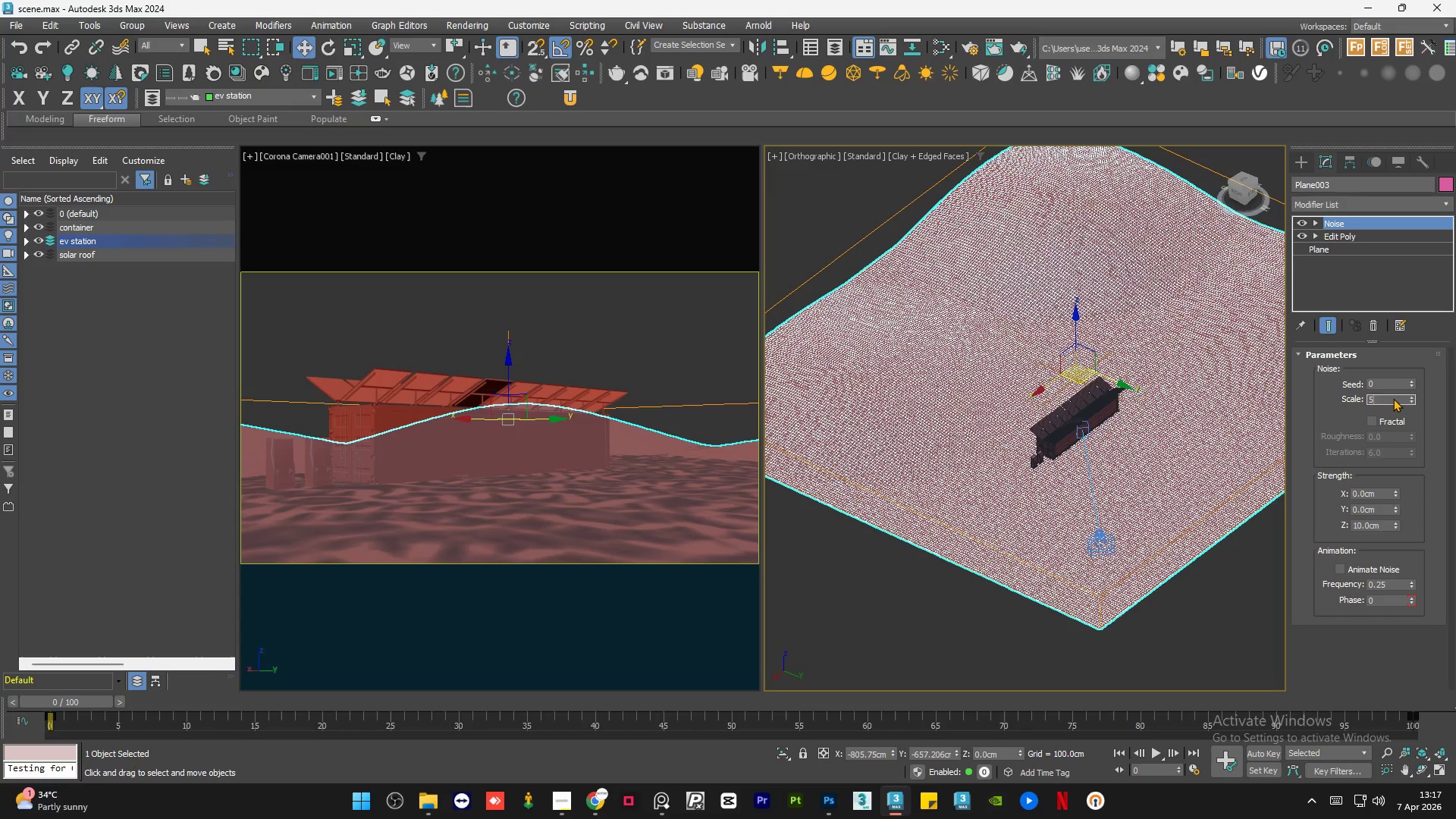 
key(Numpad0)
 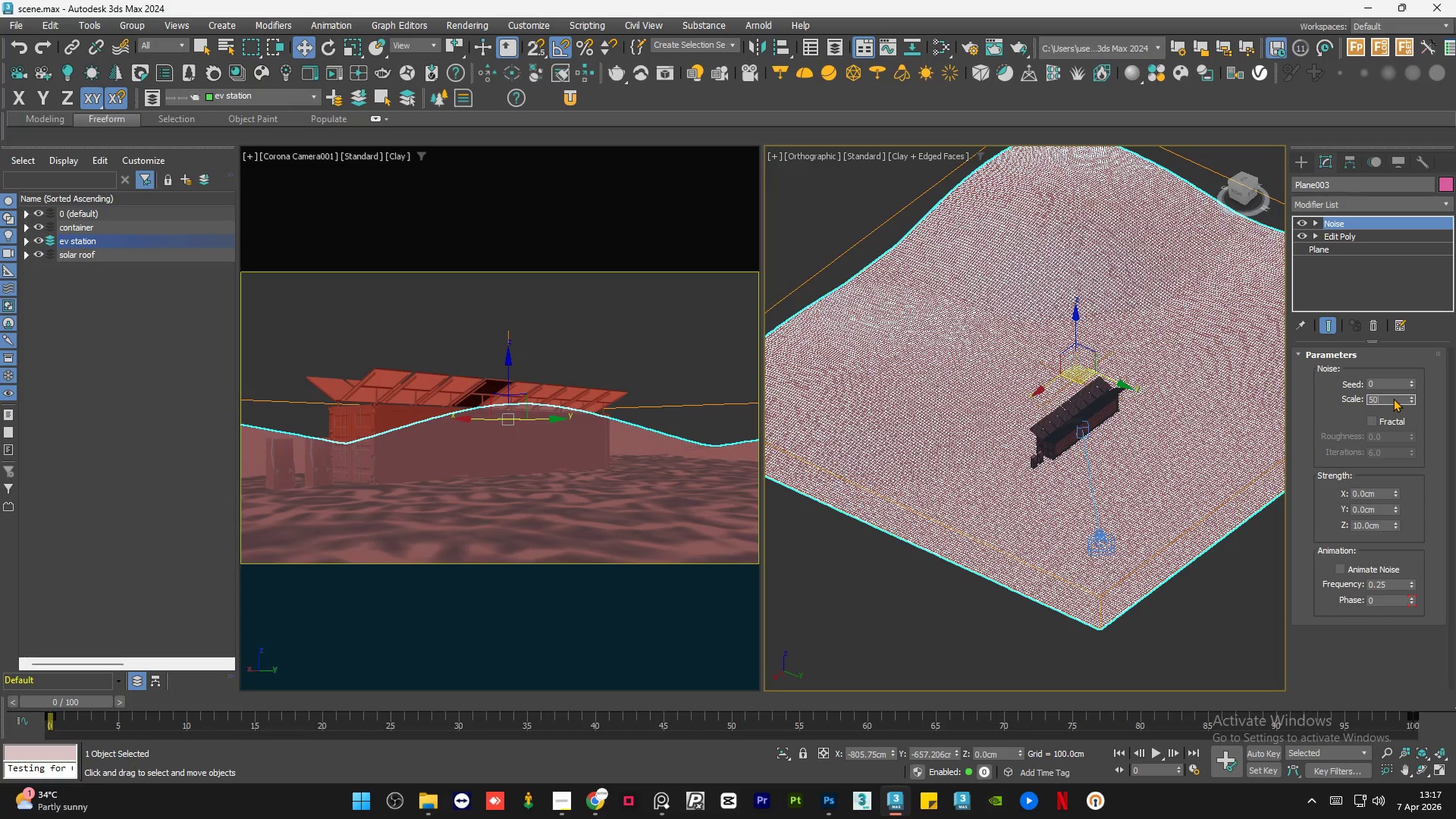 
key(NumpadEnter)
 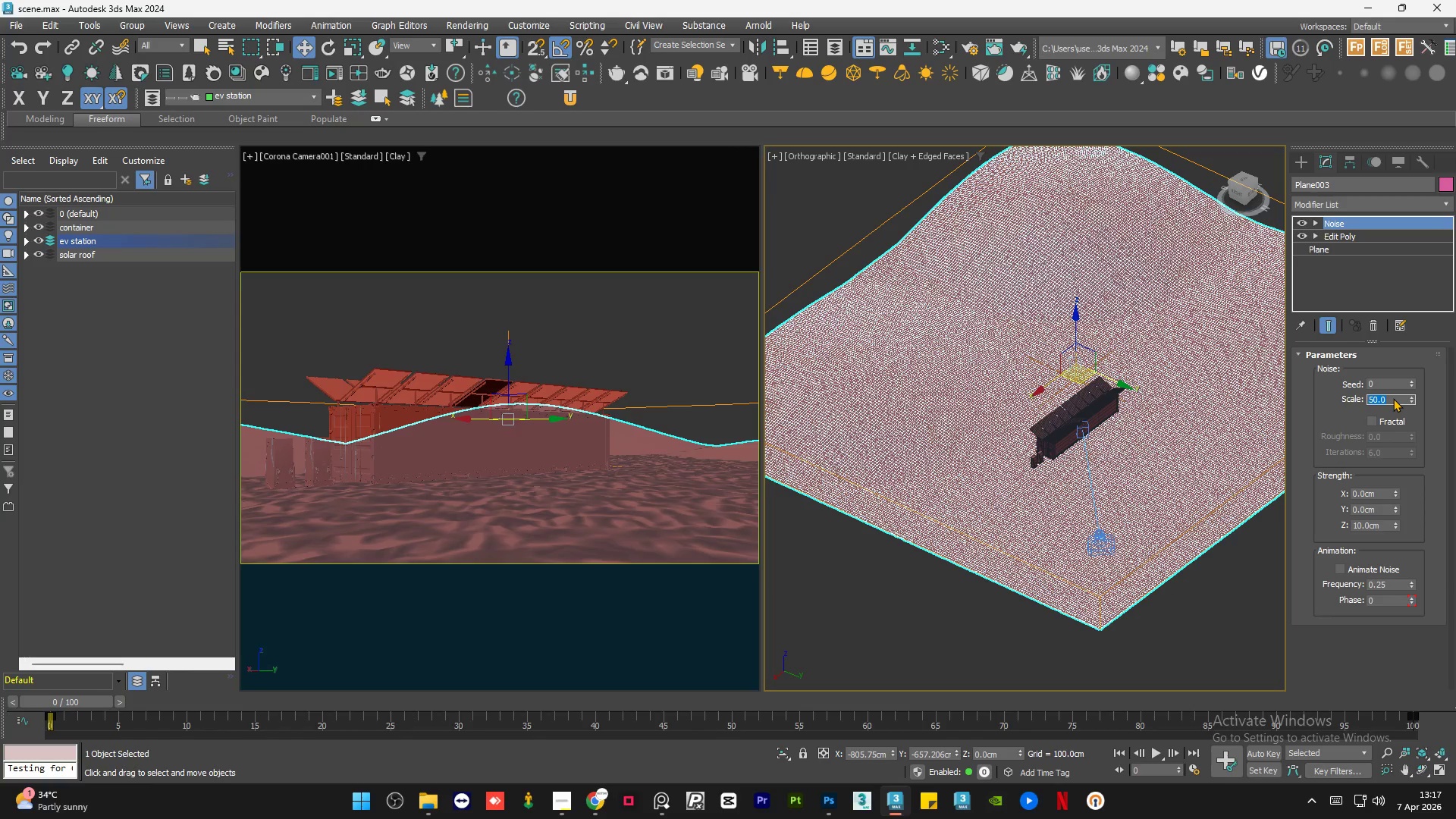 
key(Numpad2)
 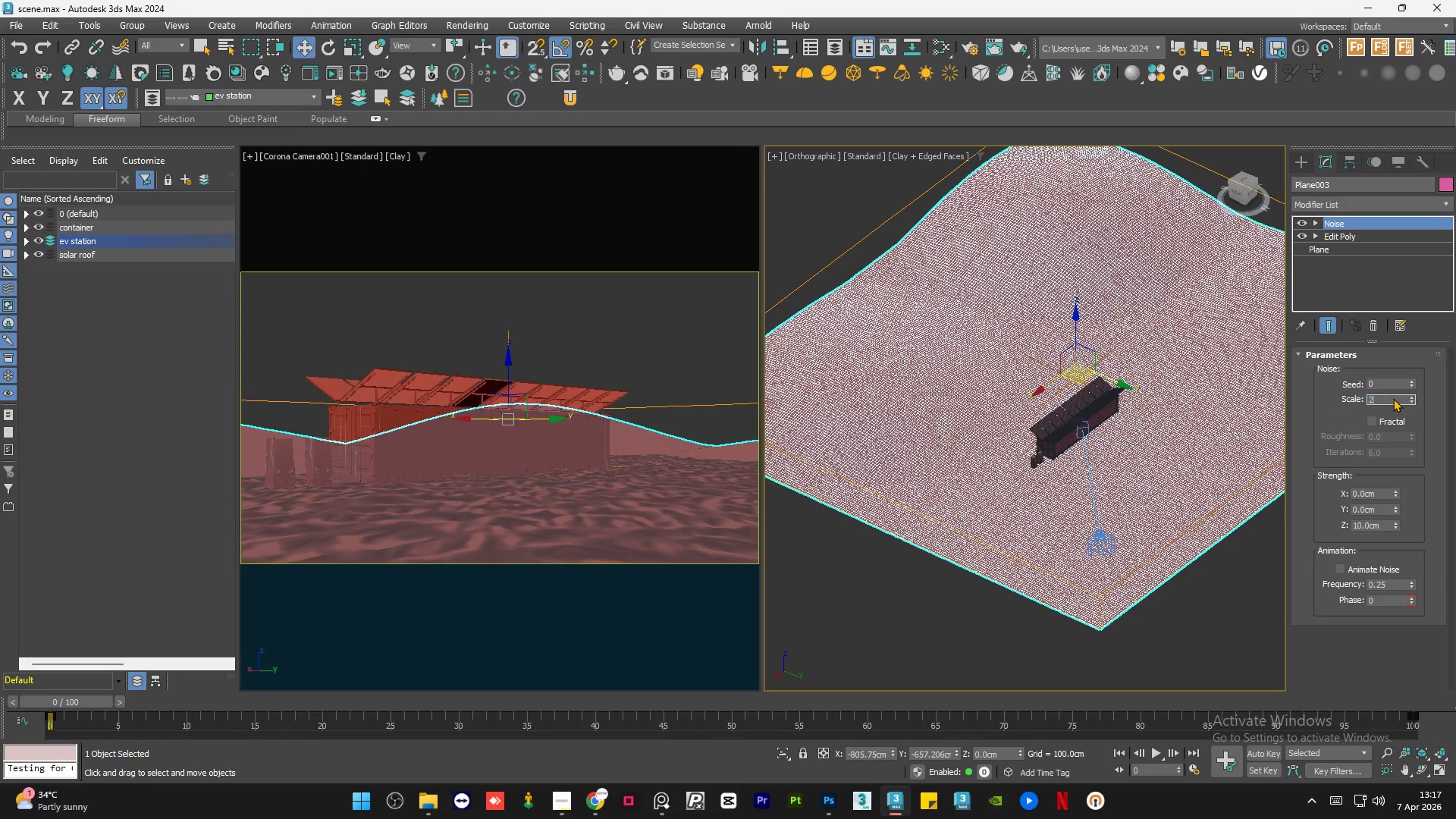 
key(Numpad0)
 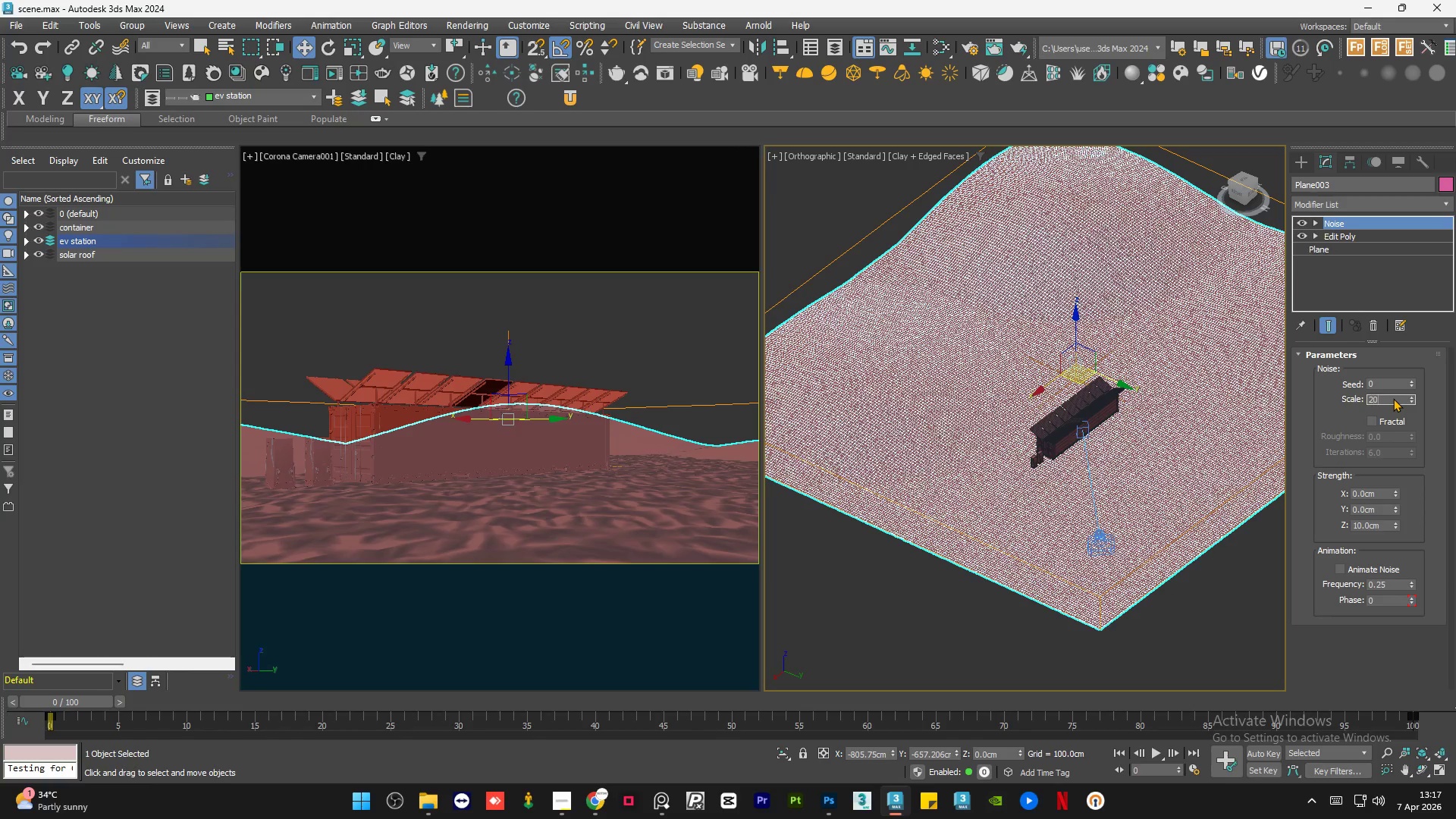 
key(NumpadEnter)
 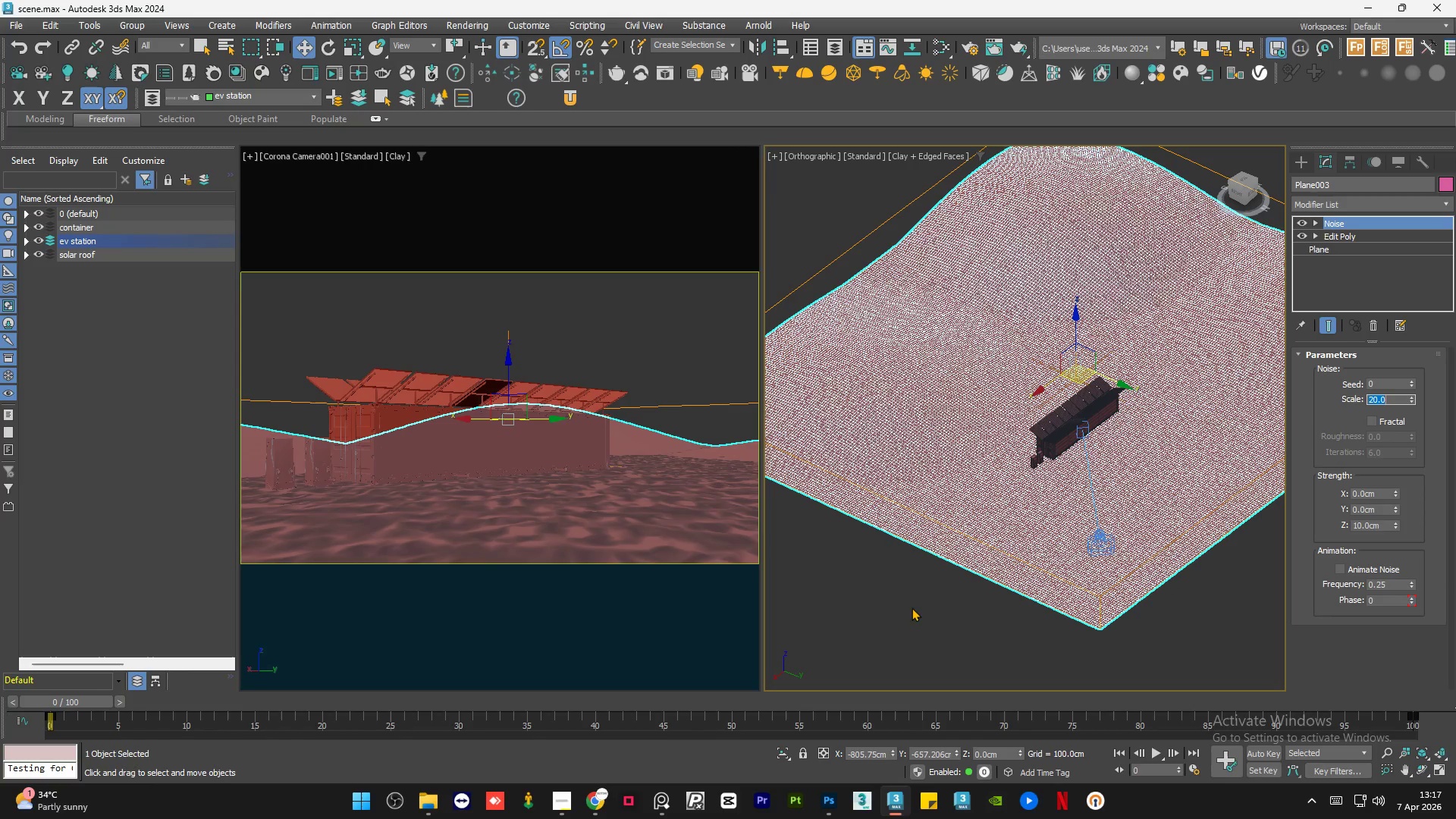 
double_click([905, 629])
 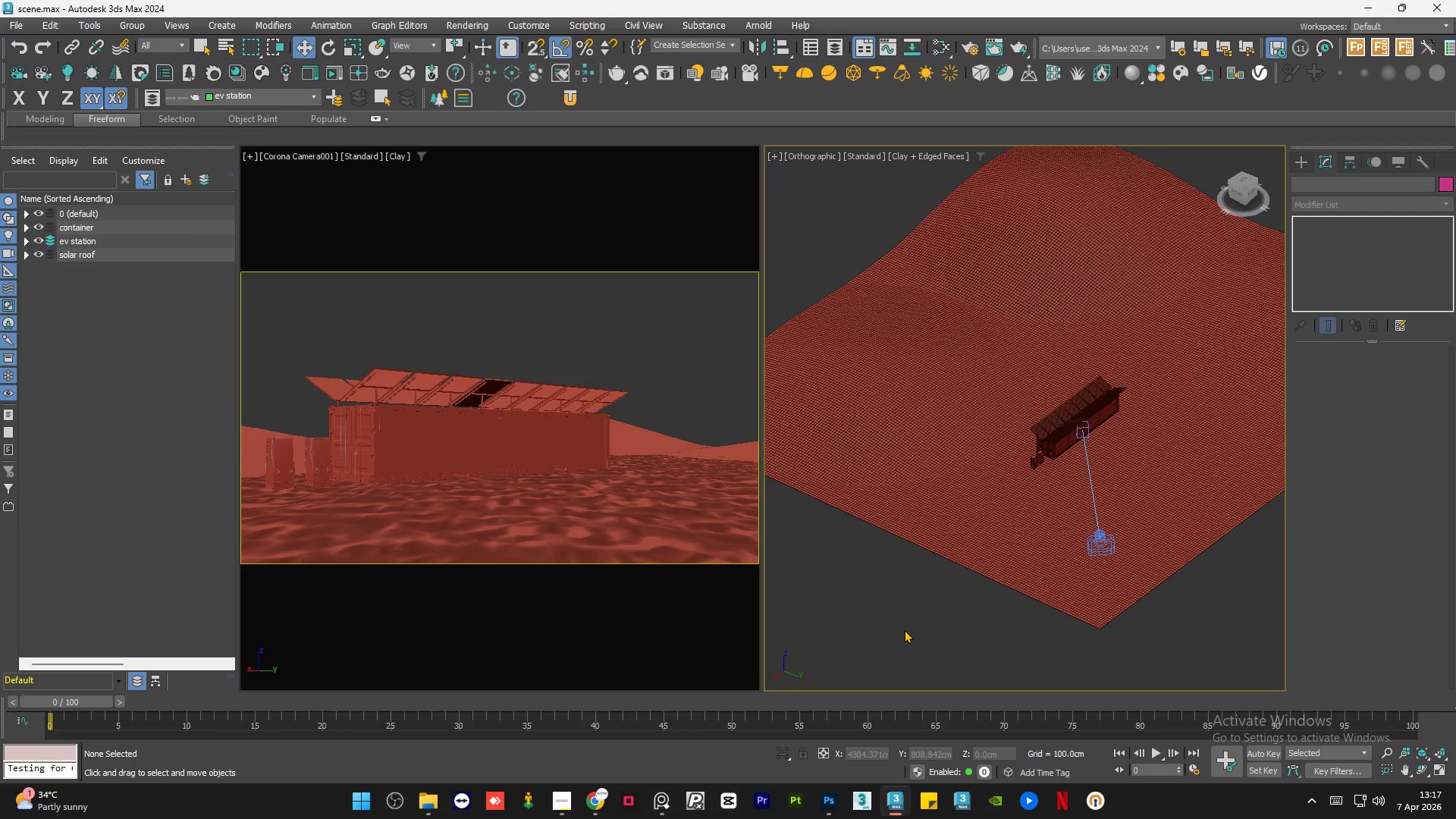 
left_click([904, 629])
 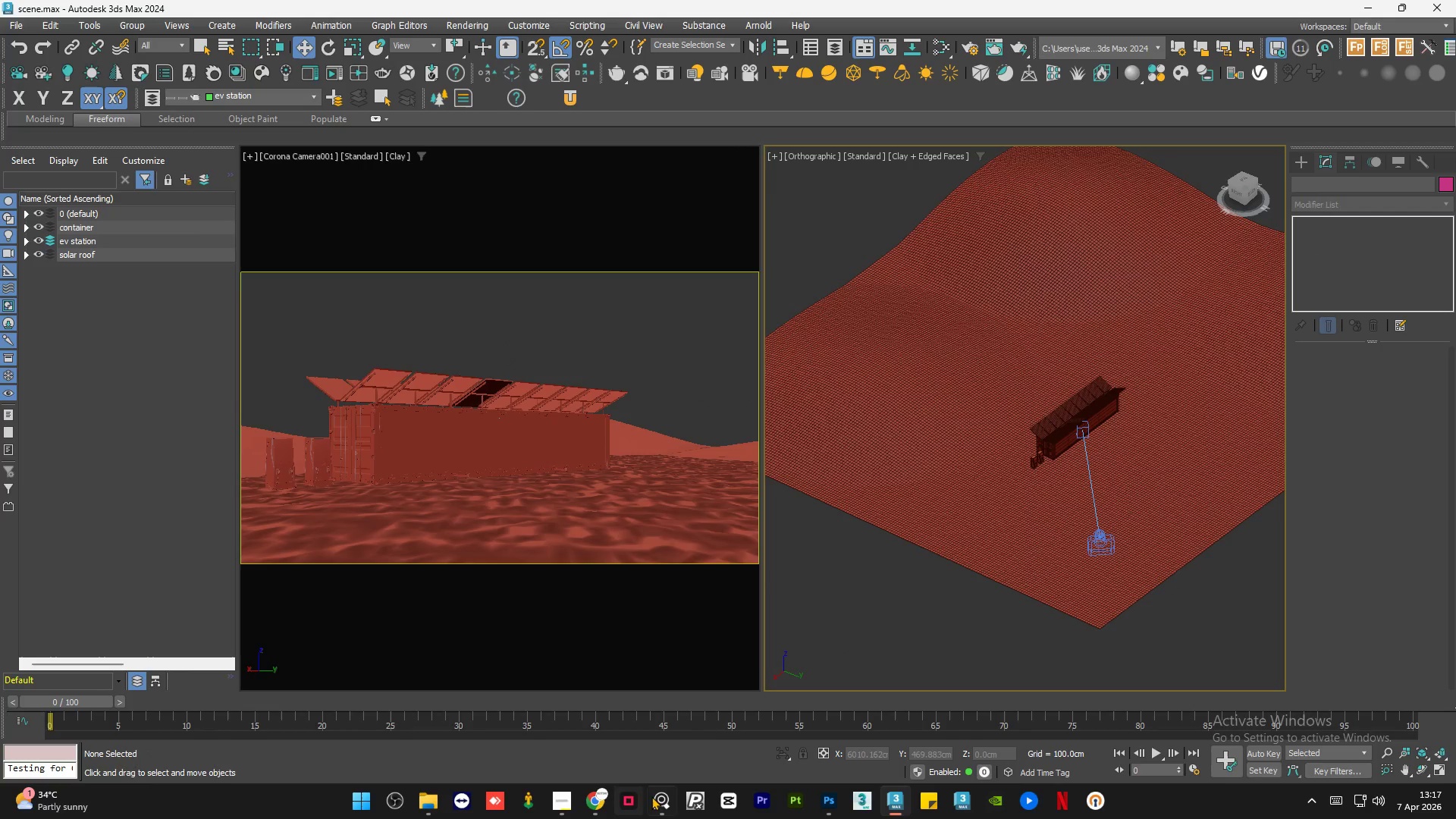 
left_click([655, 805])
 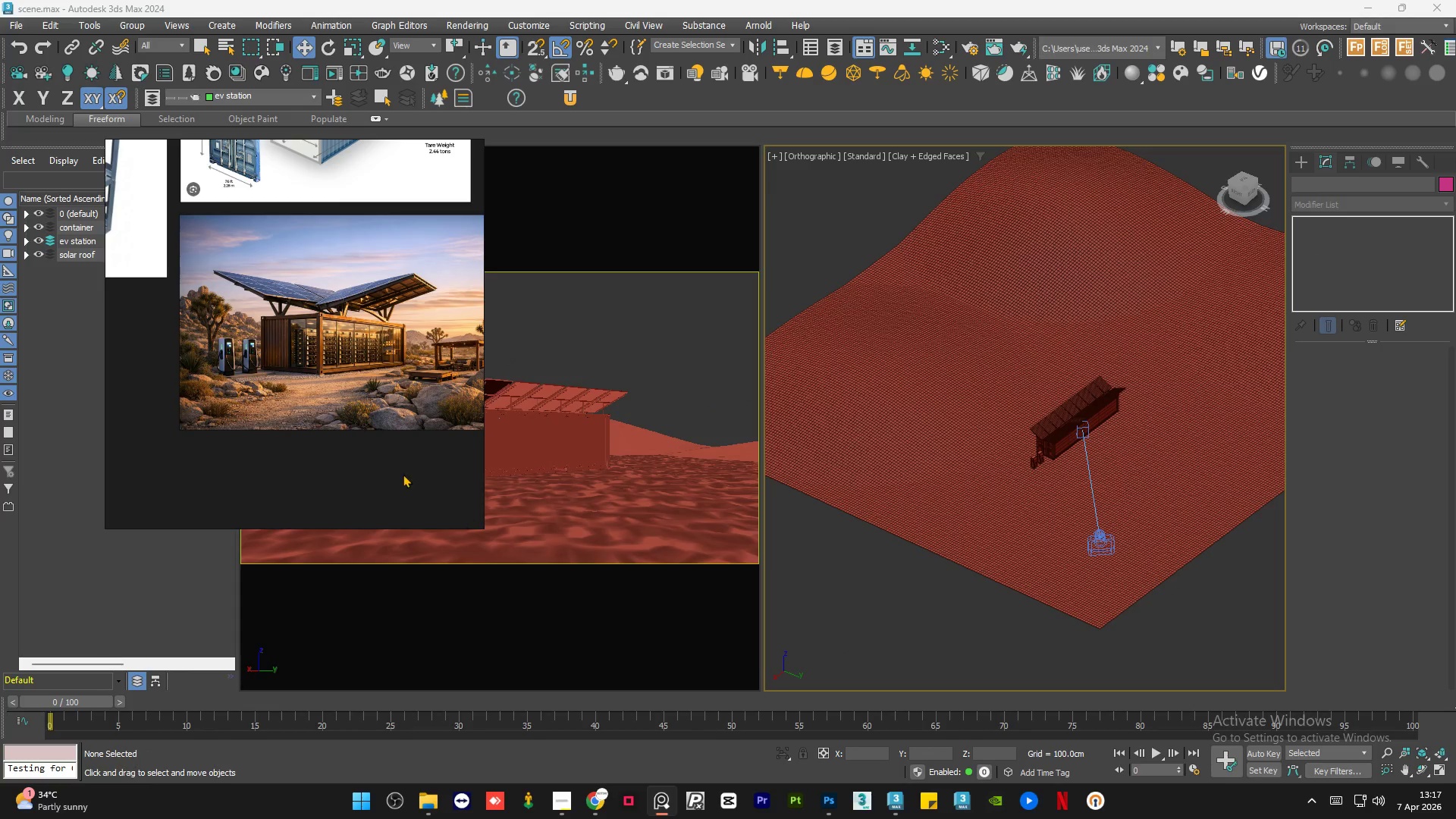 
scroll: coordinate [323, 406], scroll_direction: up, amount: 1.0
 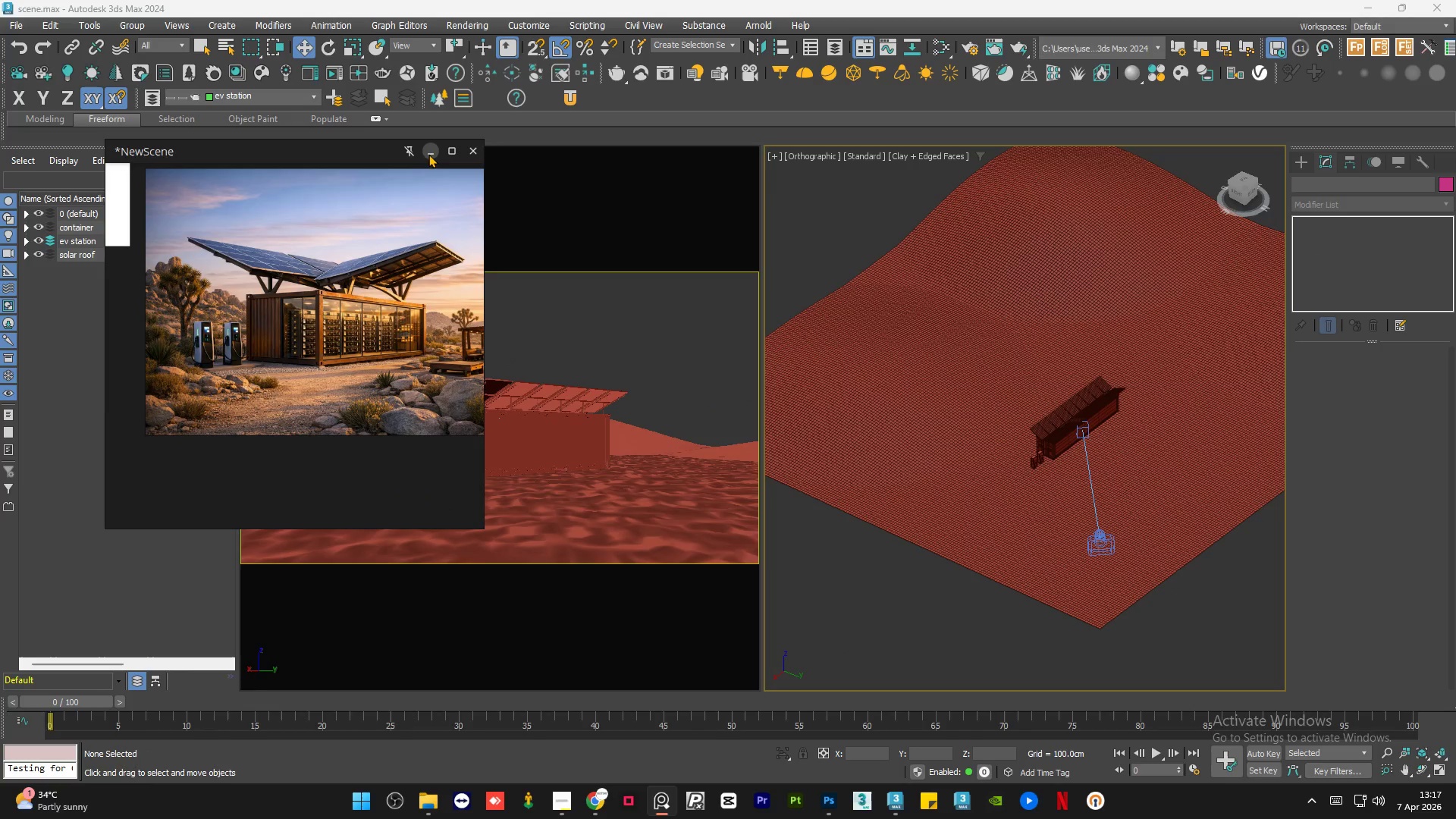 
left_click([430, 152])
 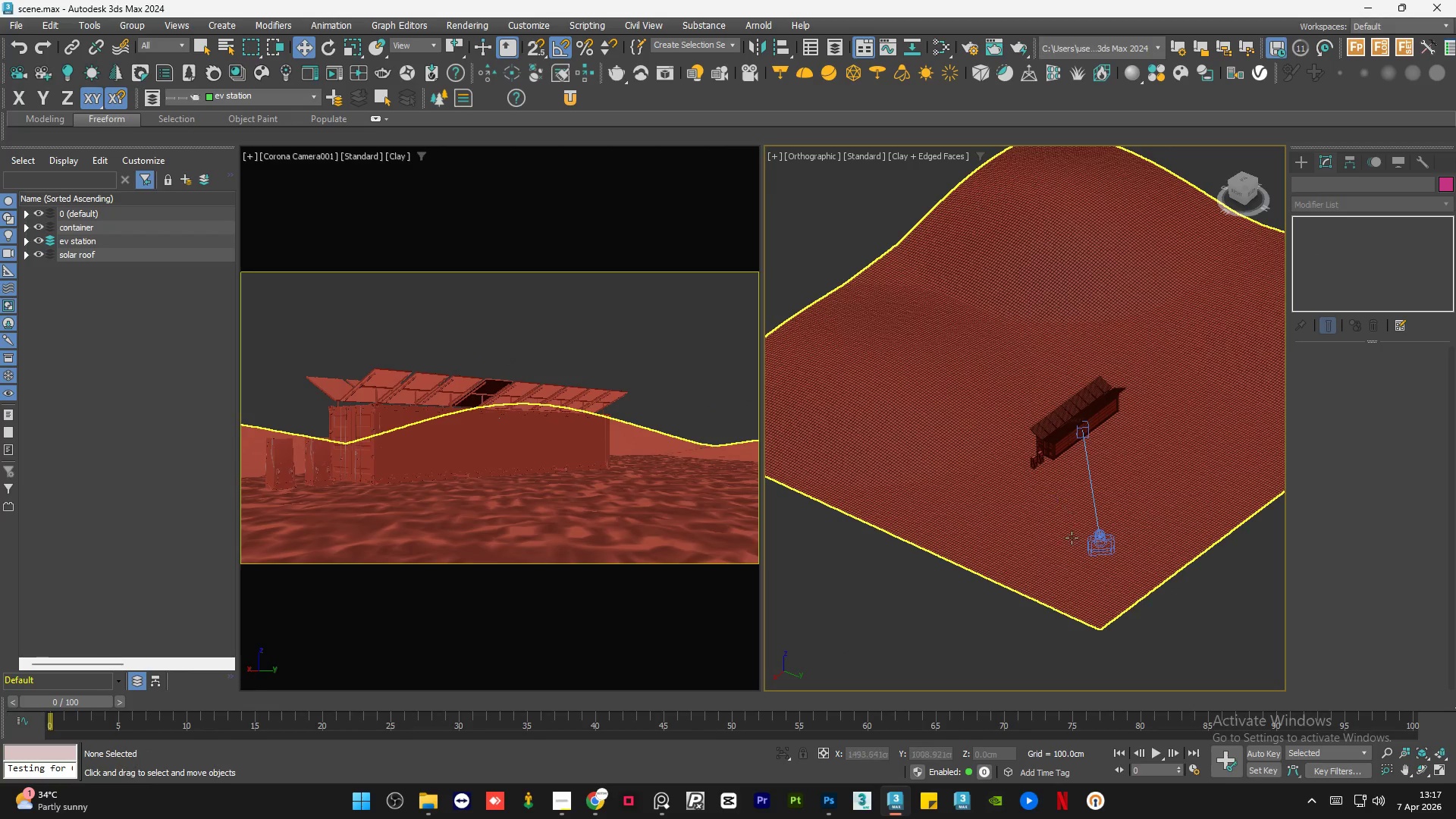 
scroll: coordinate [1089, 559], scroll_direction: up, amount: 5.0
 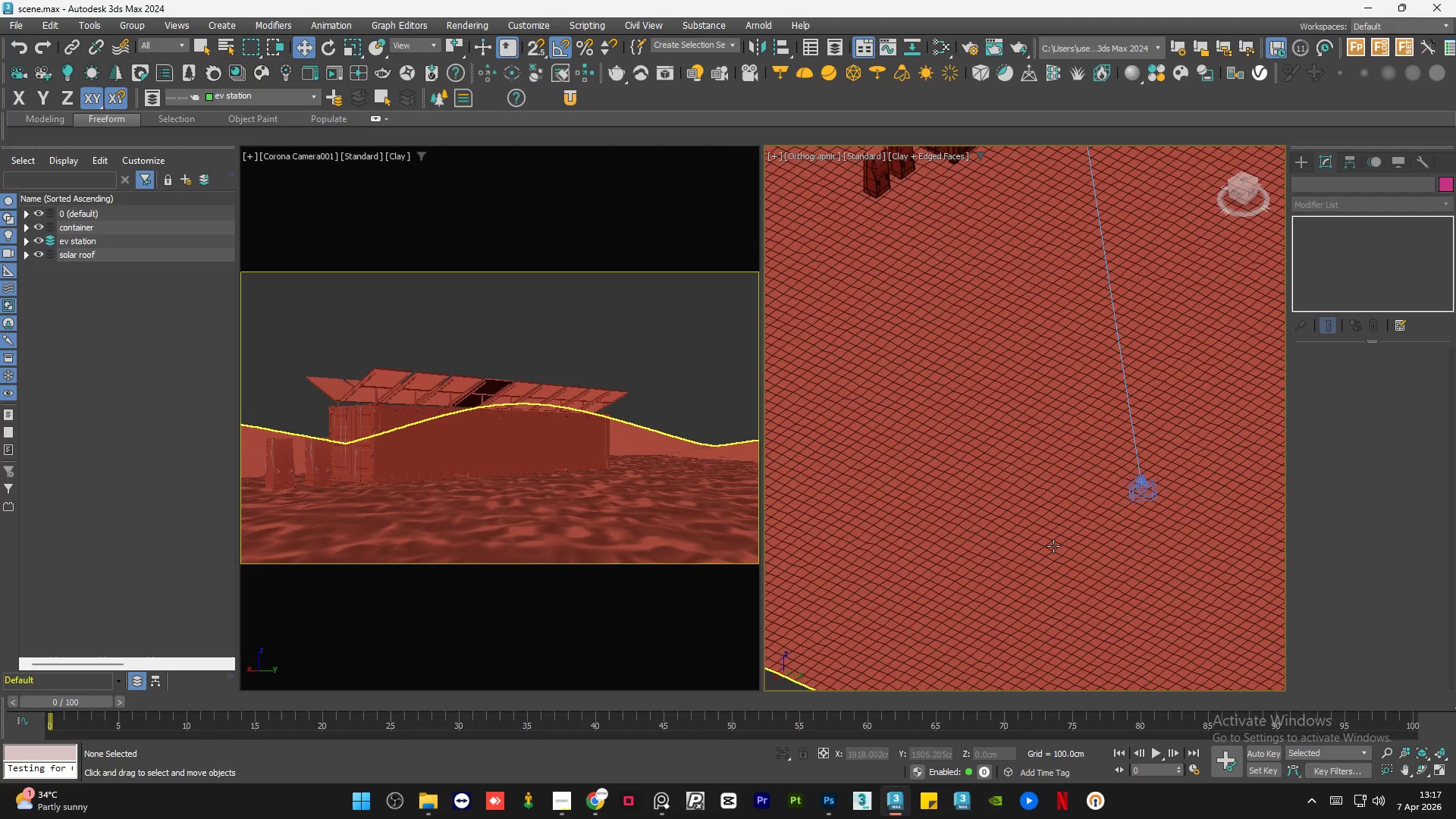 
left_click([1053, 546])
 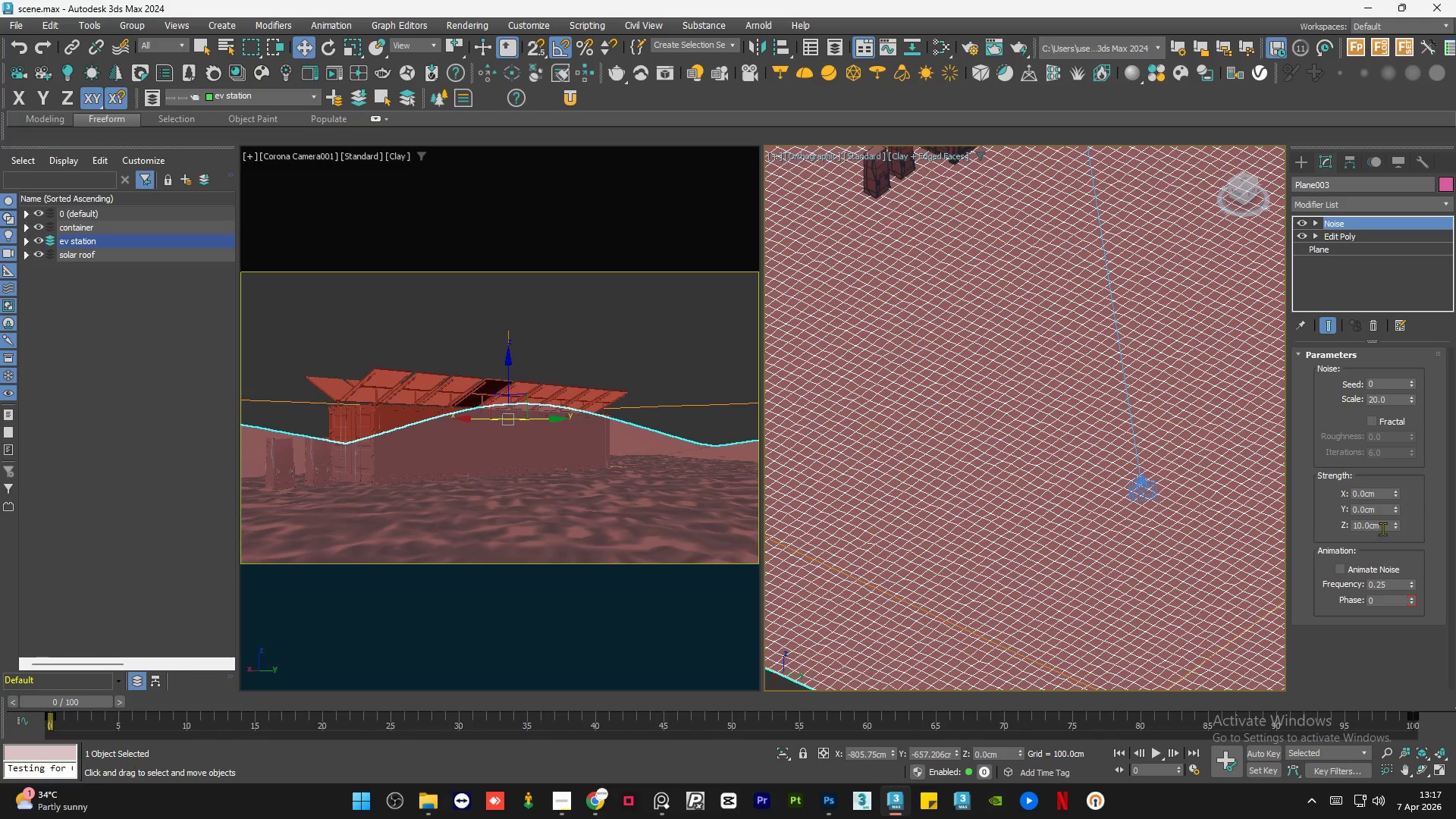 
double_click([1383, 529])
 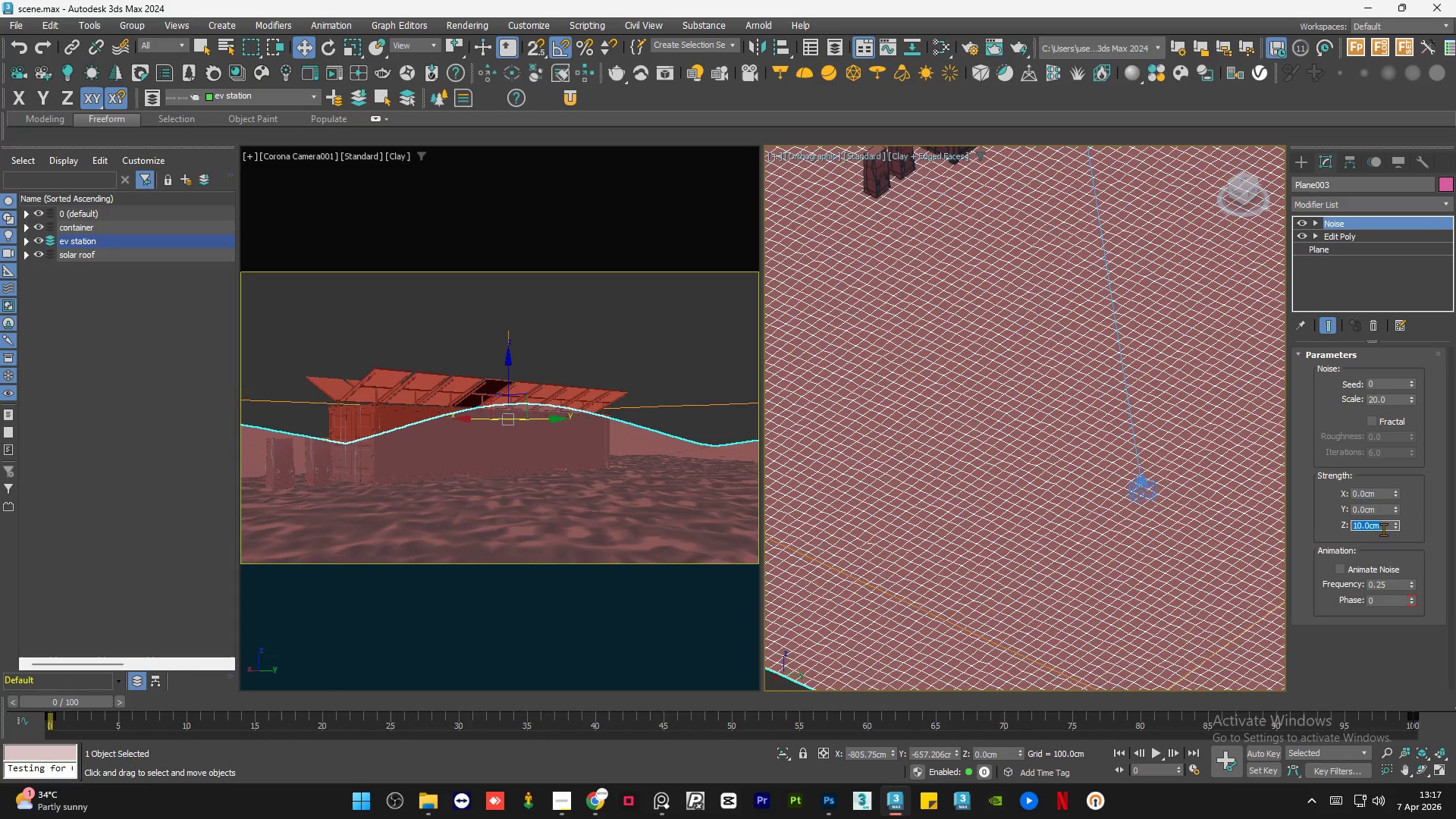 
key(Numpad2)
 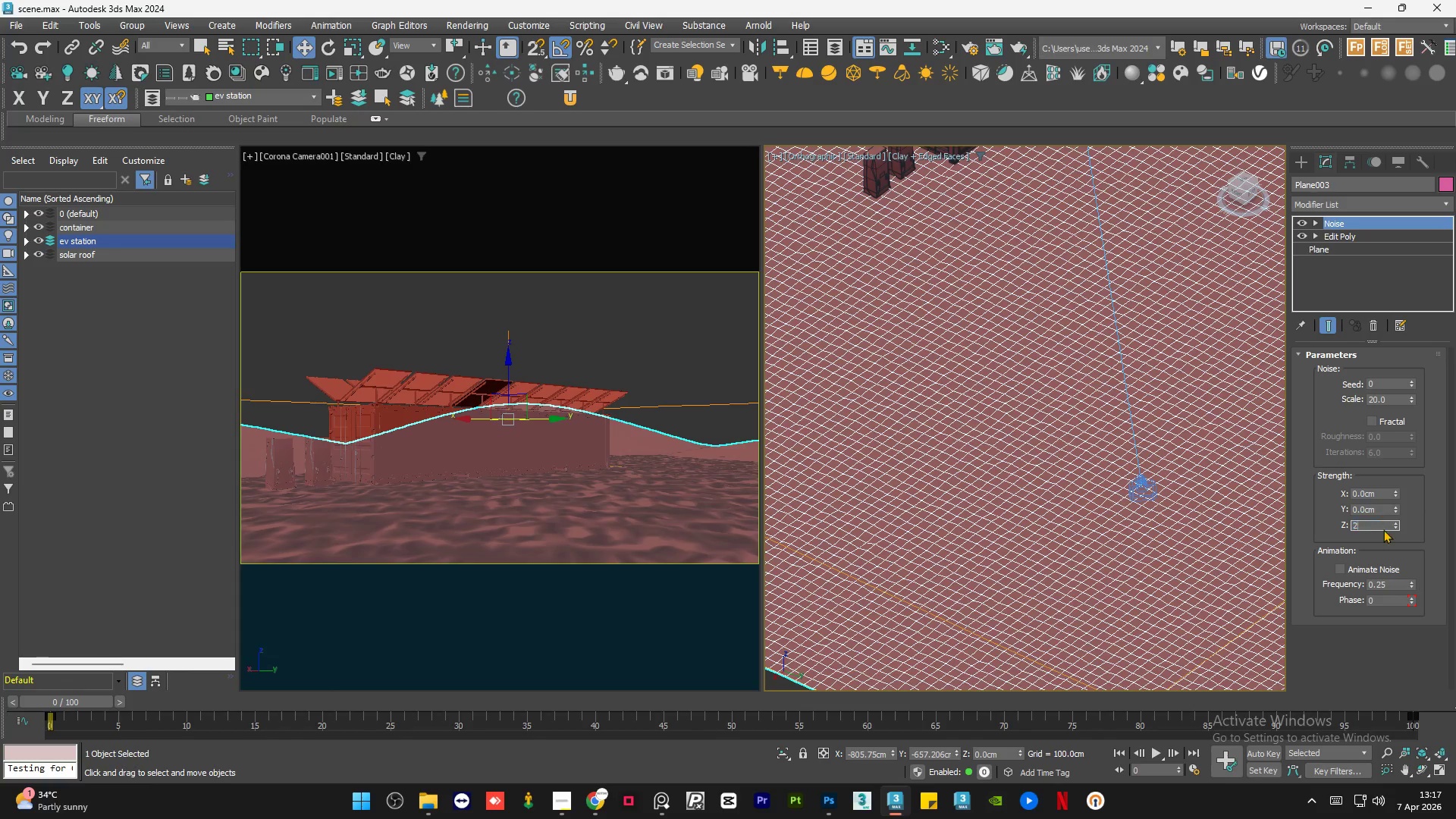 
key(NumpadEnter)
 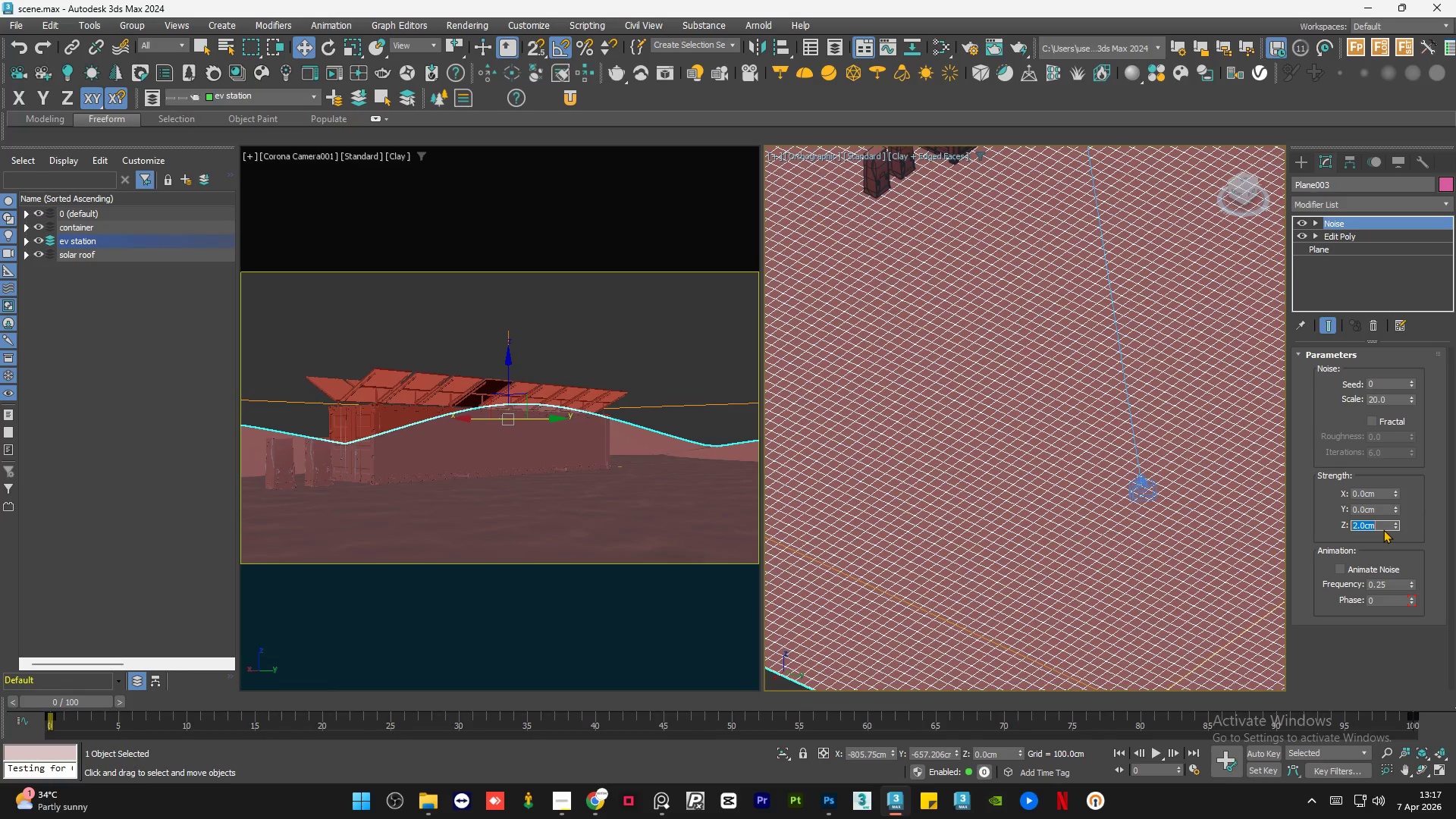 
key(Numpad3)
 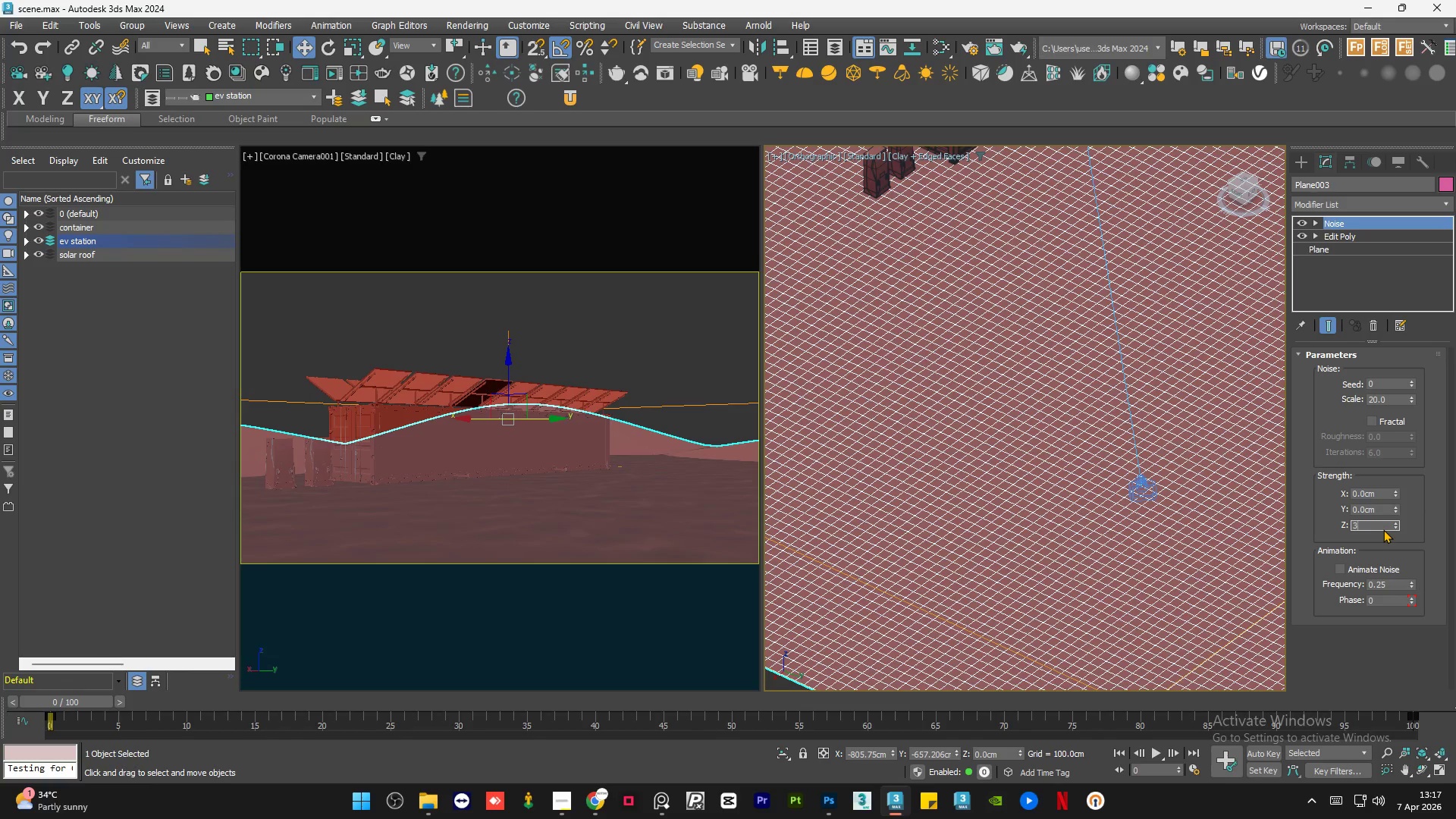 
key(NumpadEnter)
 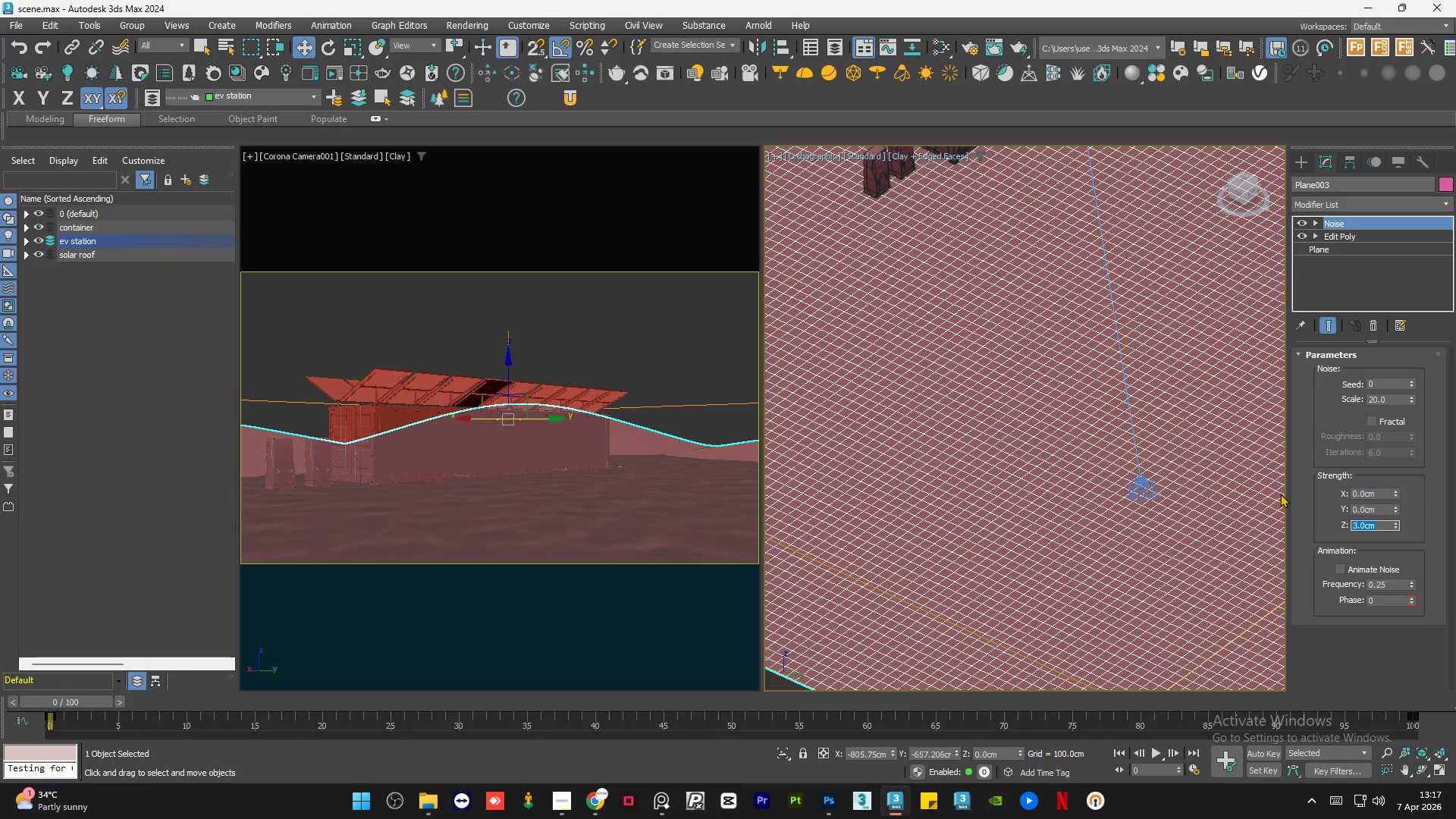 
left_click([904, 583])
 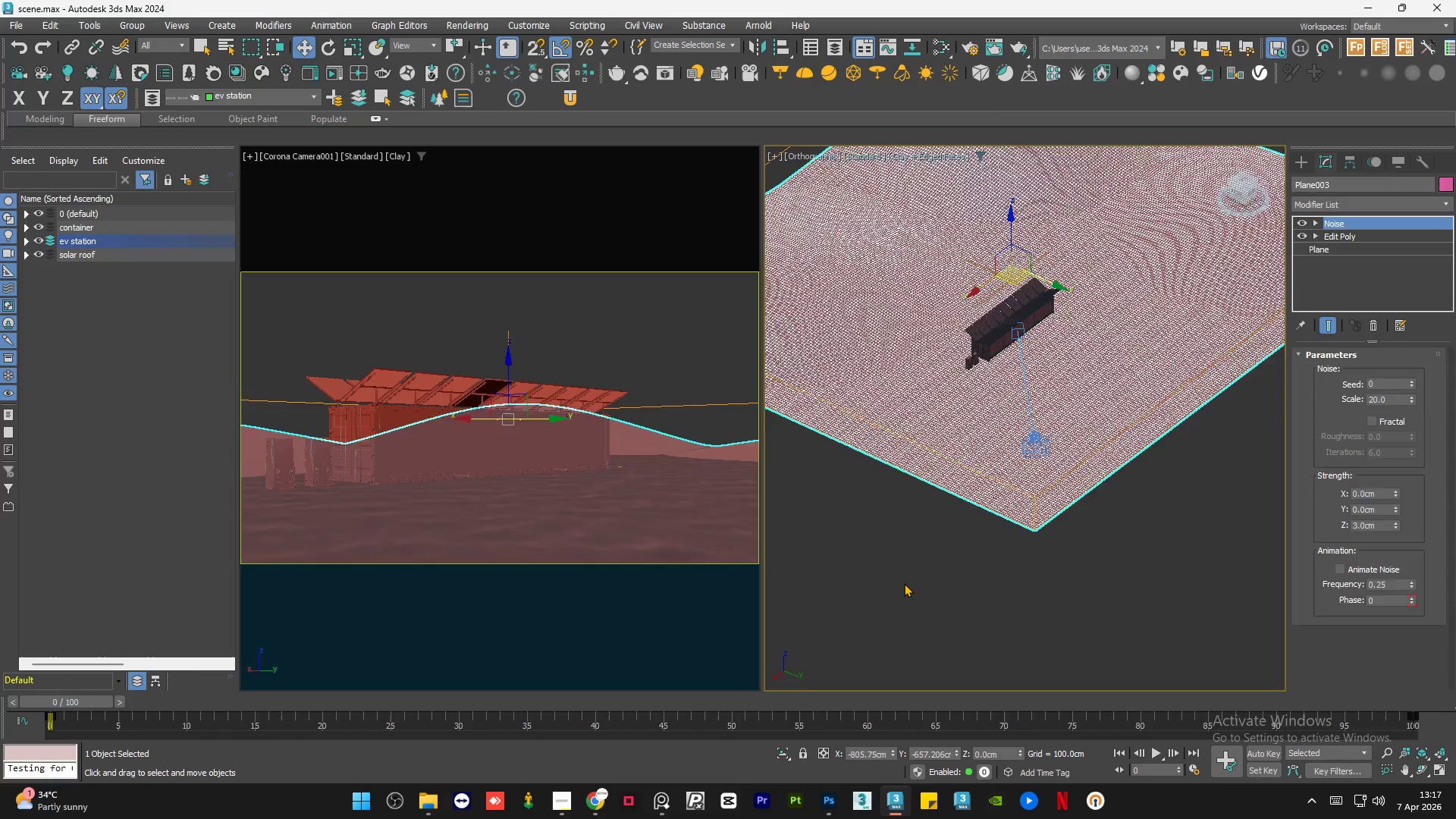 
scroll: coordinate [999, 427], scroll_direction: down, amount: 4.0
 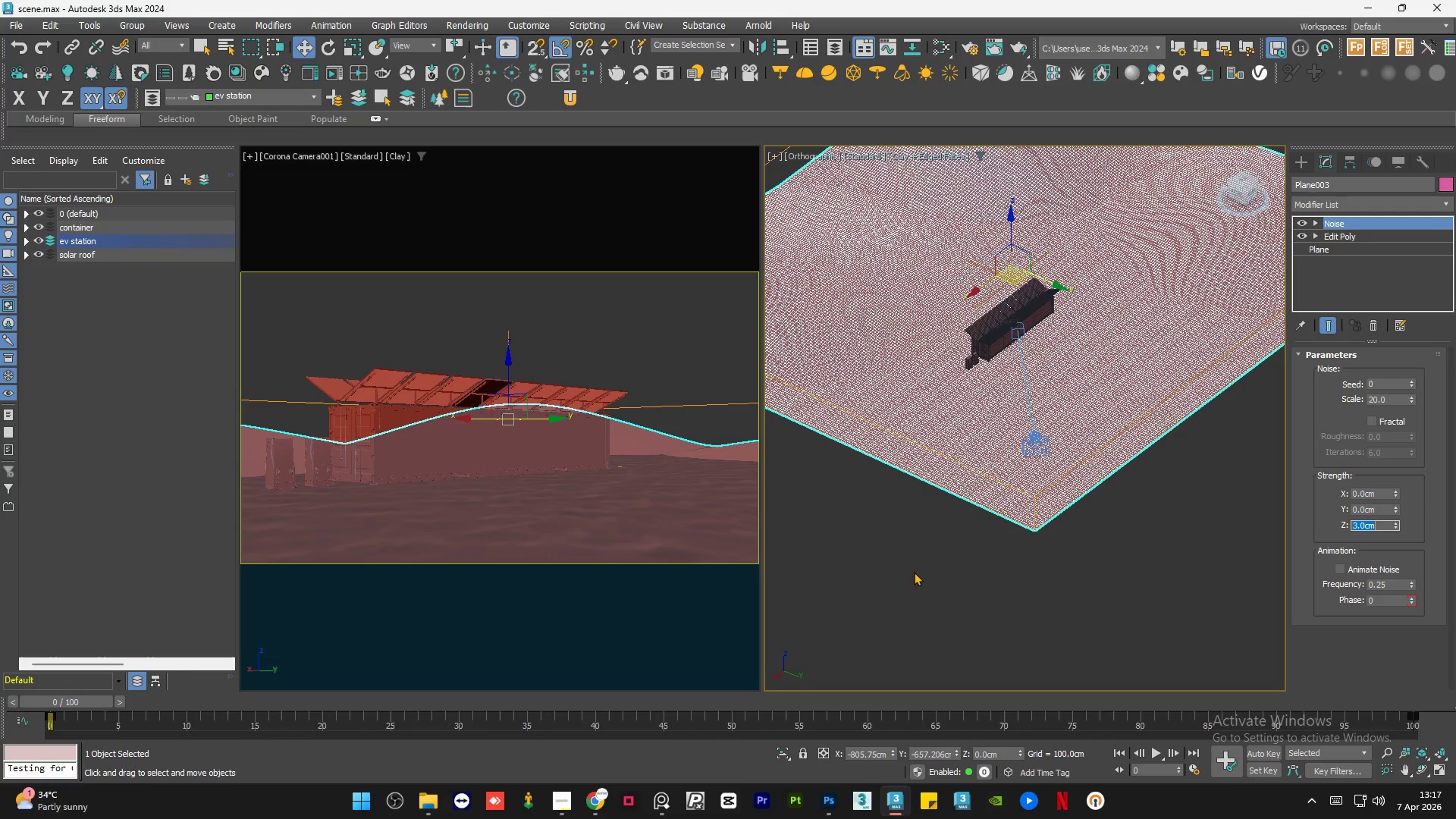 
double_click([904, 583])
 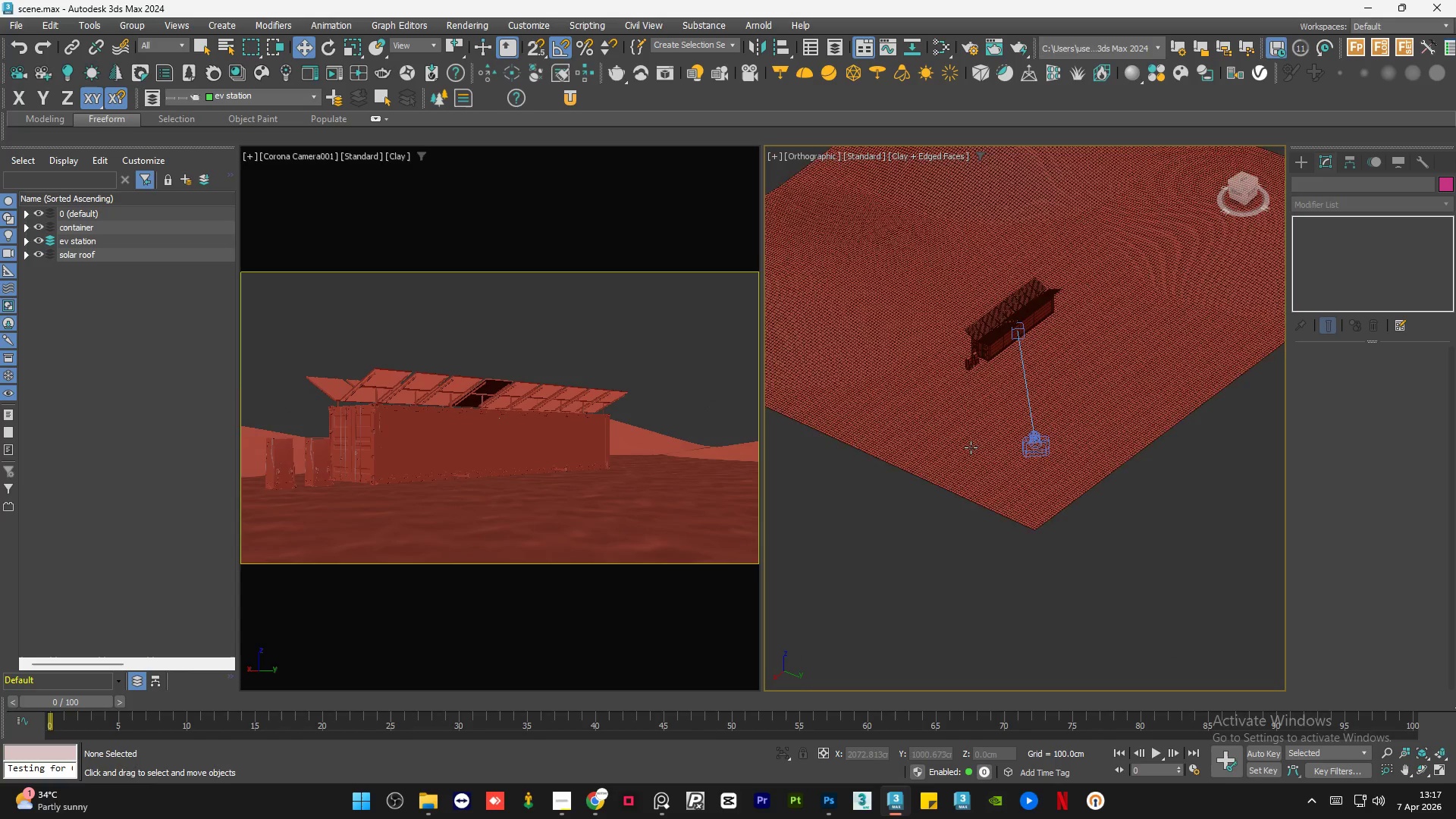 
left_click([971, 447])
 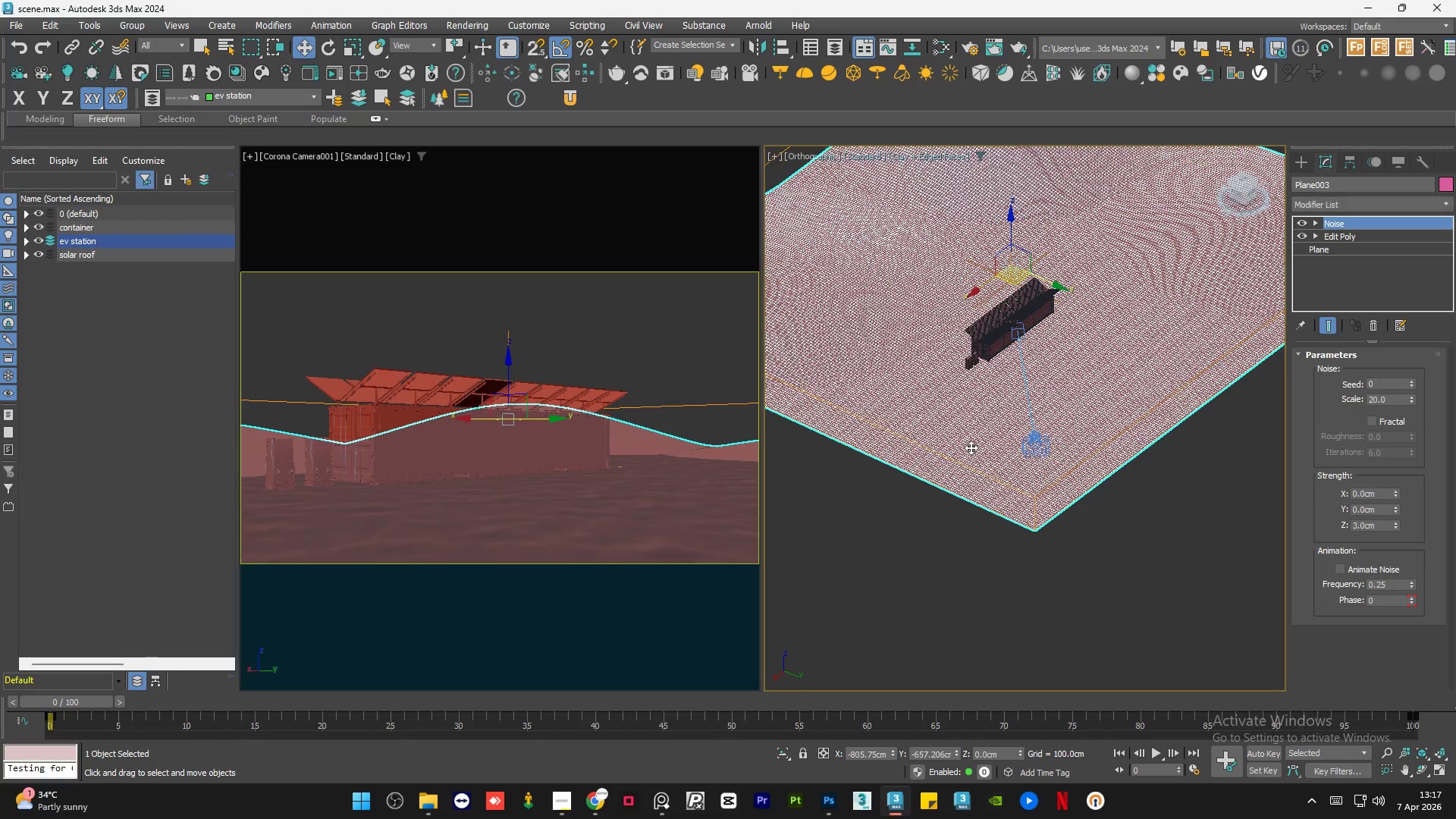 
scroll: coordinate [971, 447], scroll_direction: up, amount: 1.0
 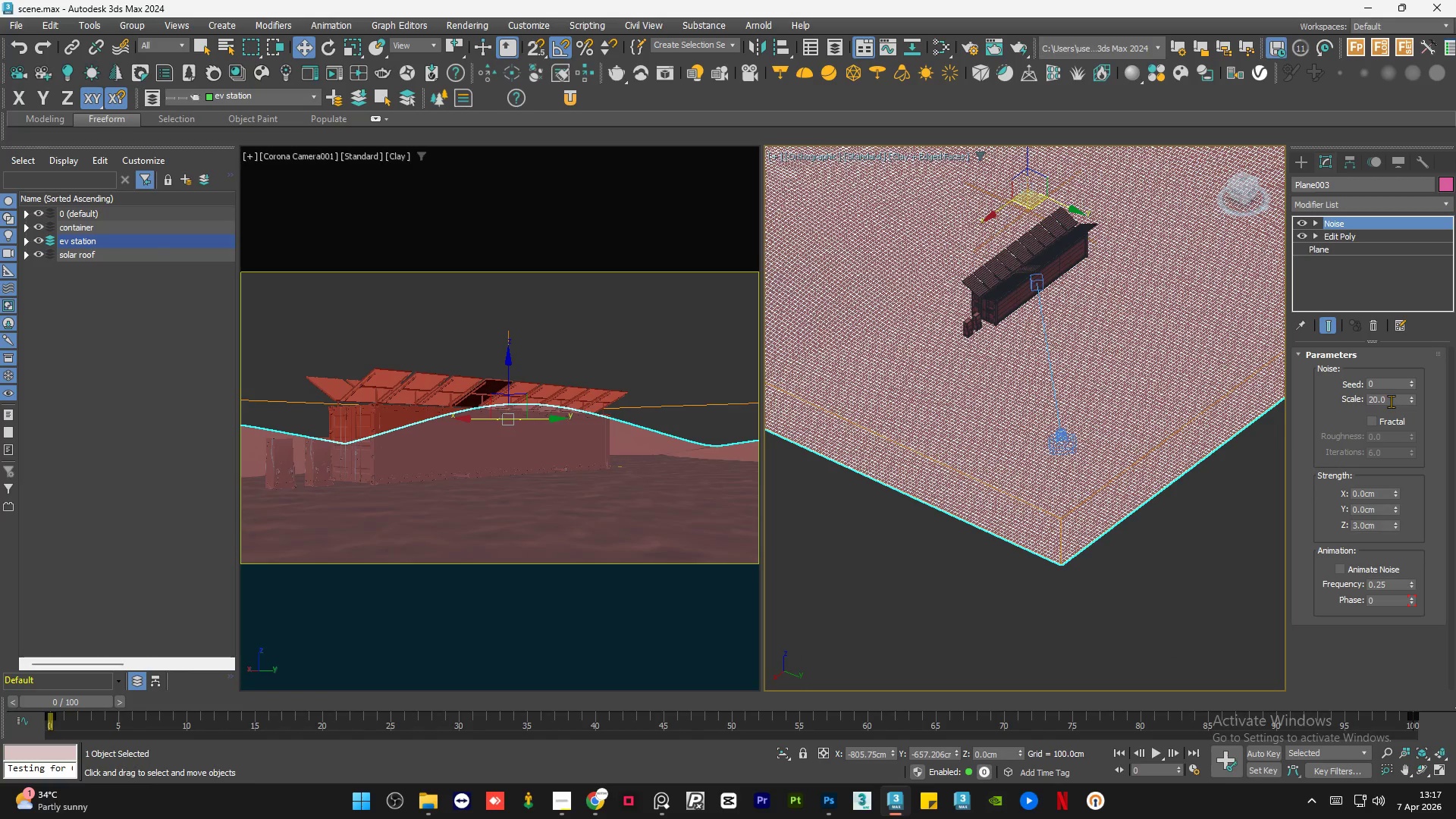 
double_click([1391, 400])
 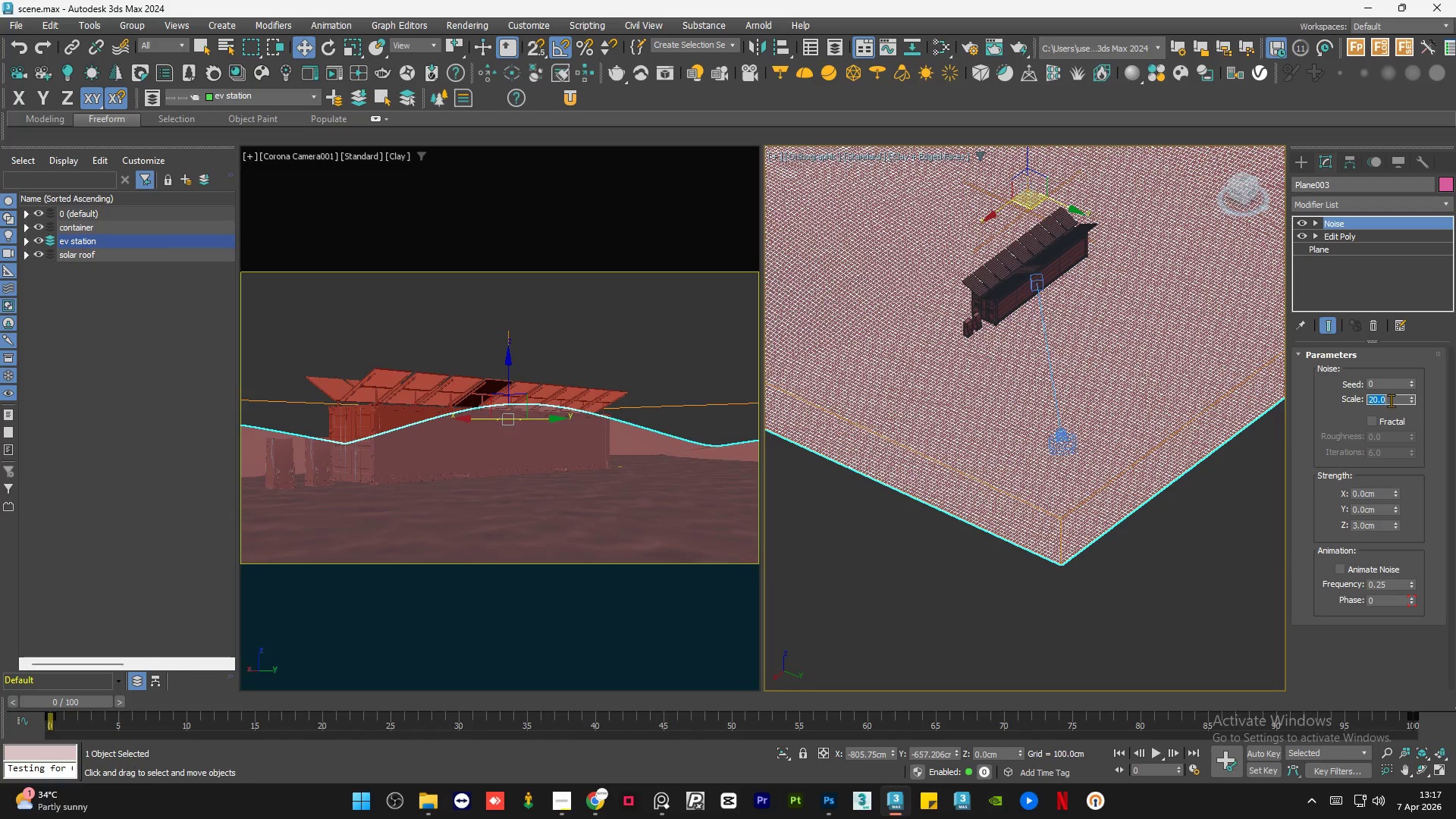 
key(Numpad5)
 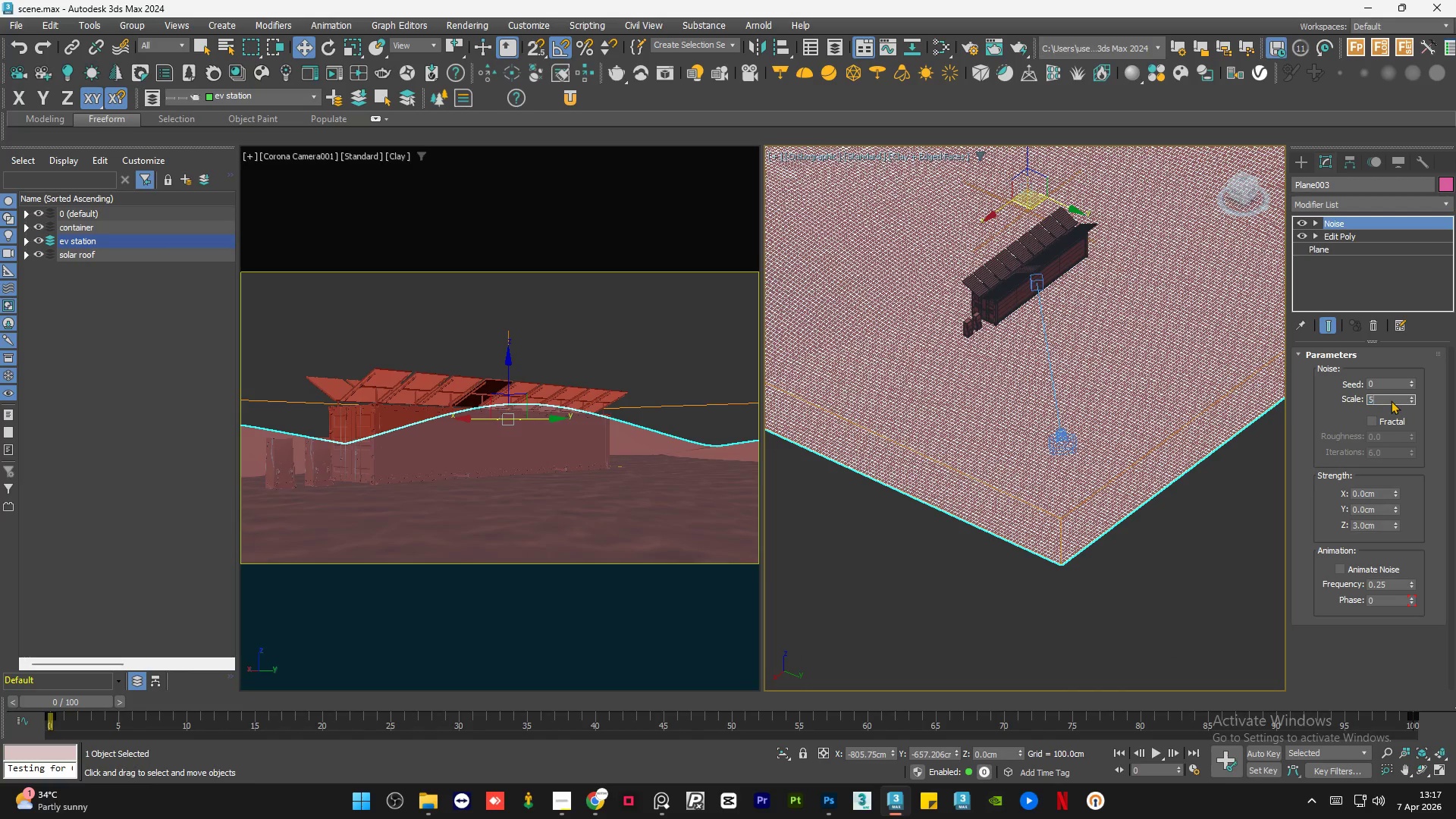 
key(NumpadEnter)
 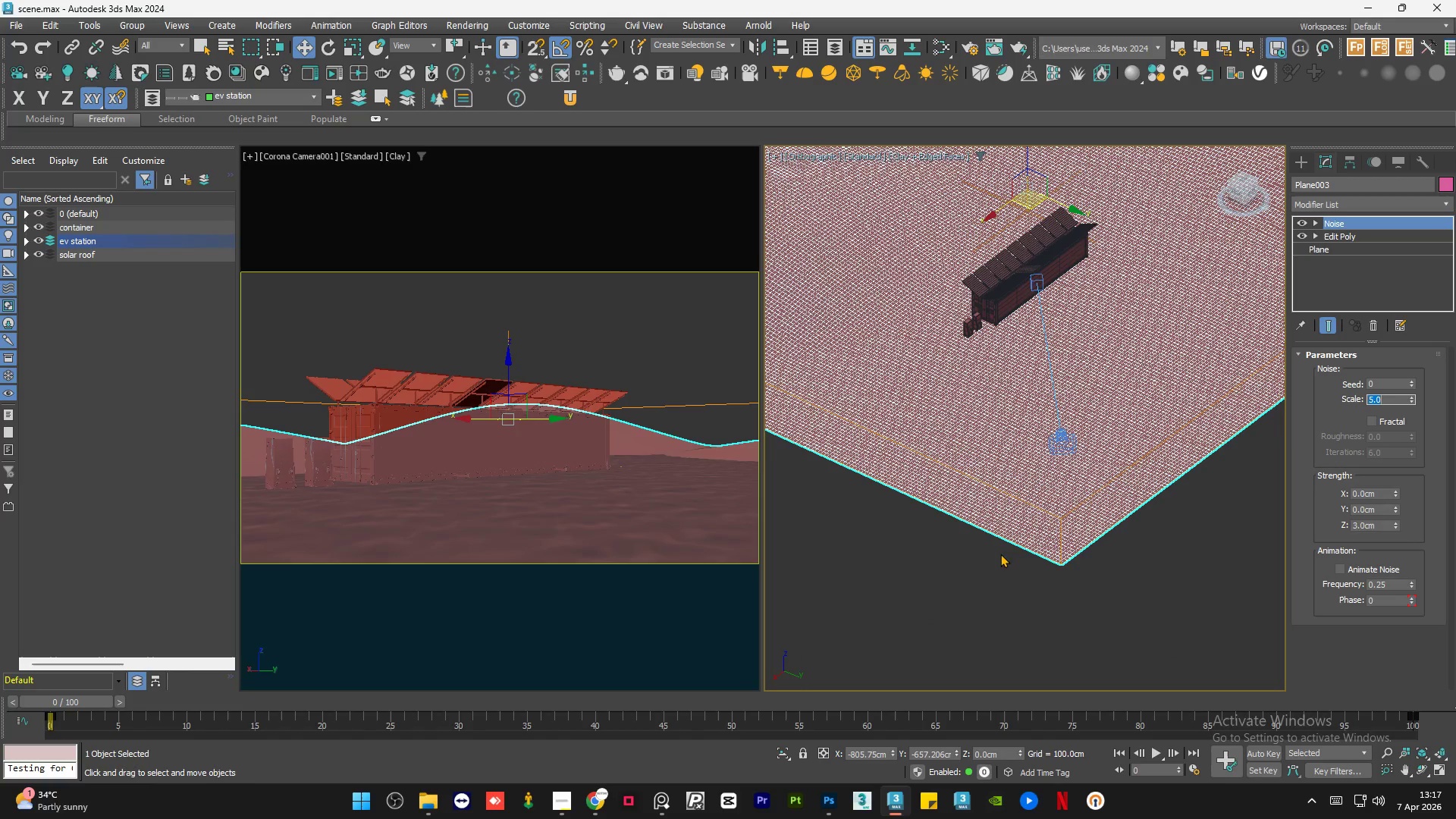 
left_click([934, 576])
 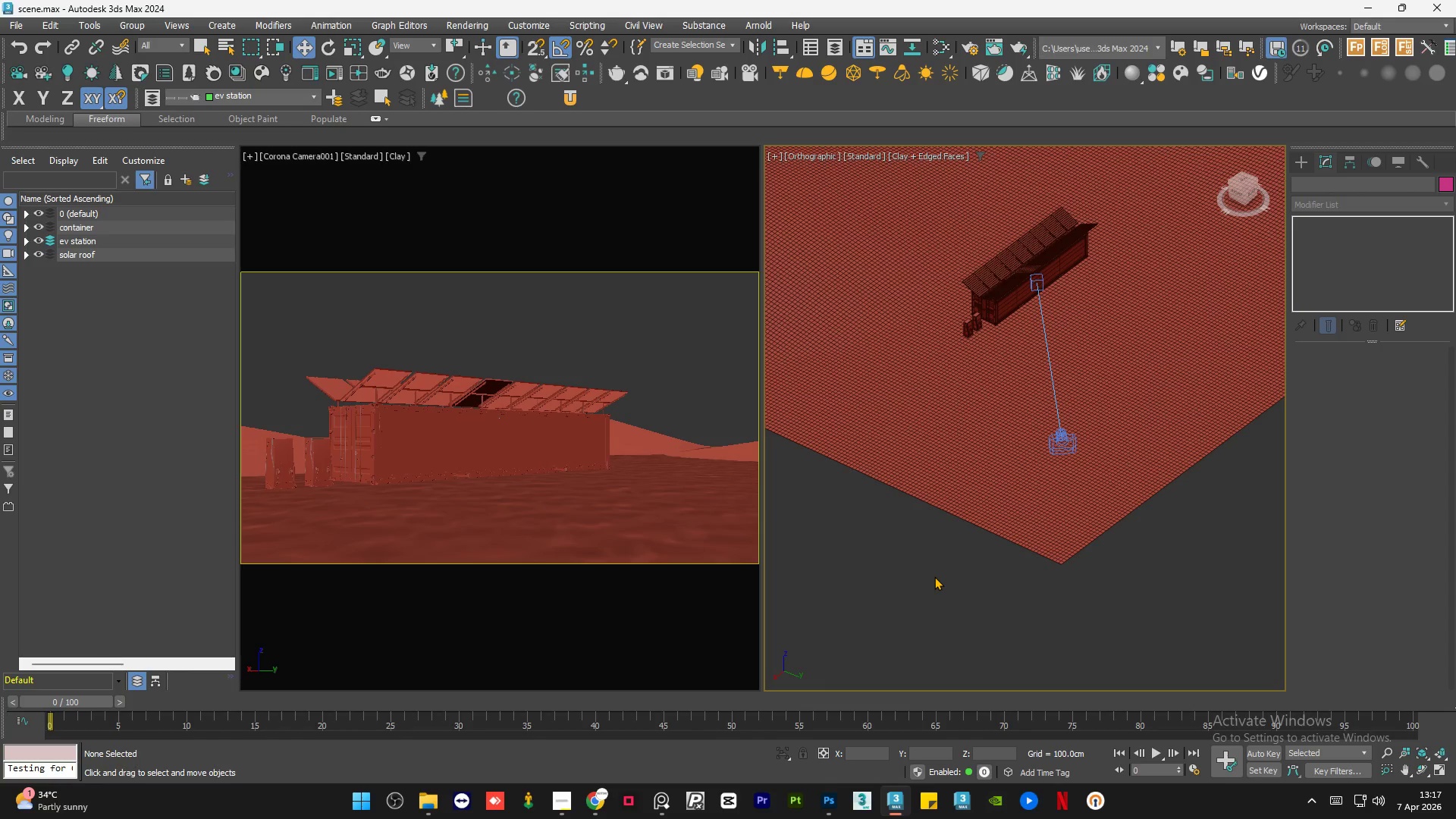 
left_click([934, 576])
 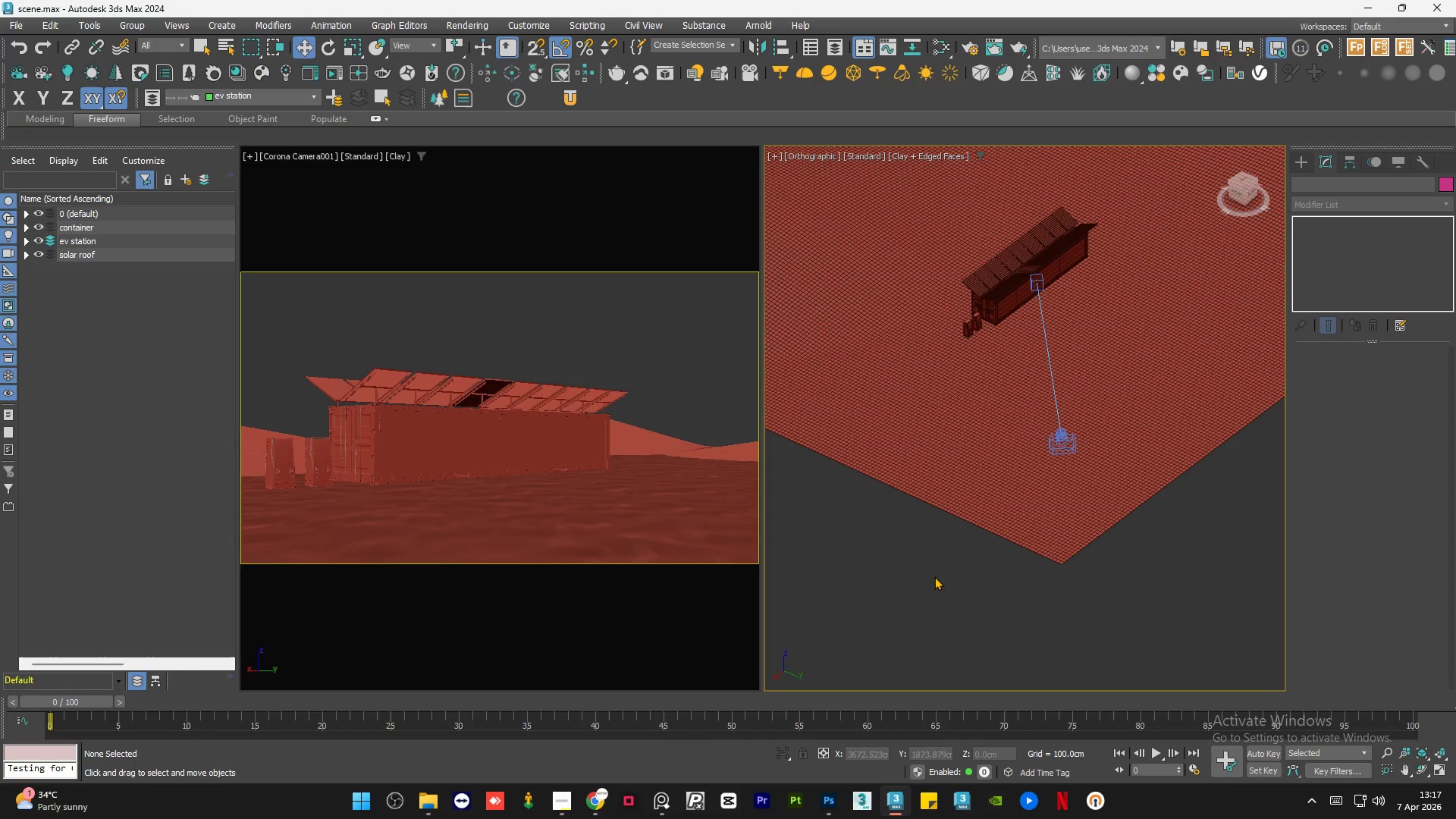 
key(Control+S)
 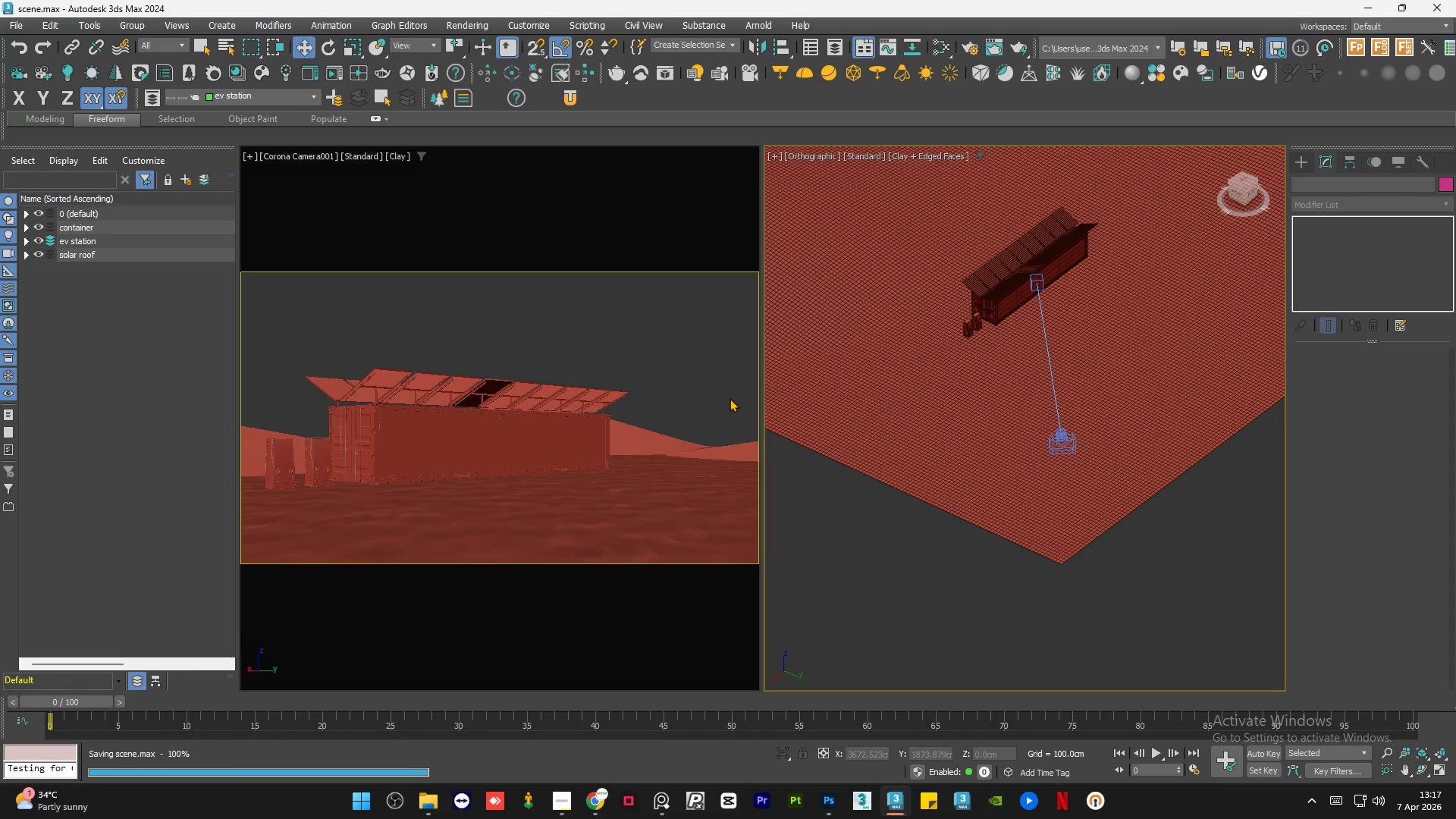 
left_click([661, 340])
 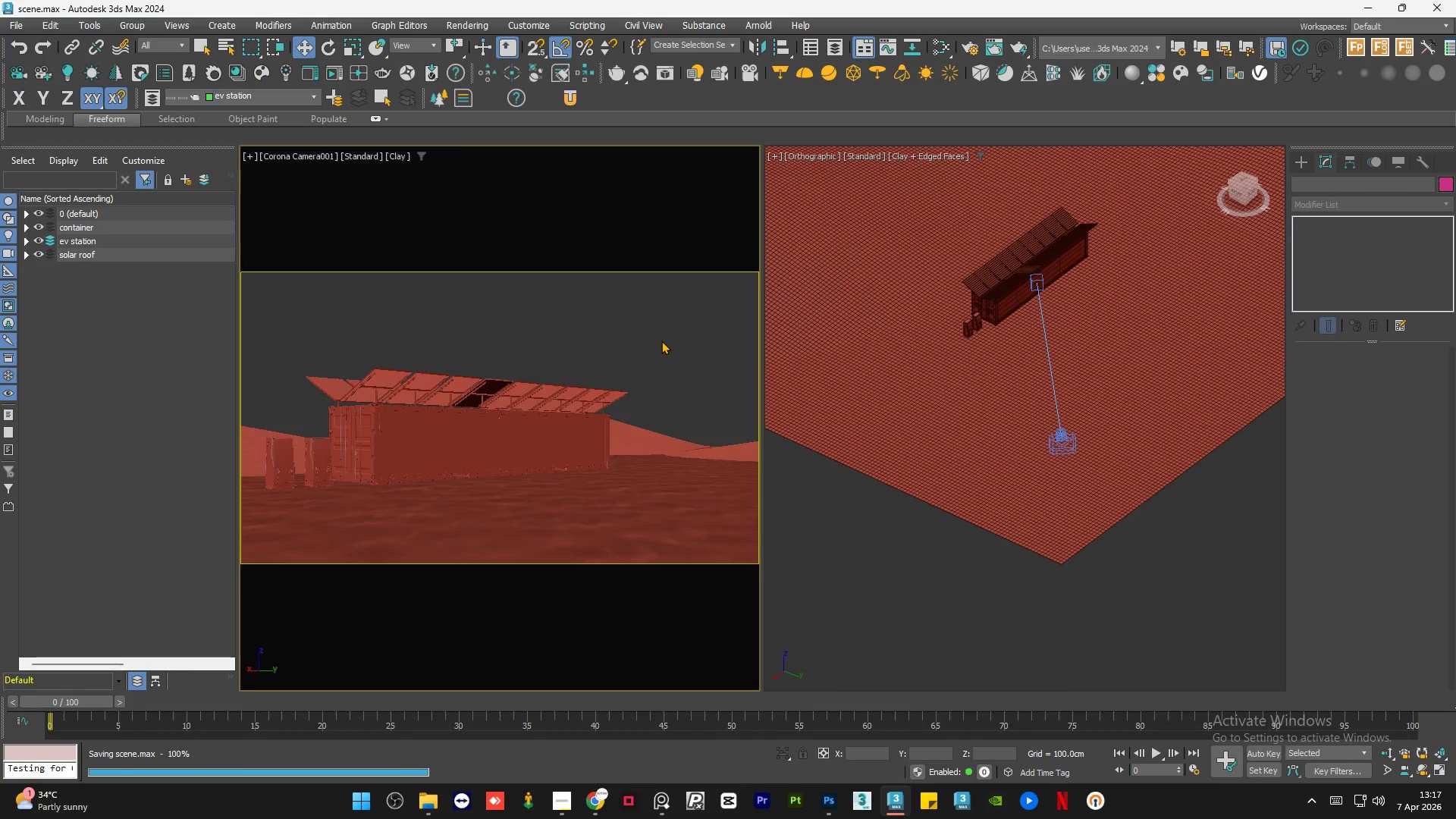 
key(F4)
 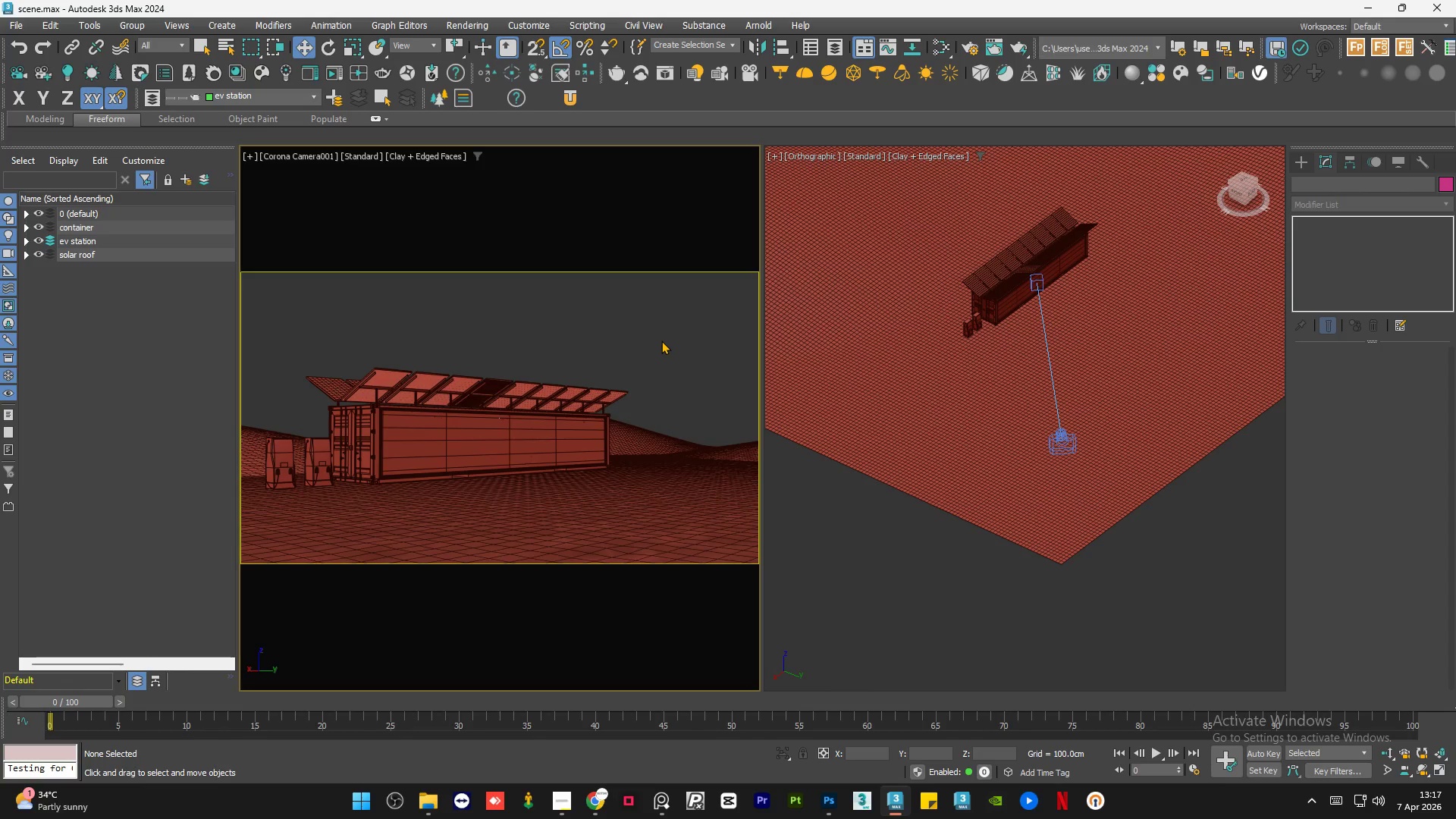 
key(F4)
 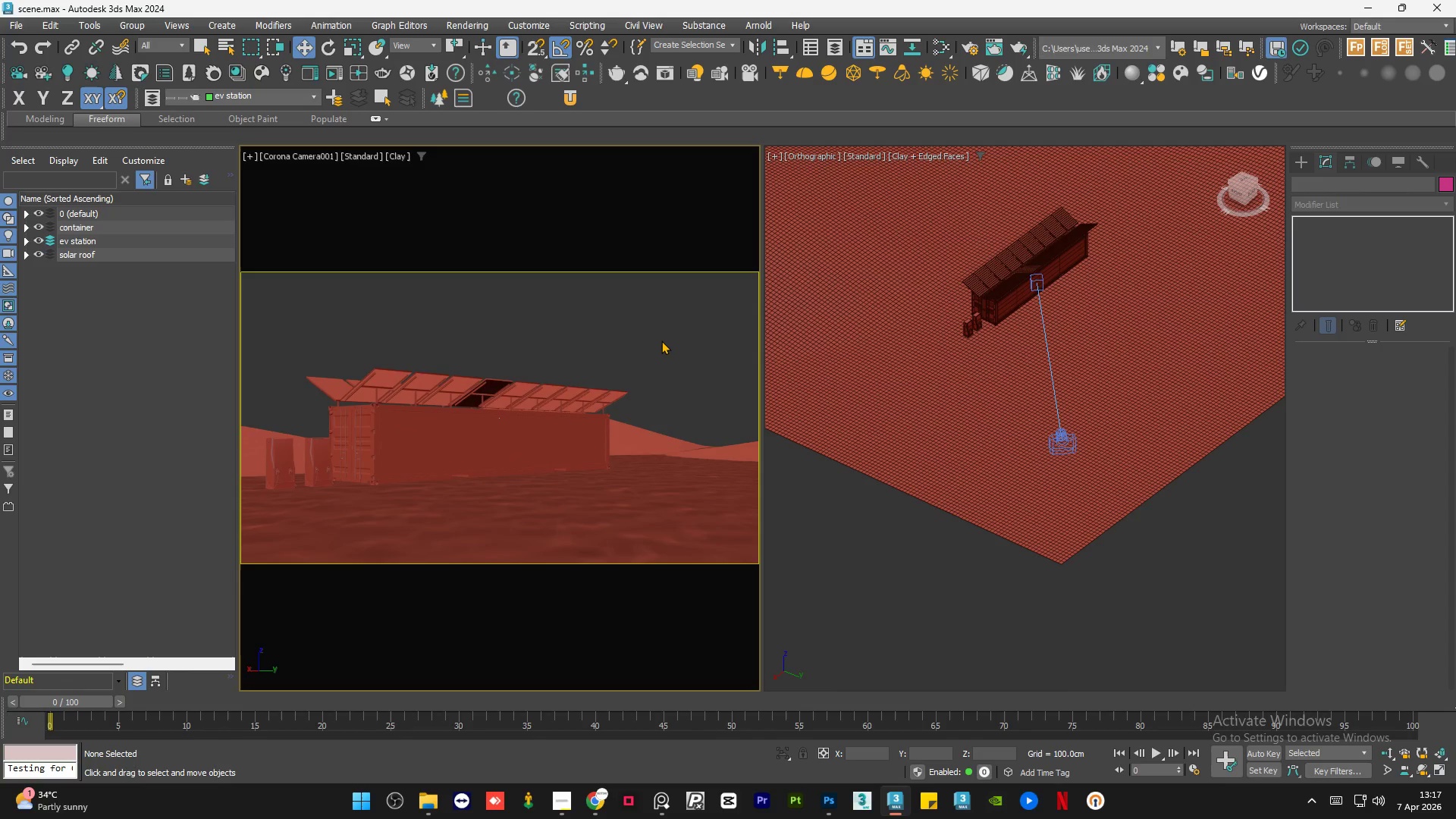 
key(F4)
 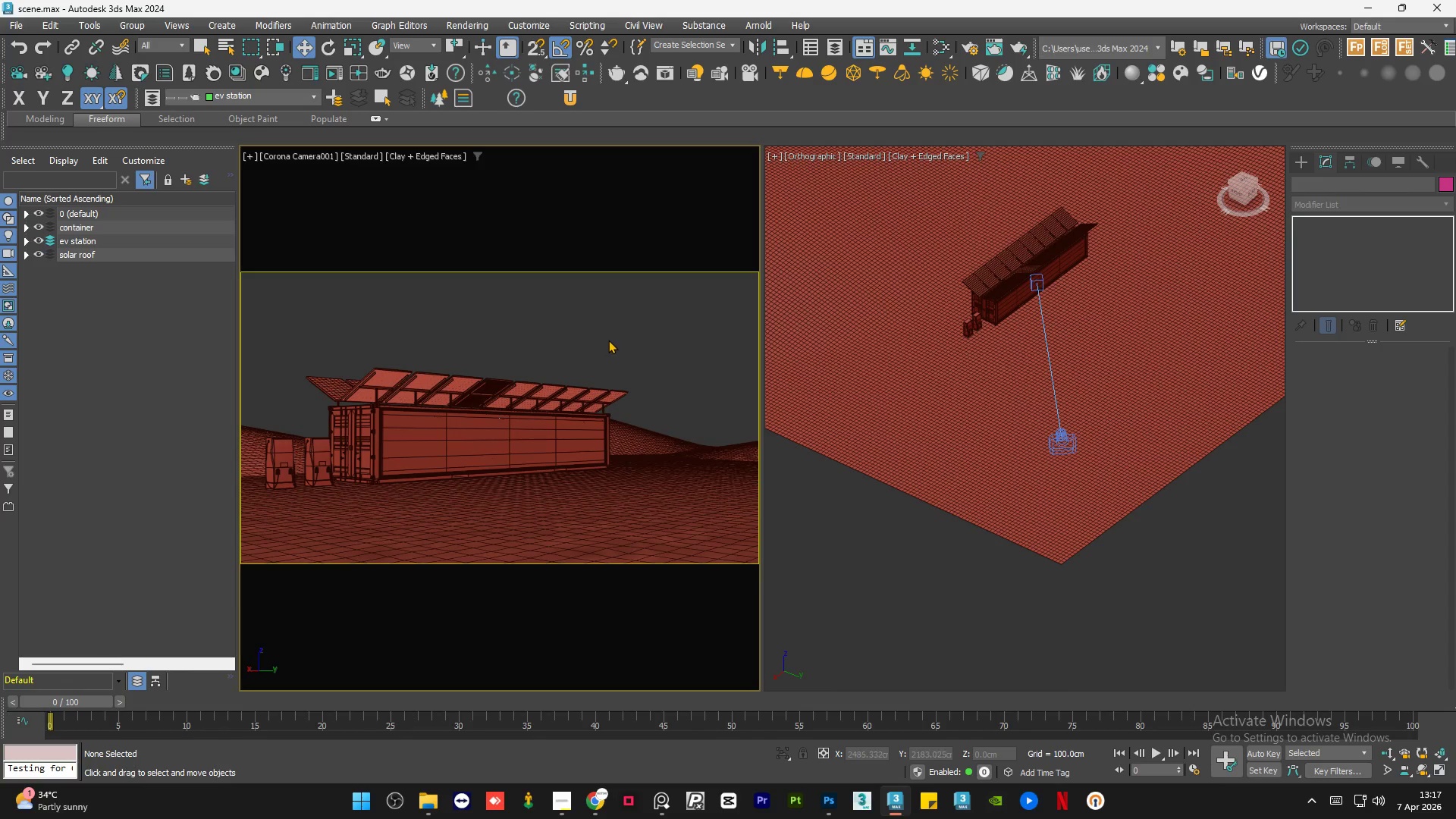 
left_click([610, 340])
 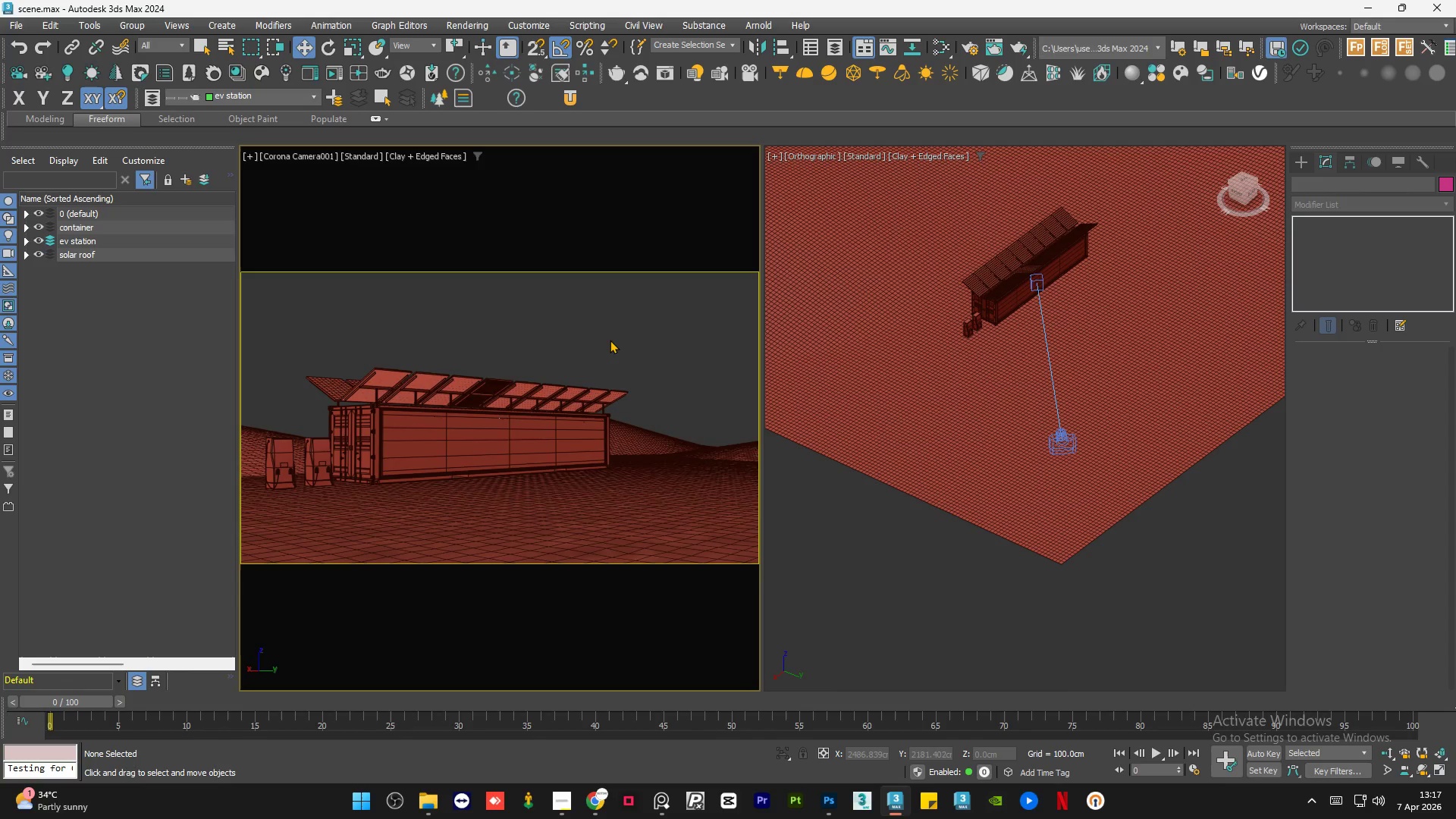 
key(F4)
 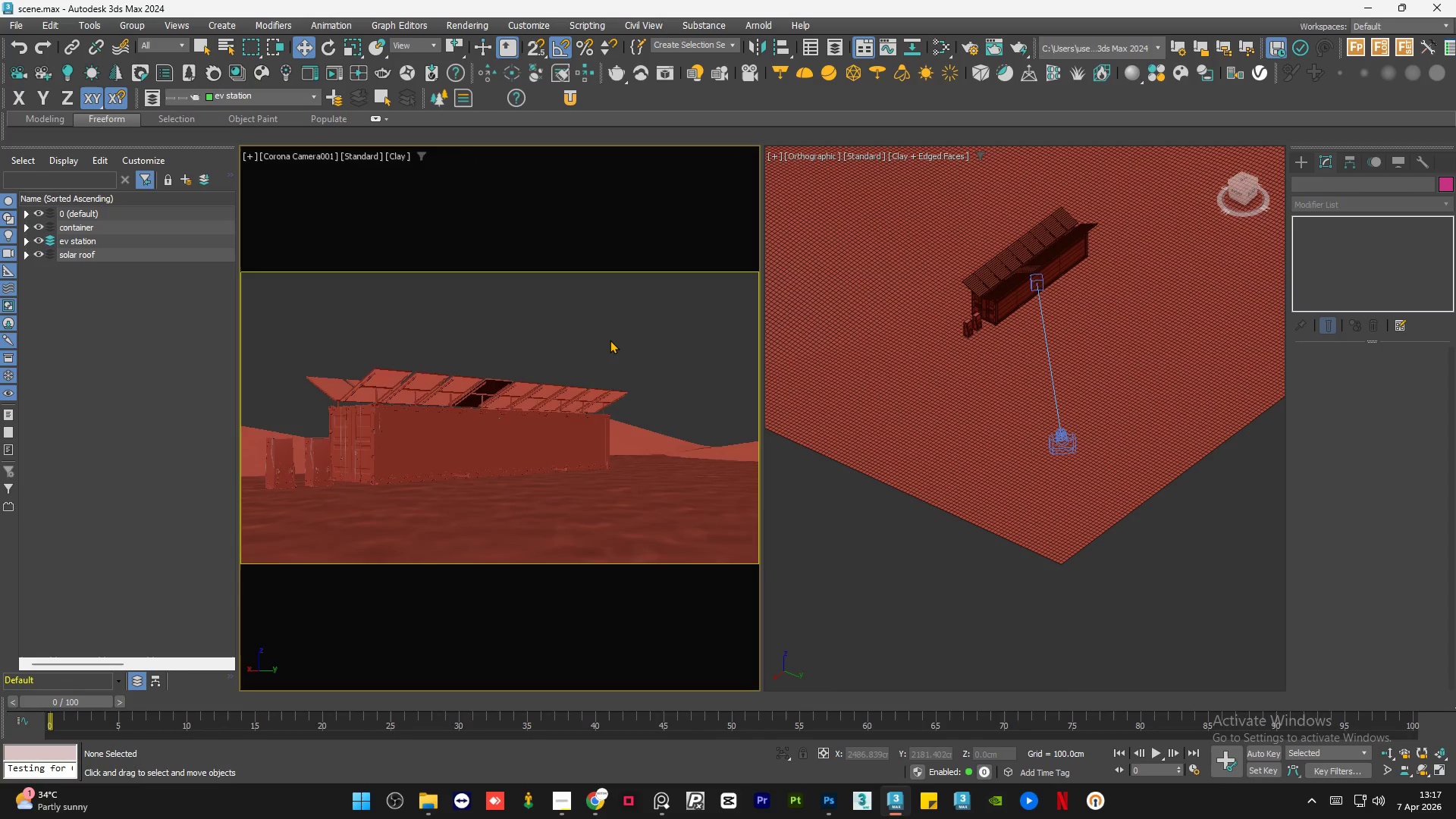 
key(F4)
 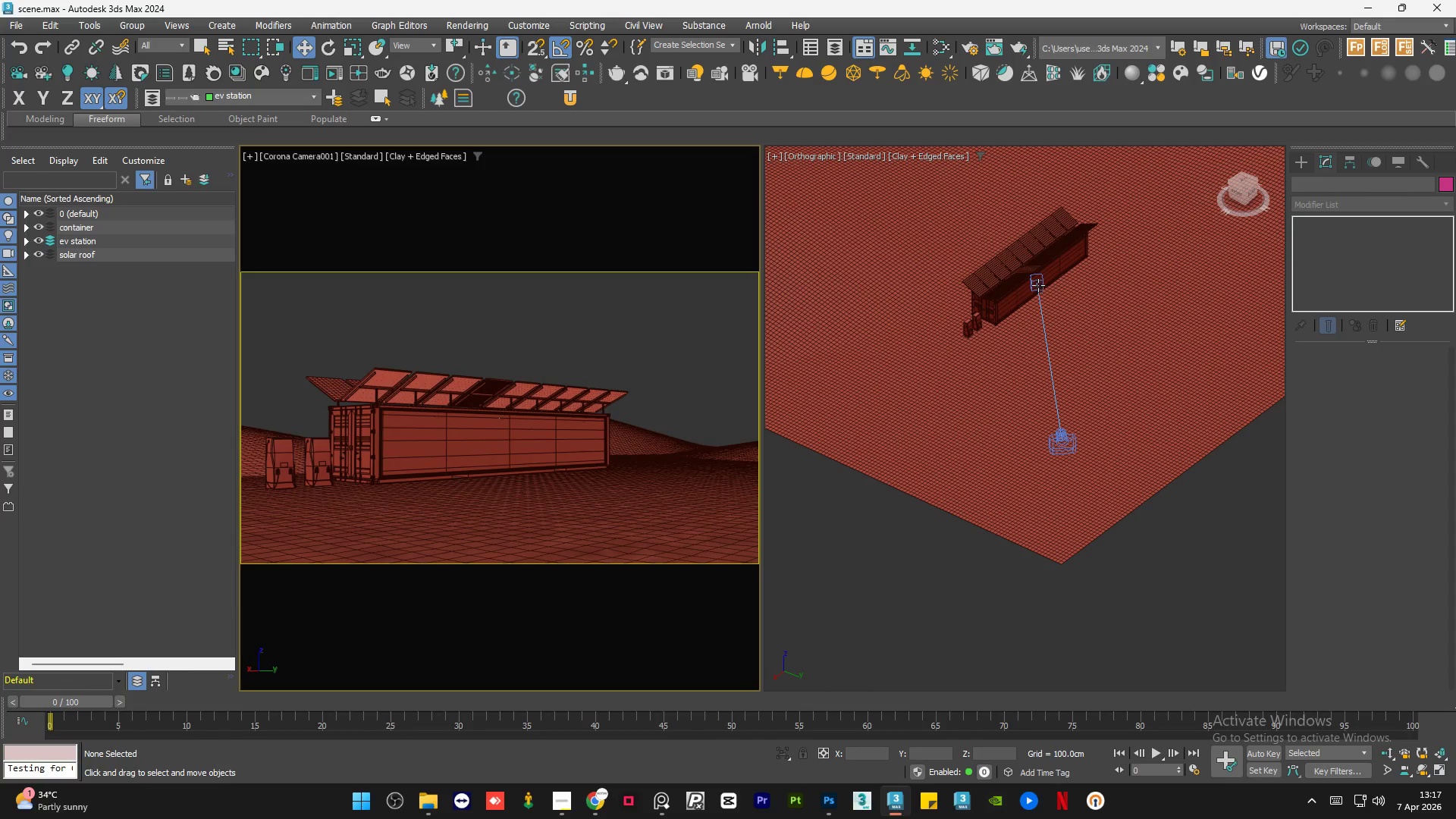 
left_click([1040, 281])
 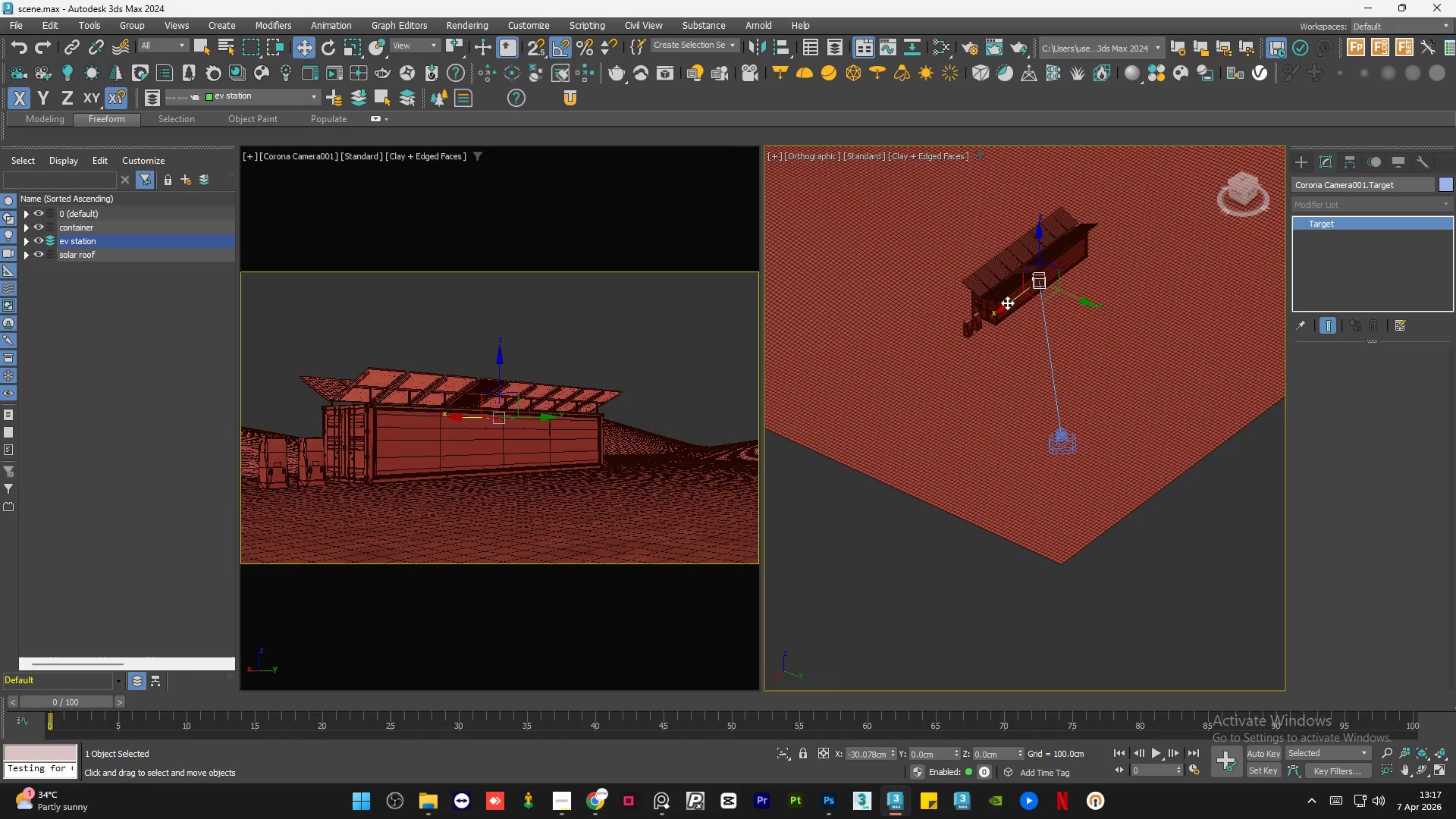 
wait(5.3)
 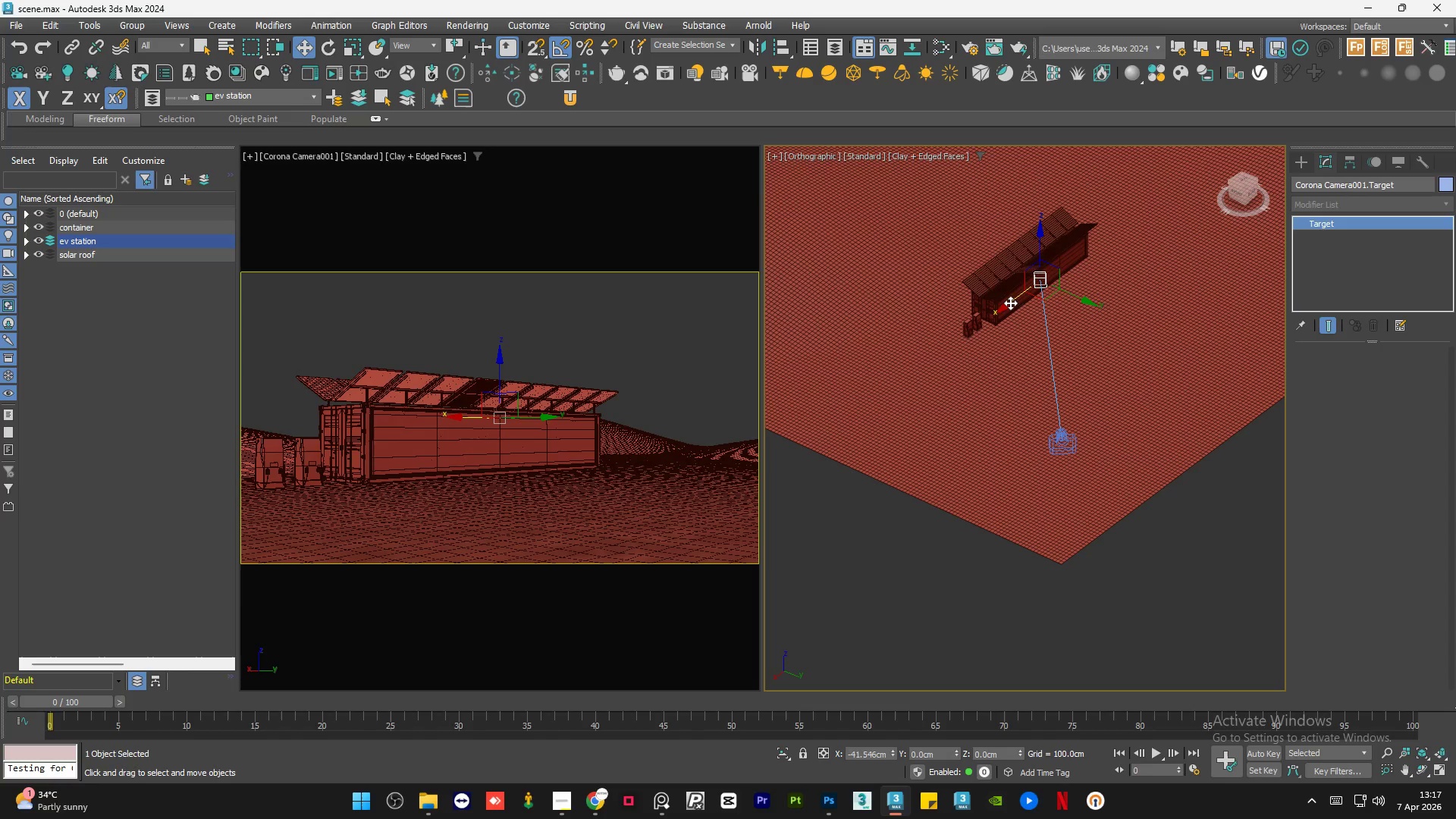 
left_click([1060, 438])
 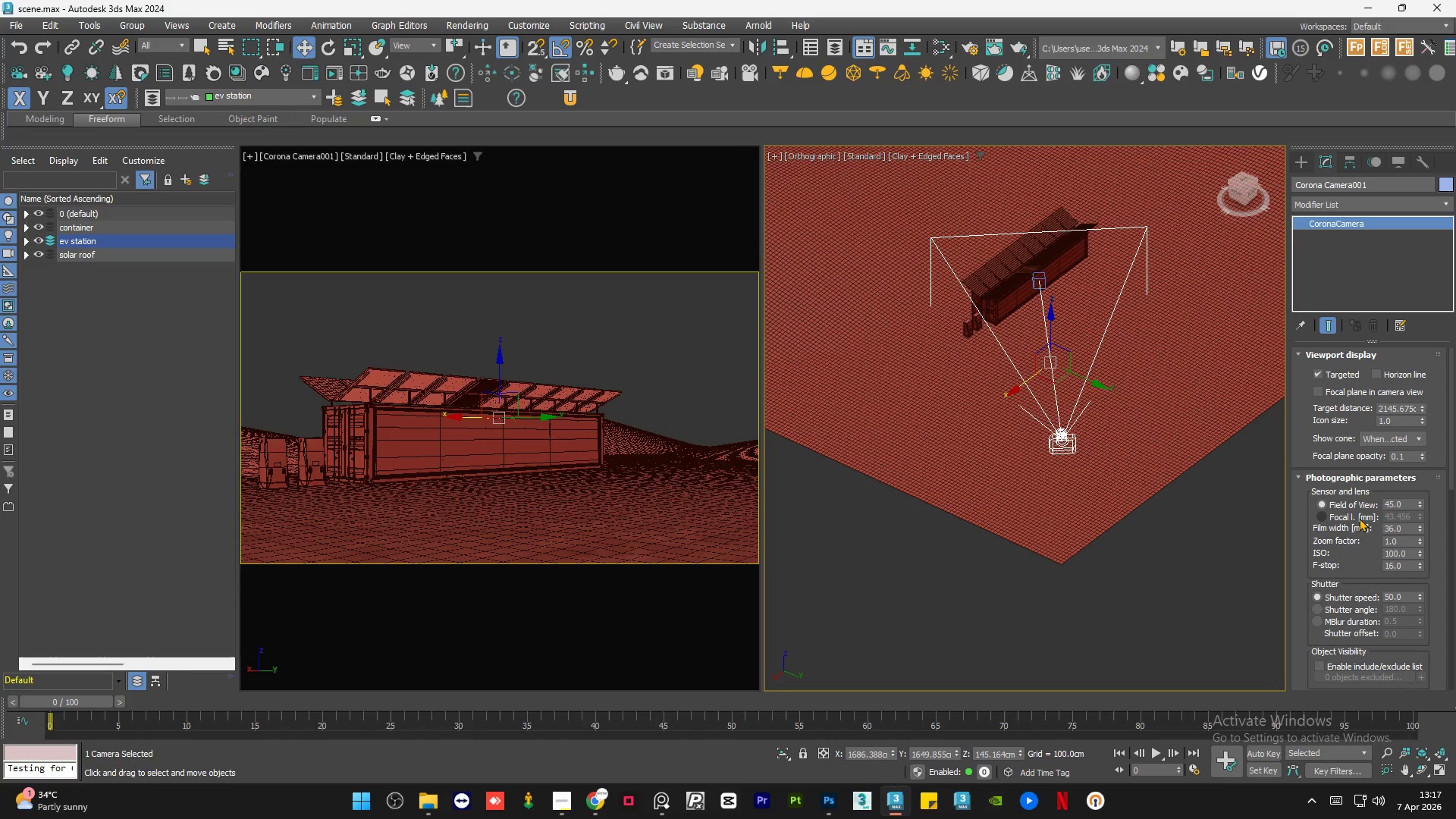 
left_click([1346, 514])
 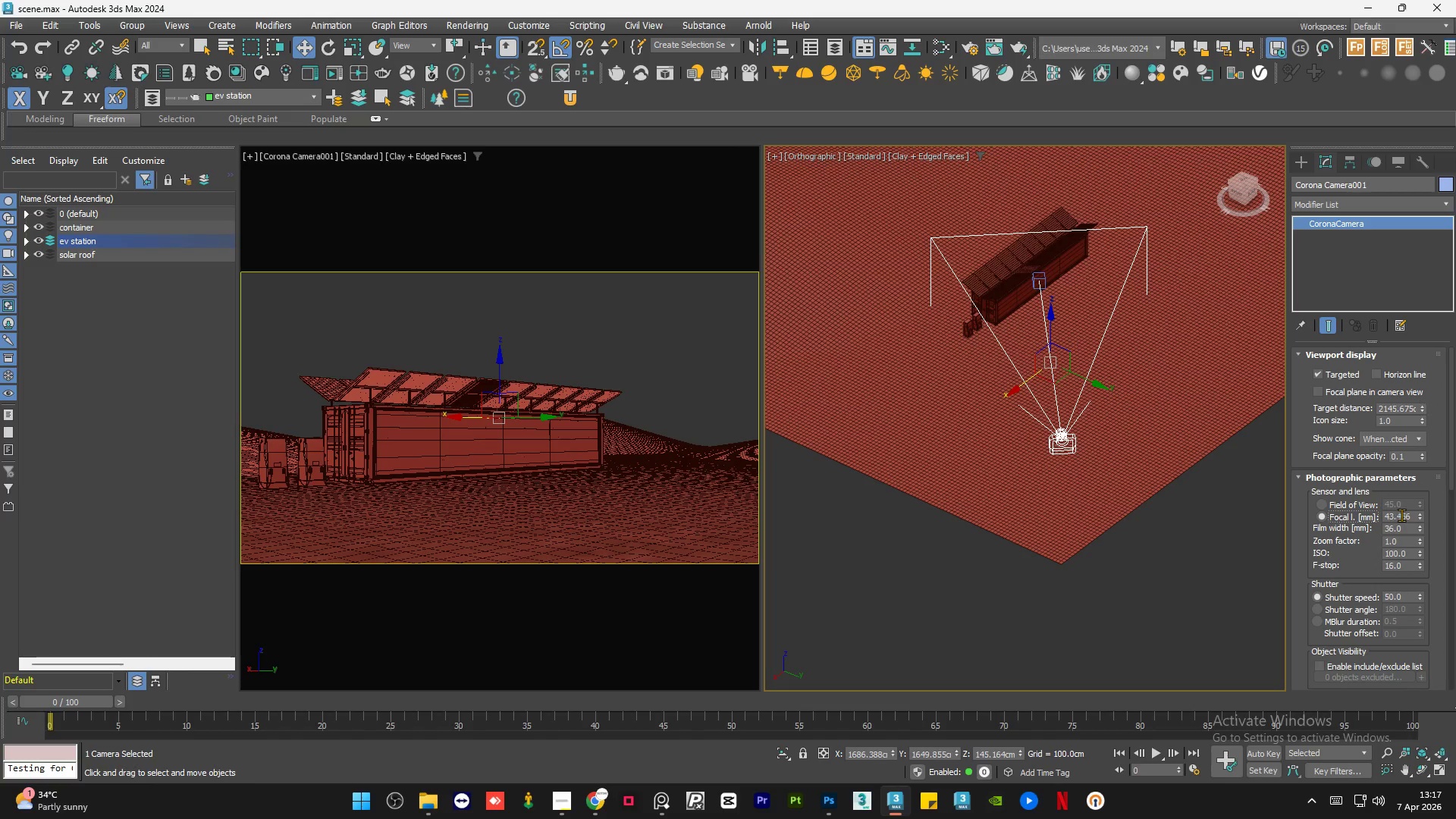 
double_click([1403, 514])
 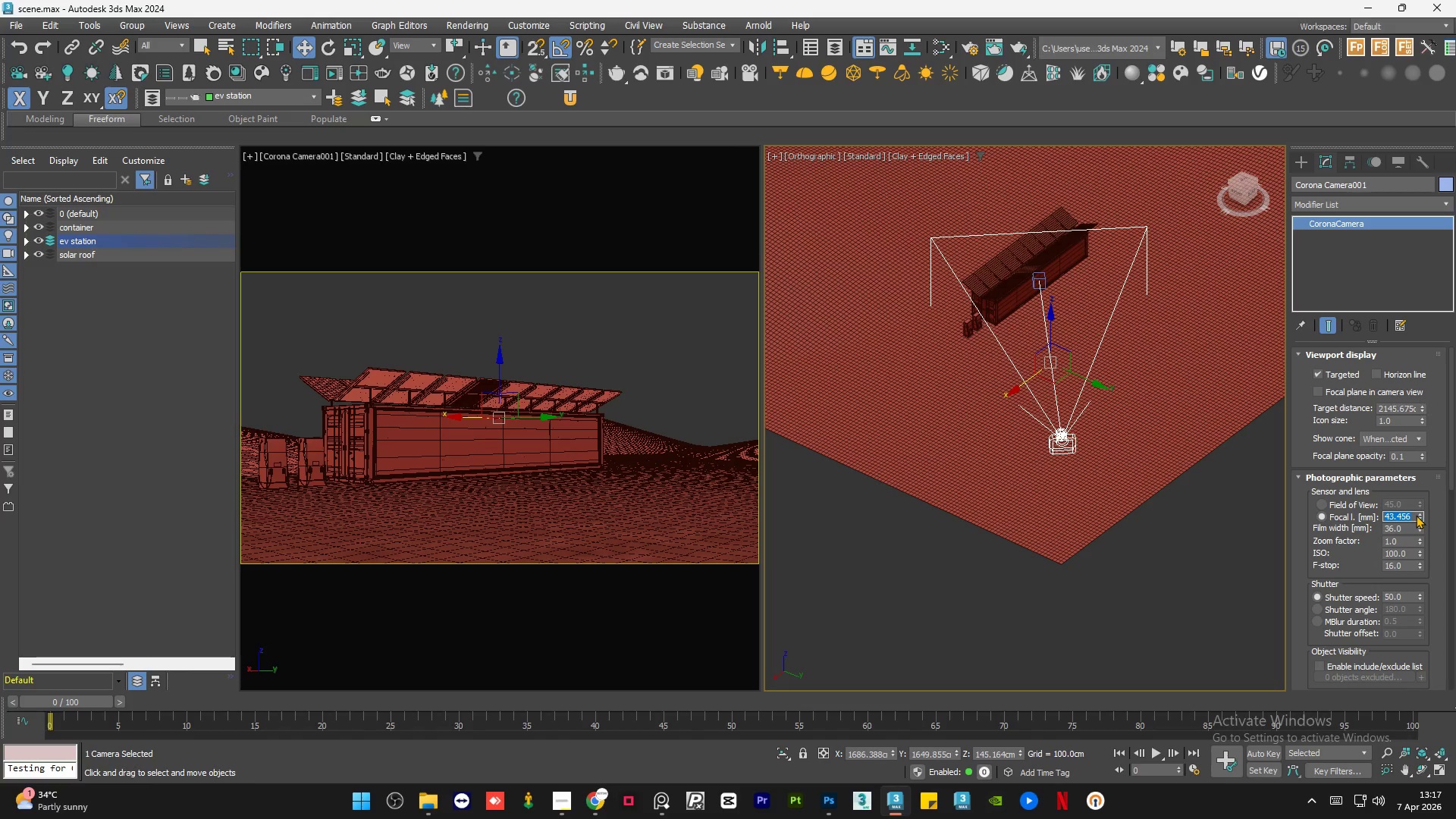 
key(Numpad4)
 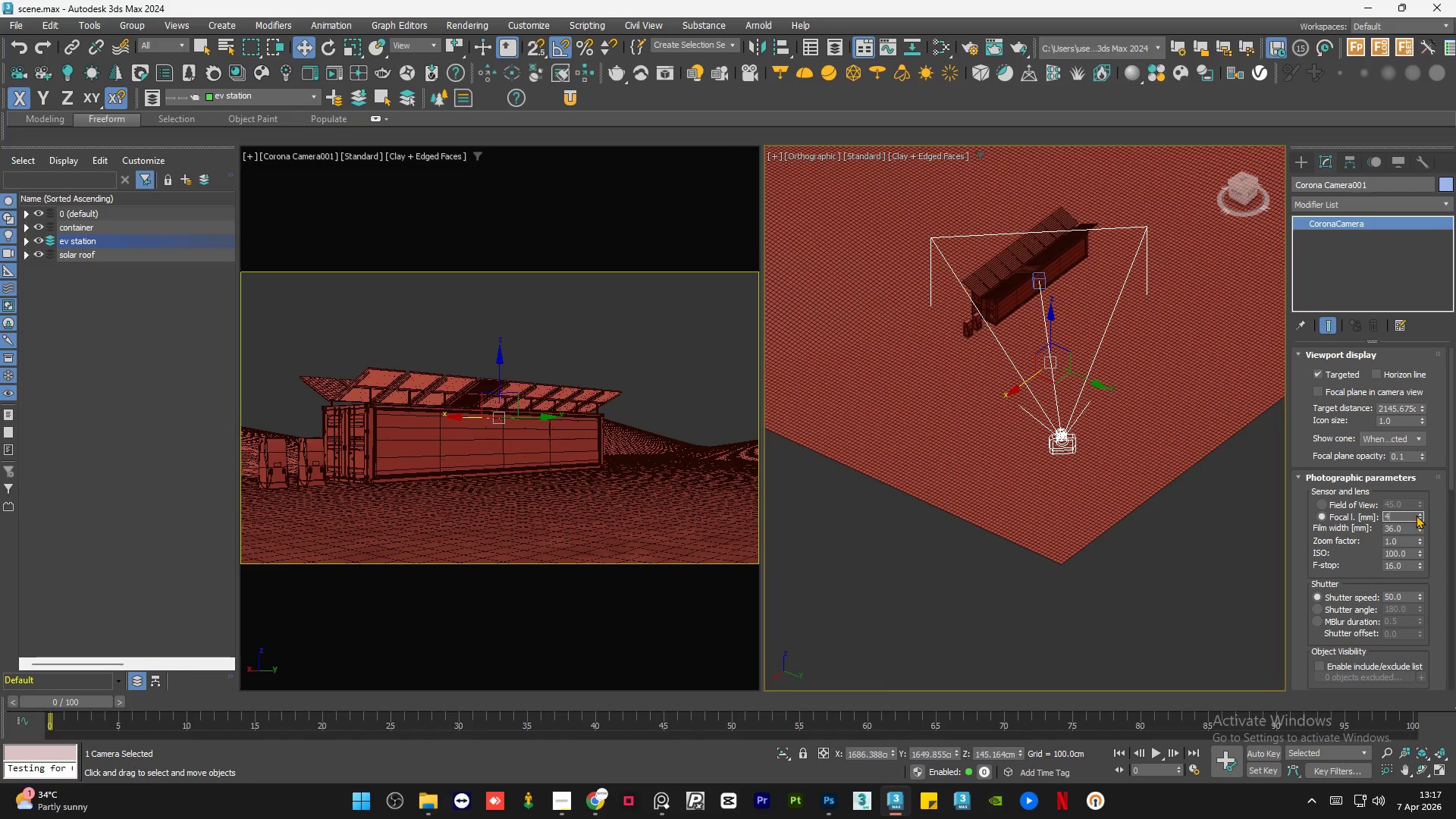 
key(Numpad5)
 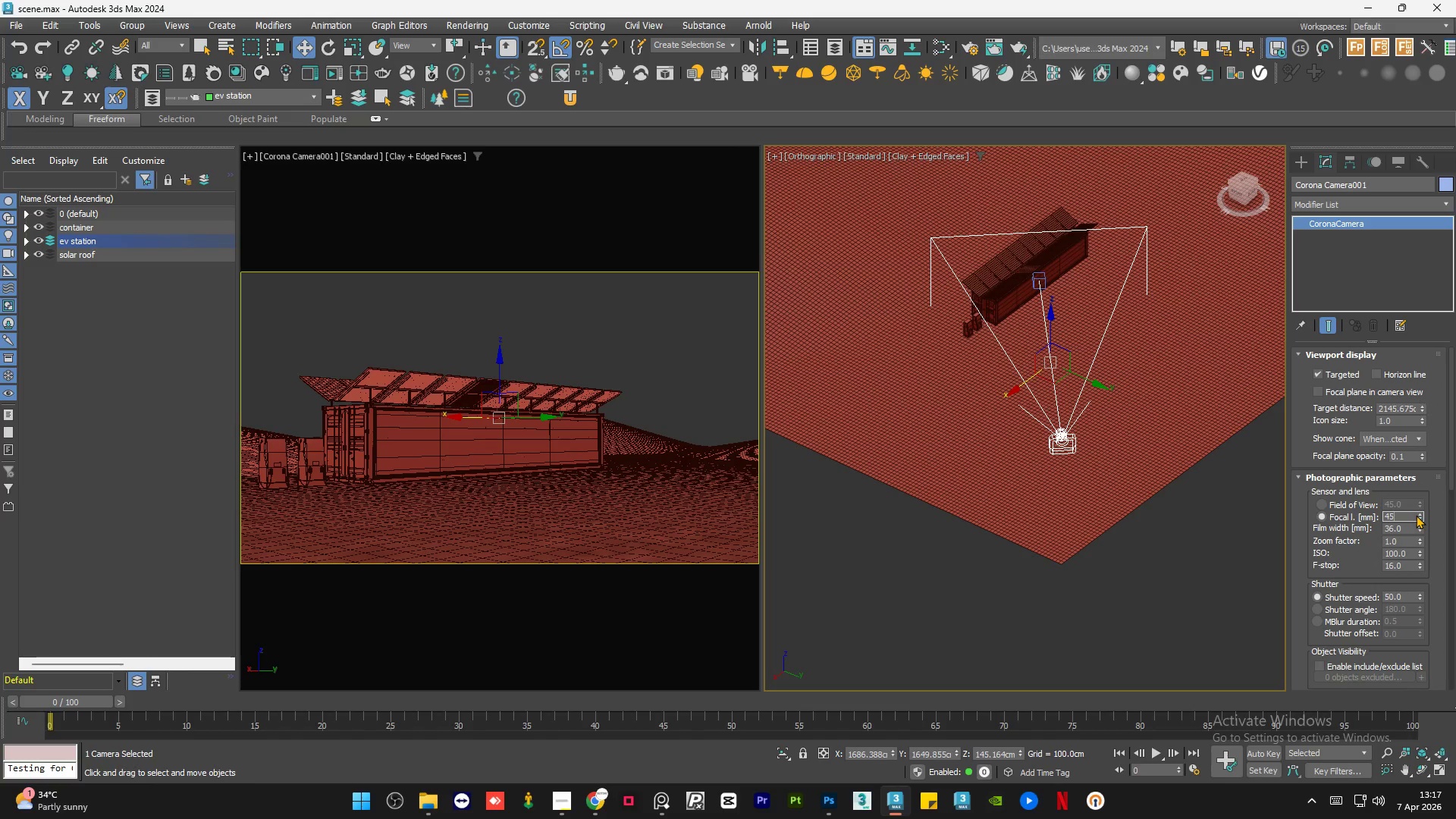 
key(NumpadEnter)
 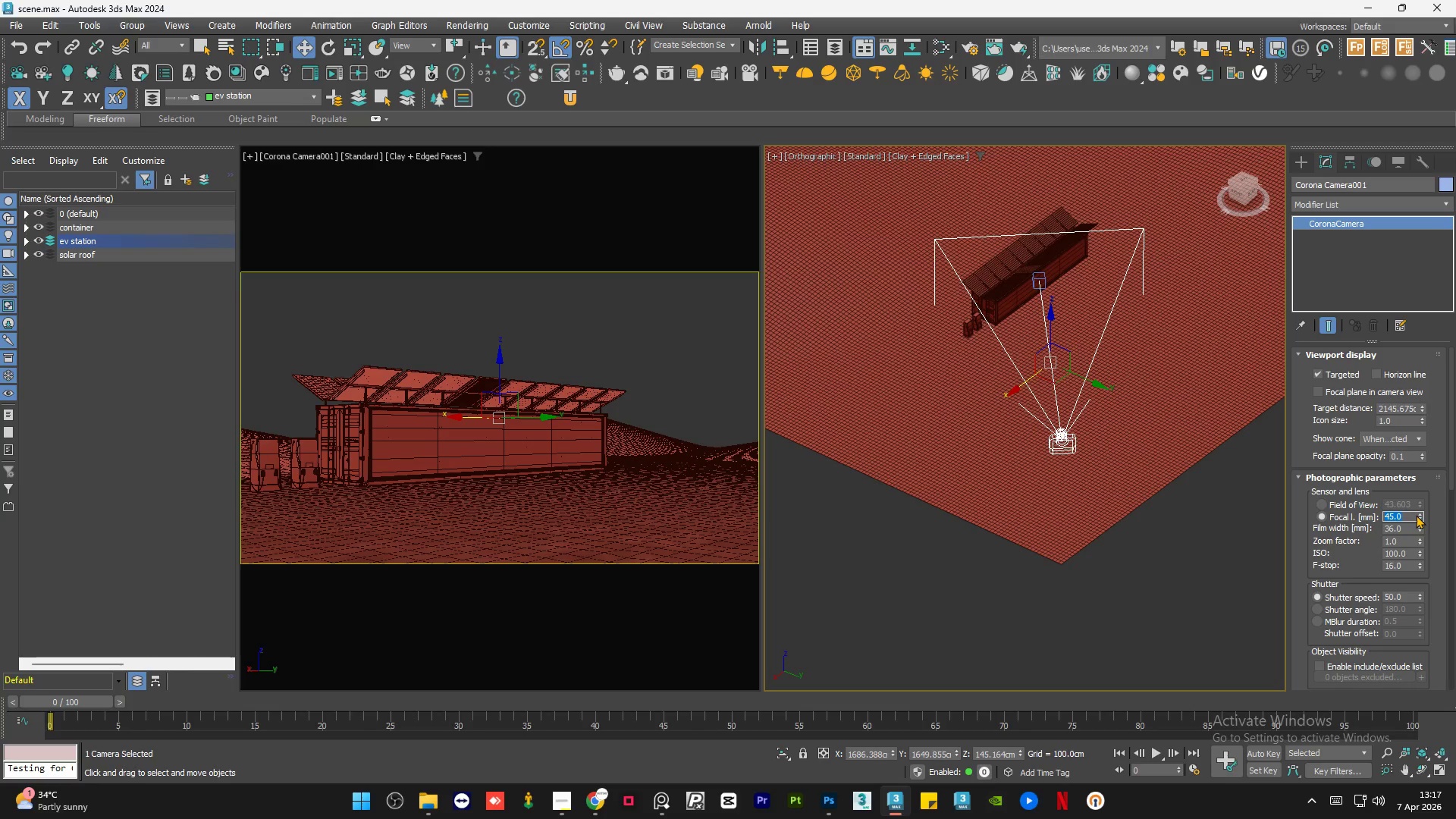 
key(Numpad4)
 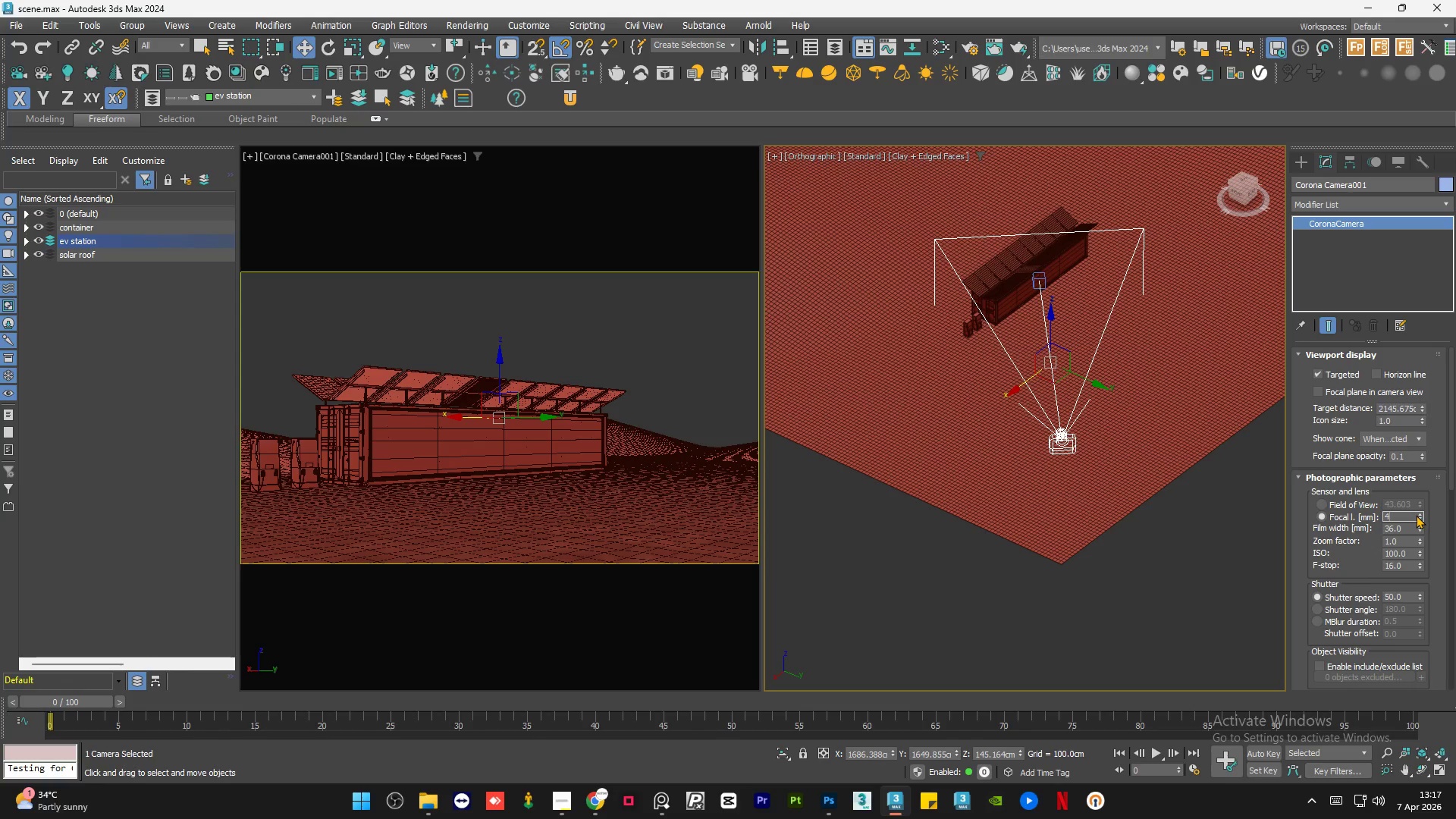 
key(Numpad3)
 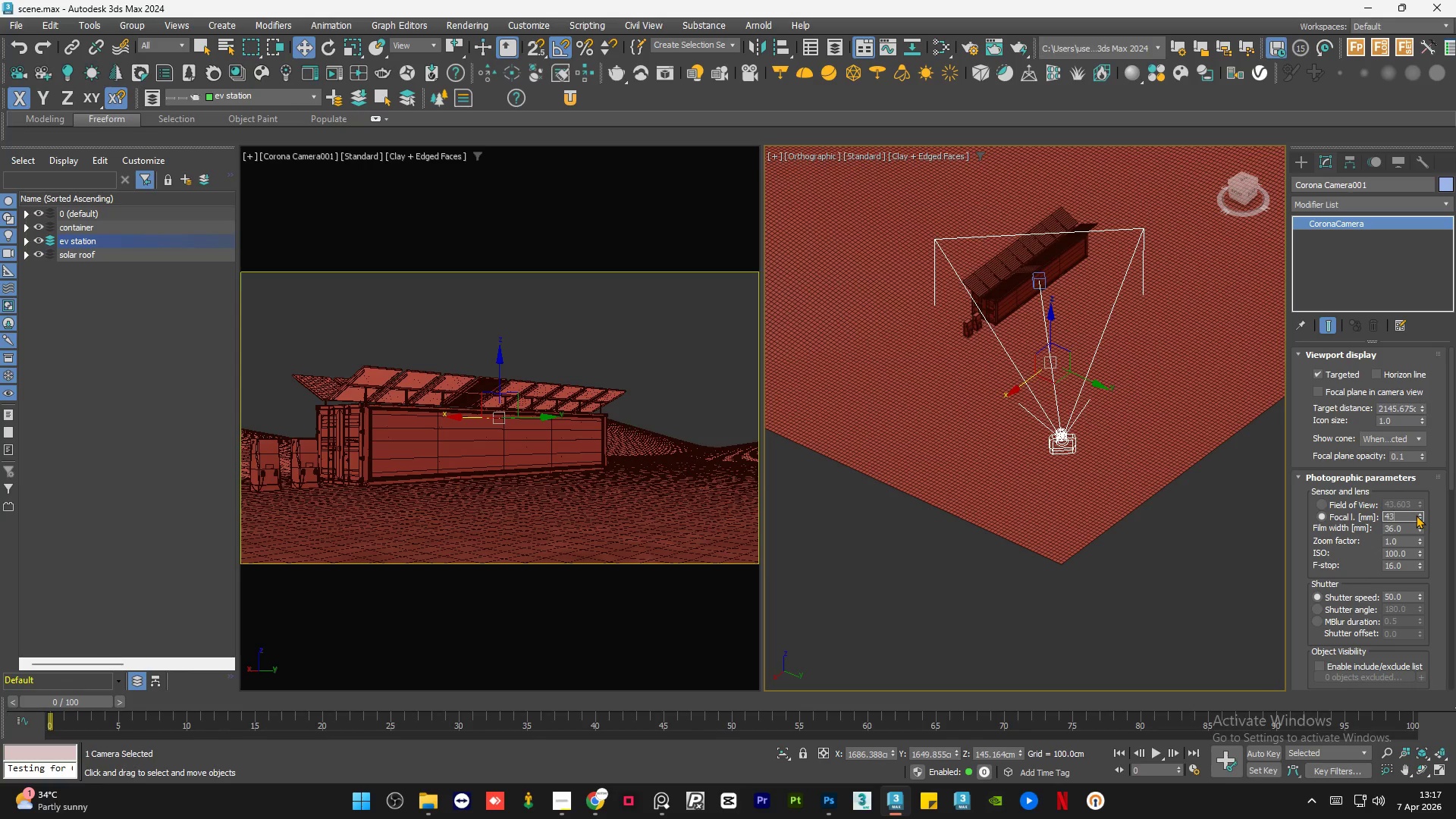 
key(NumpadEnter)
 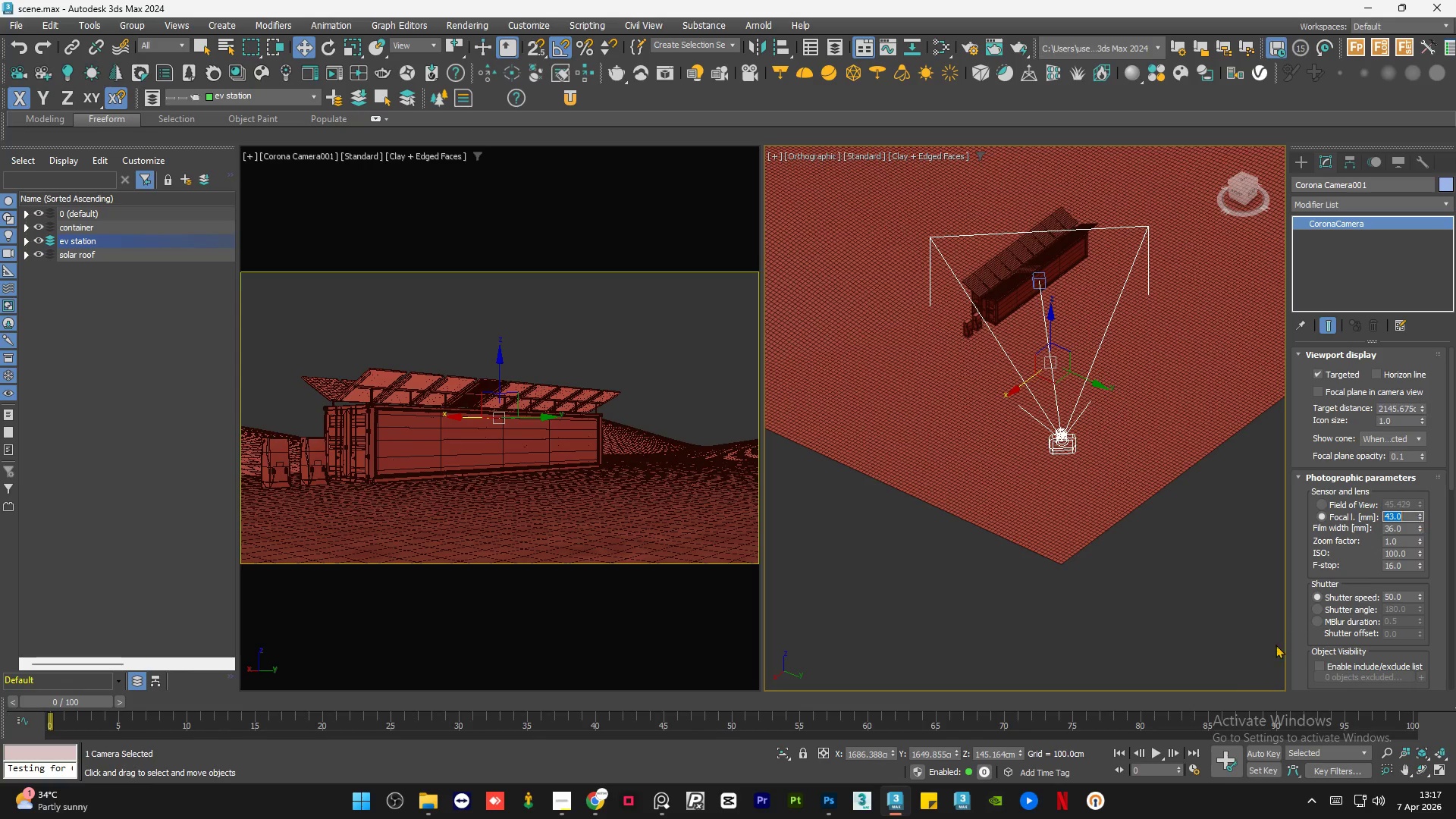 
left_click([1039, 598])
 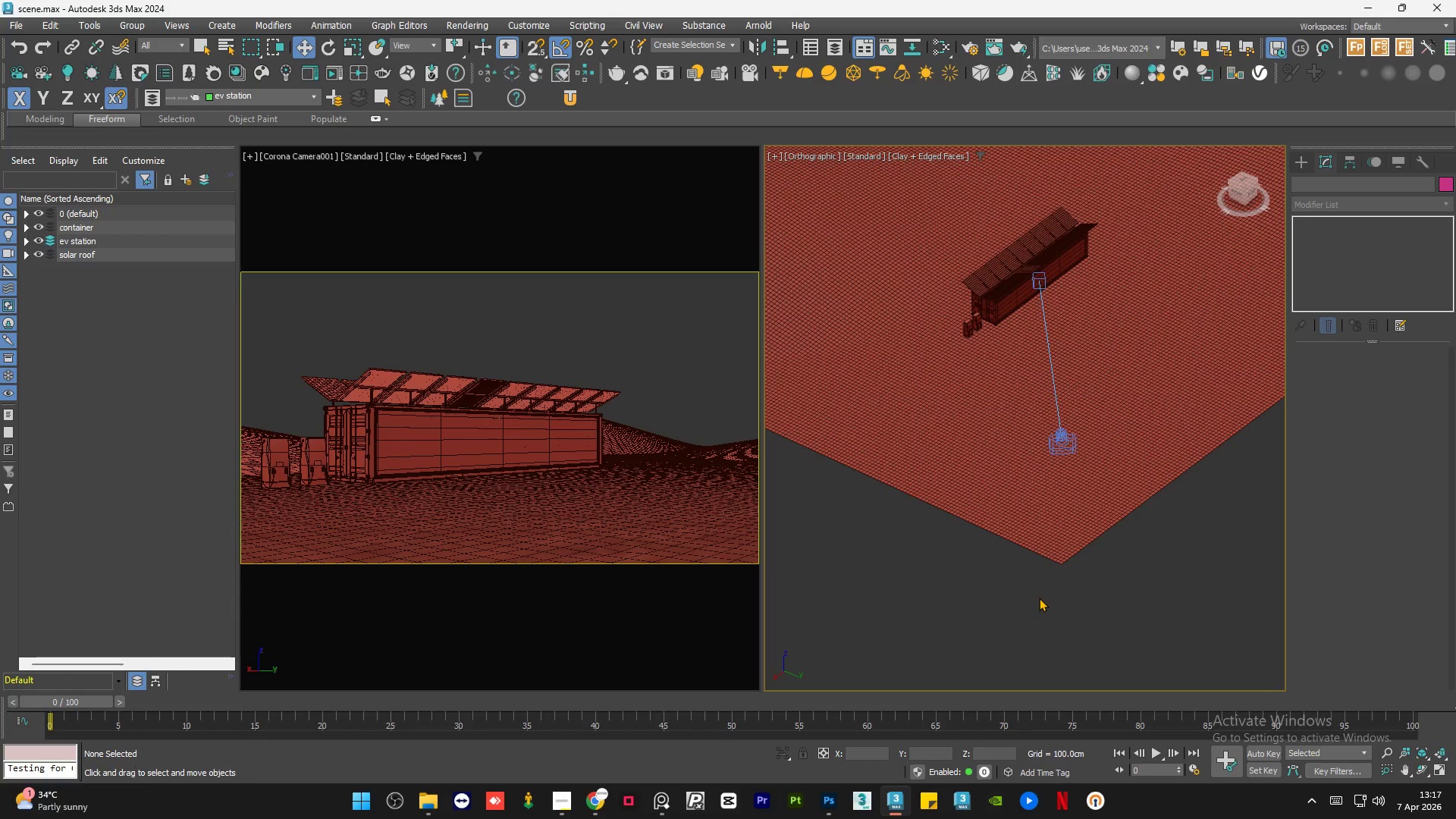 
key(Control+S)
 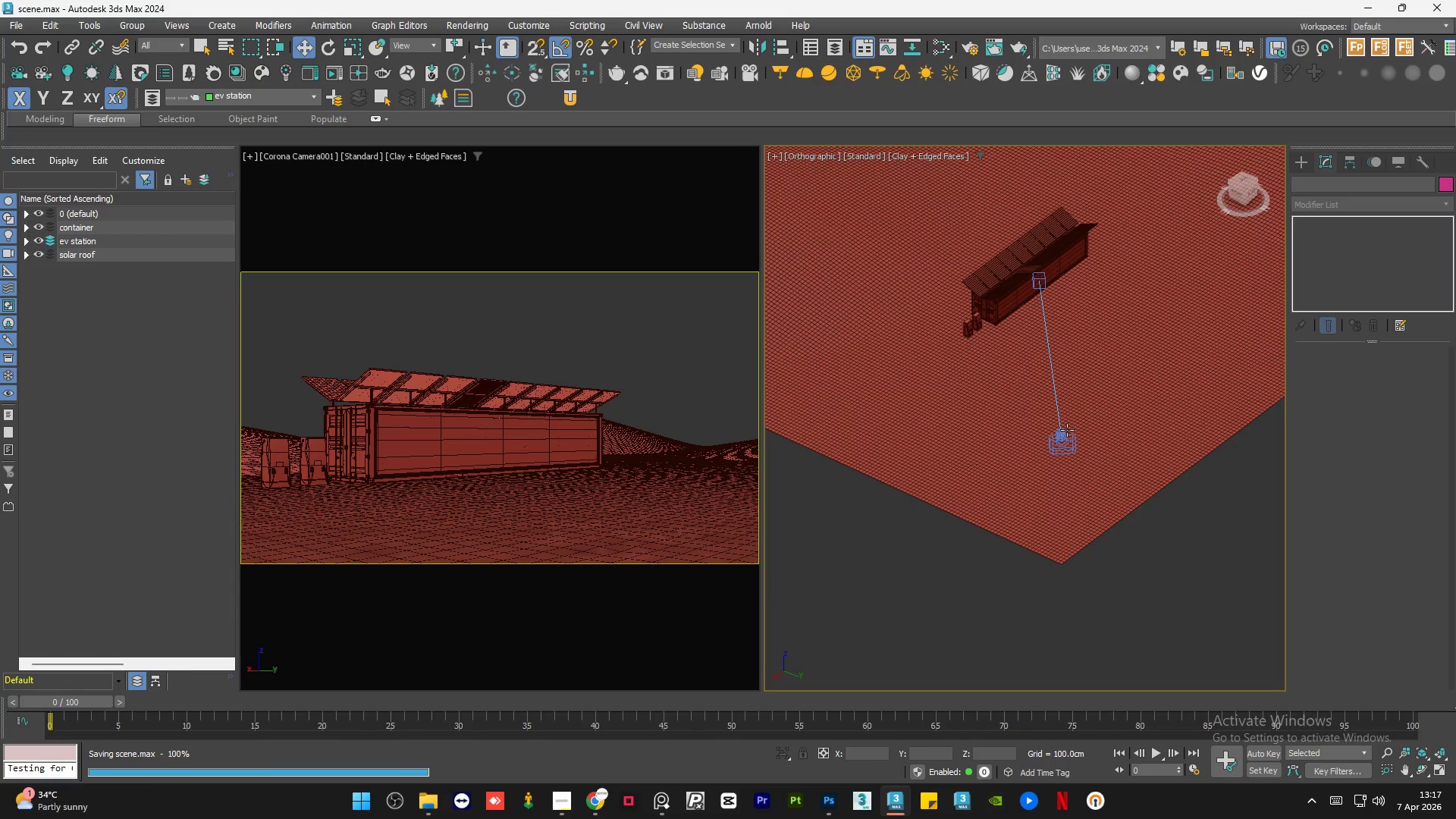 
left_click([1061, 436])
 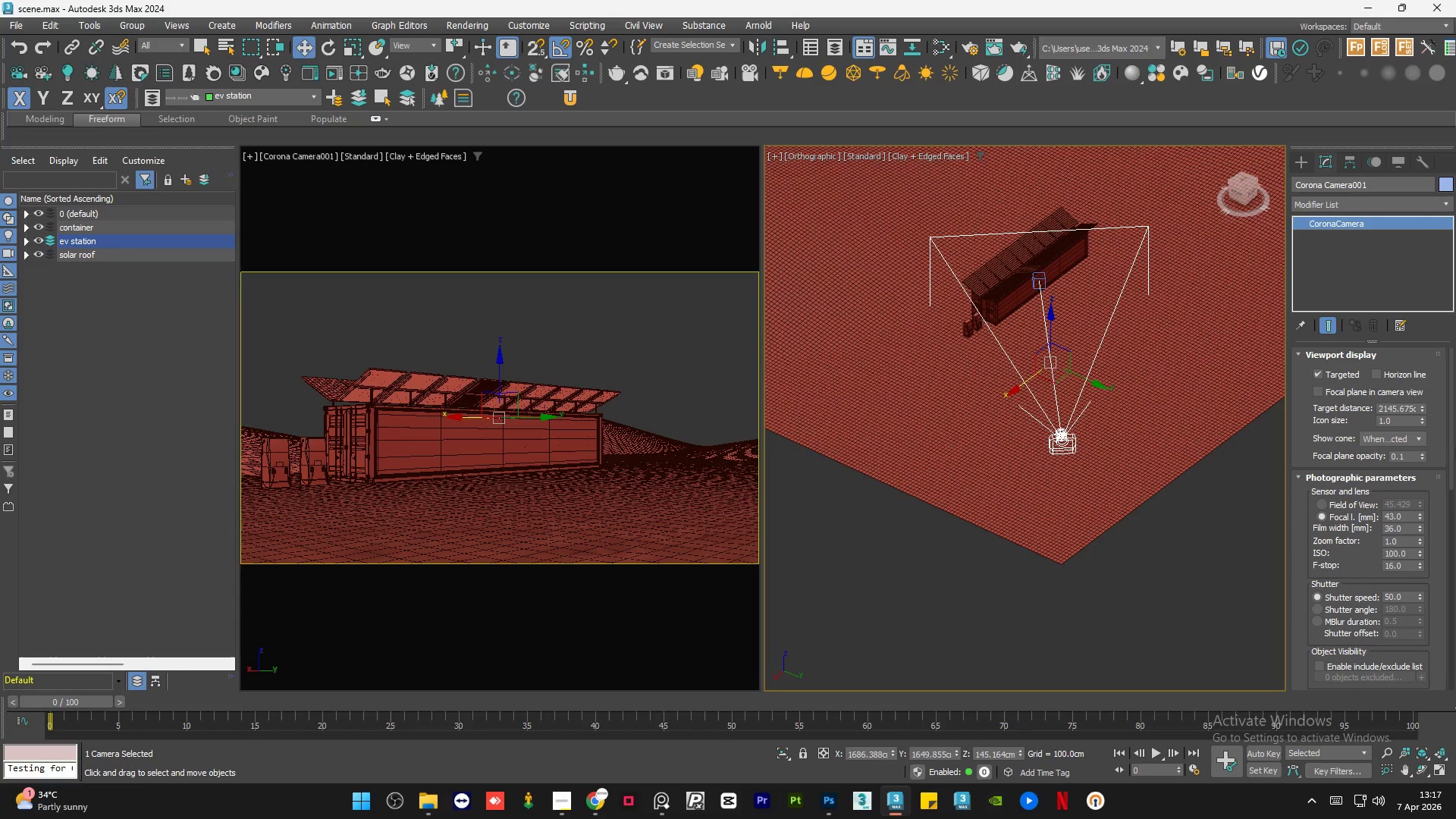 
left_click_drag(start_coordinate=[1451, 444], to_coordinate=[1455, 558])
 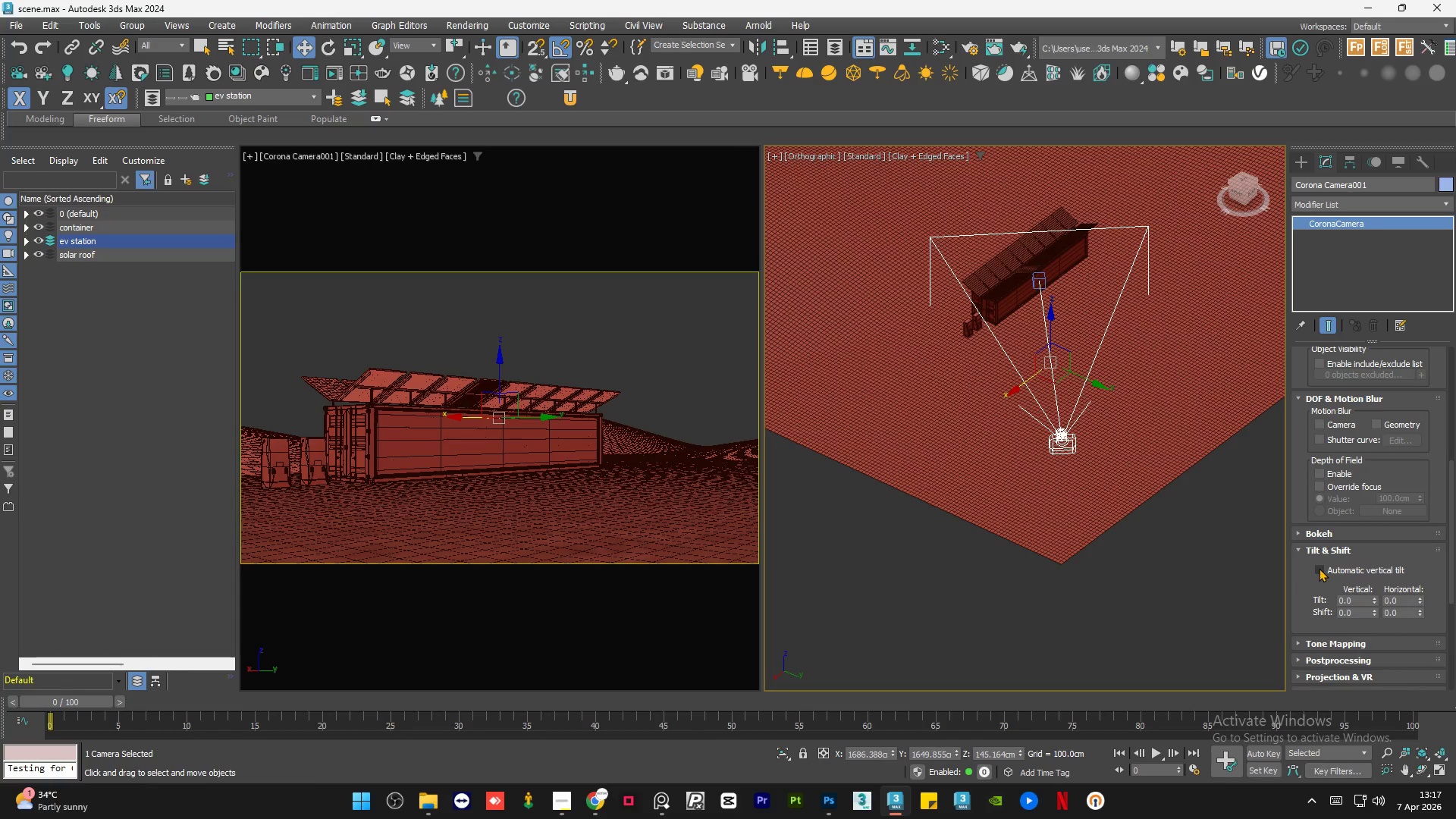 
left_click([1319, 568])
 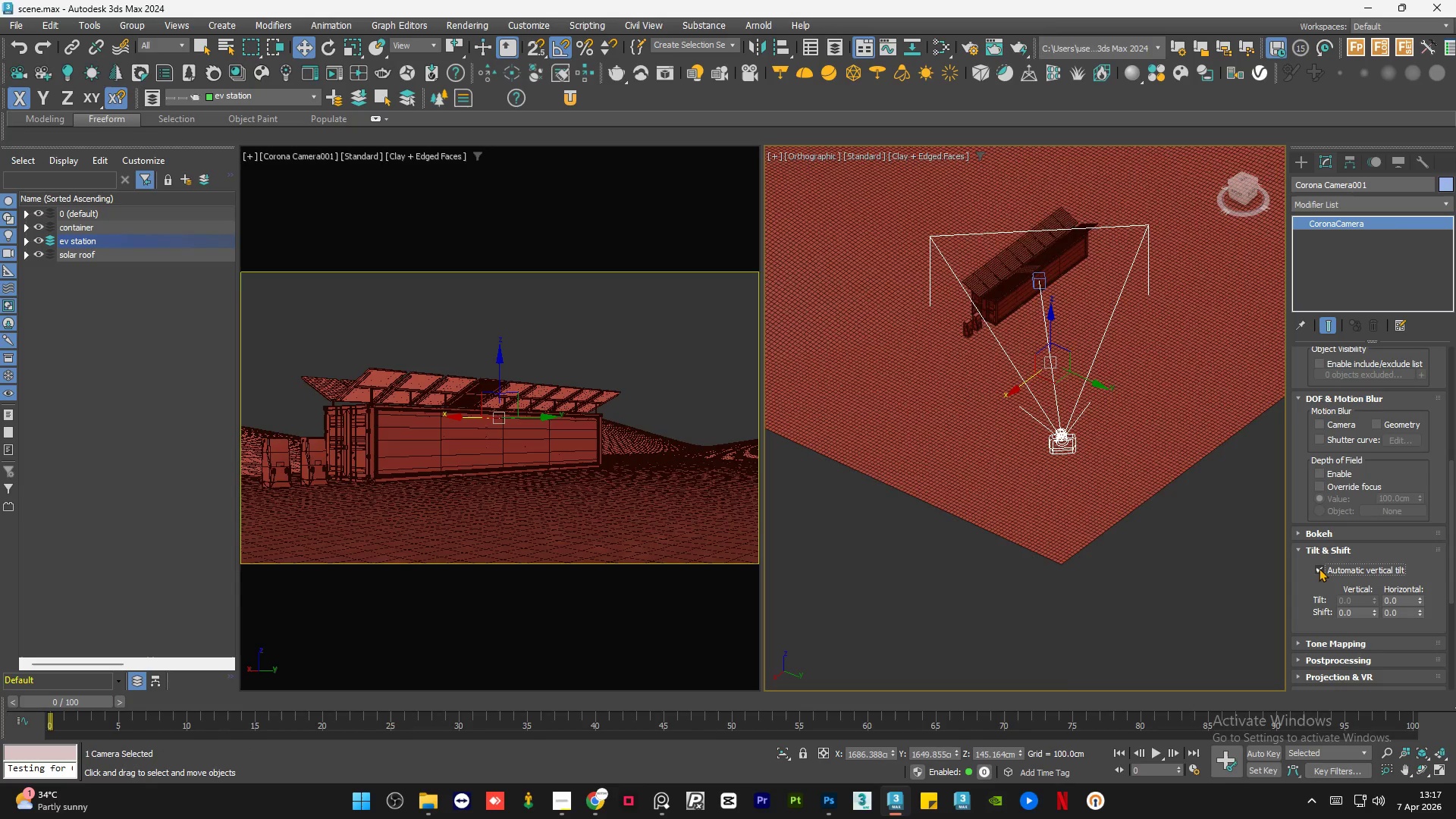 
double_click([1319, 568])
 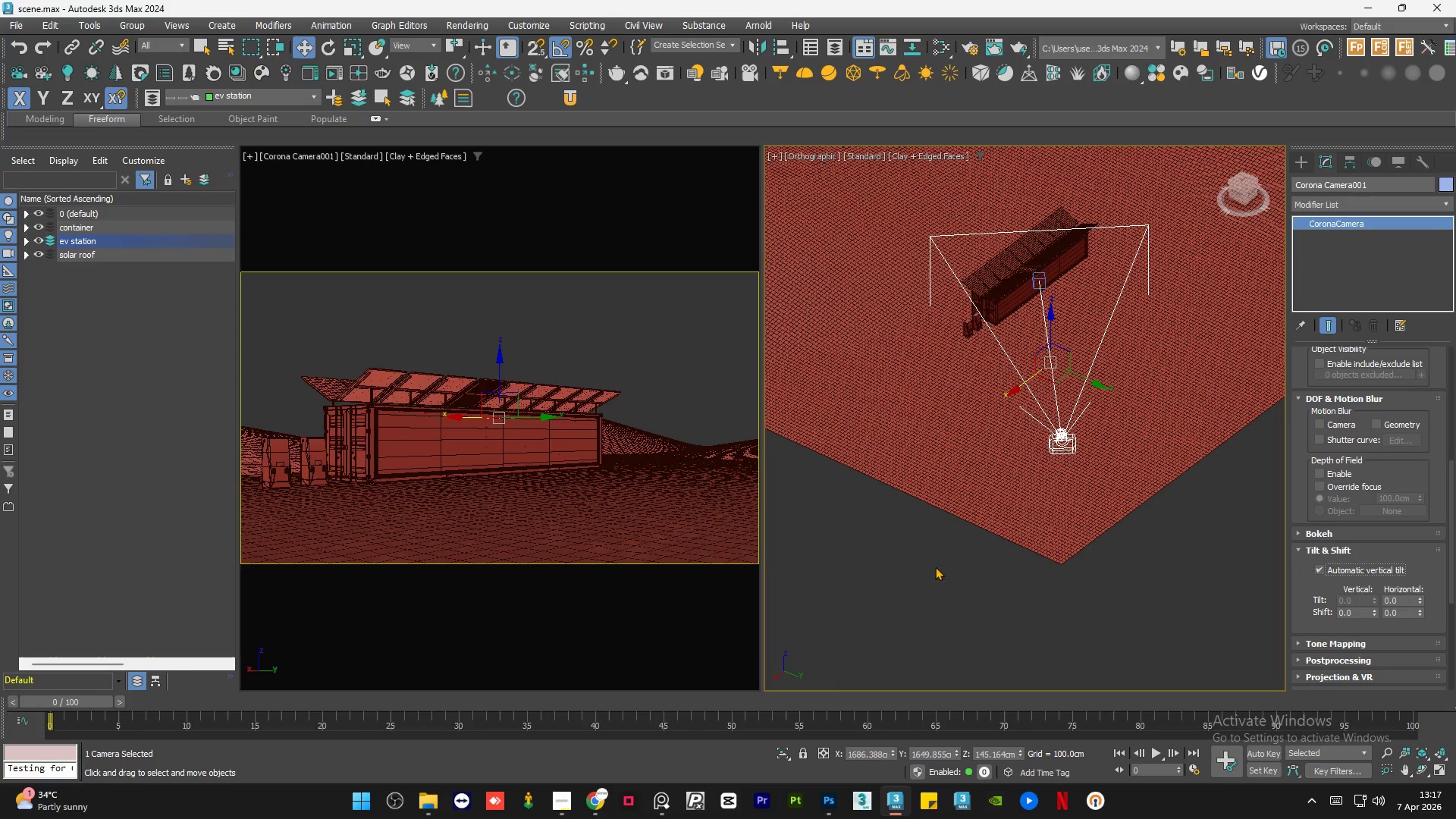 
left_click([837, 568])
 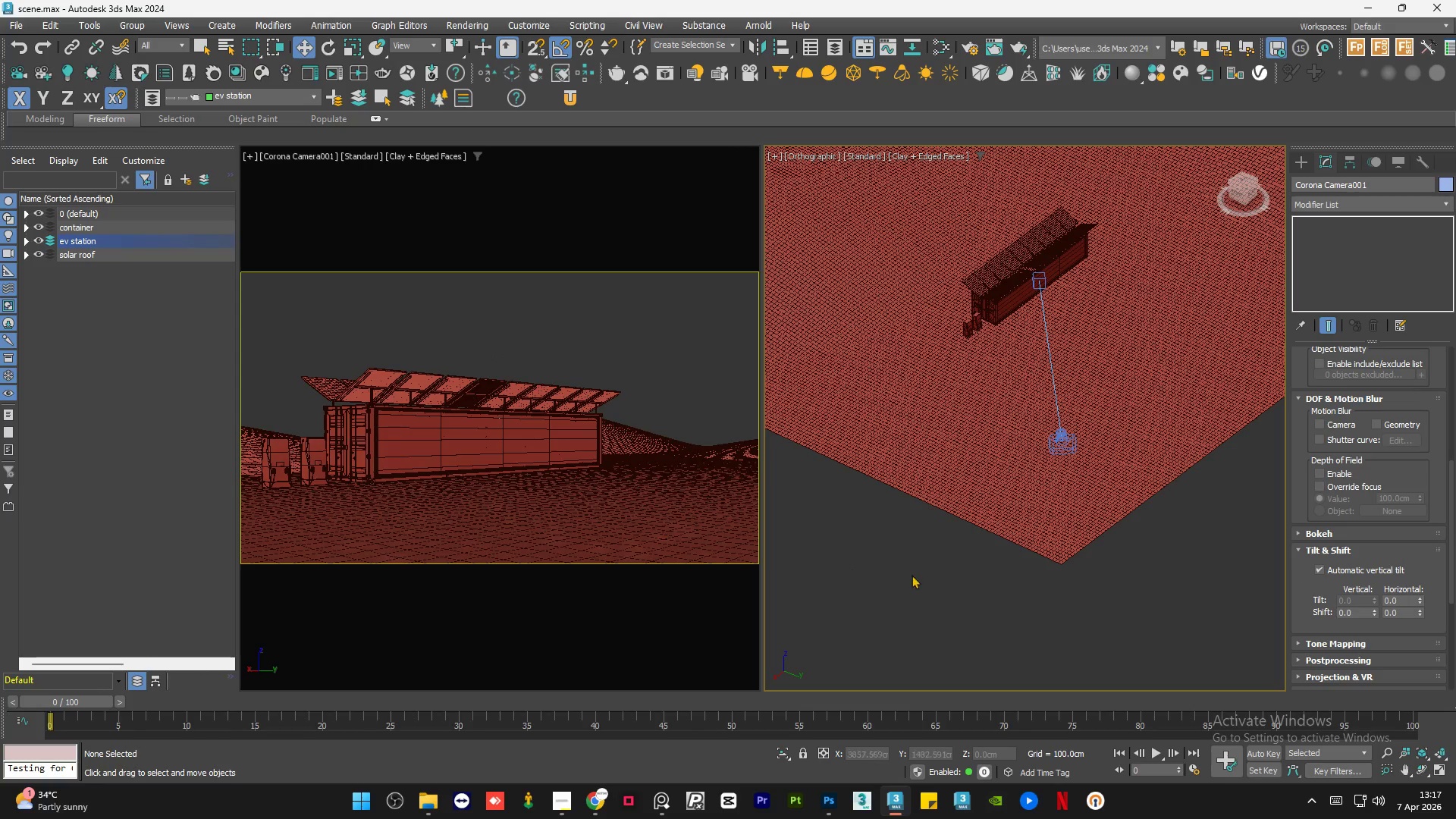 
key(Control+S)
 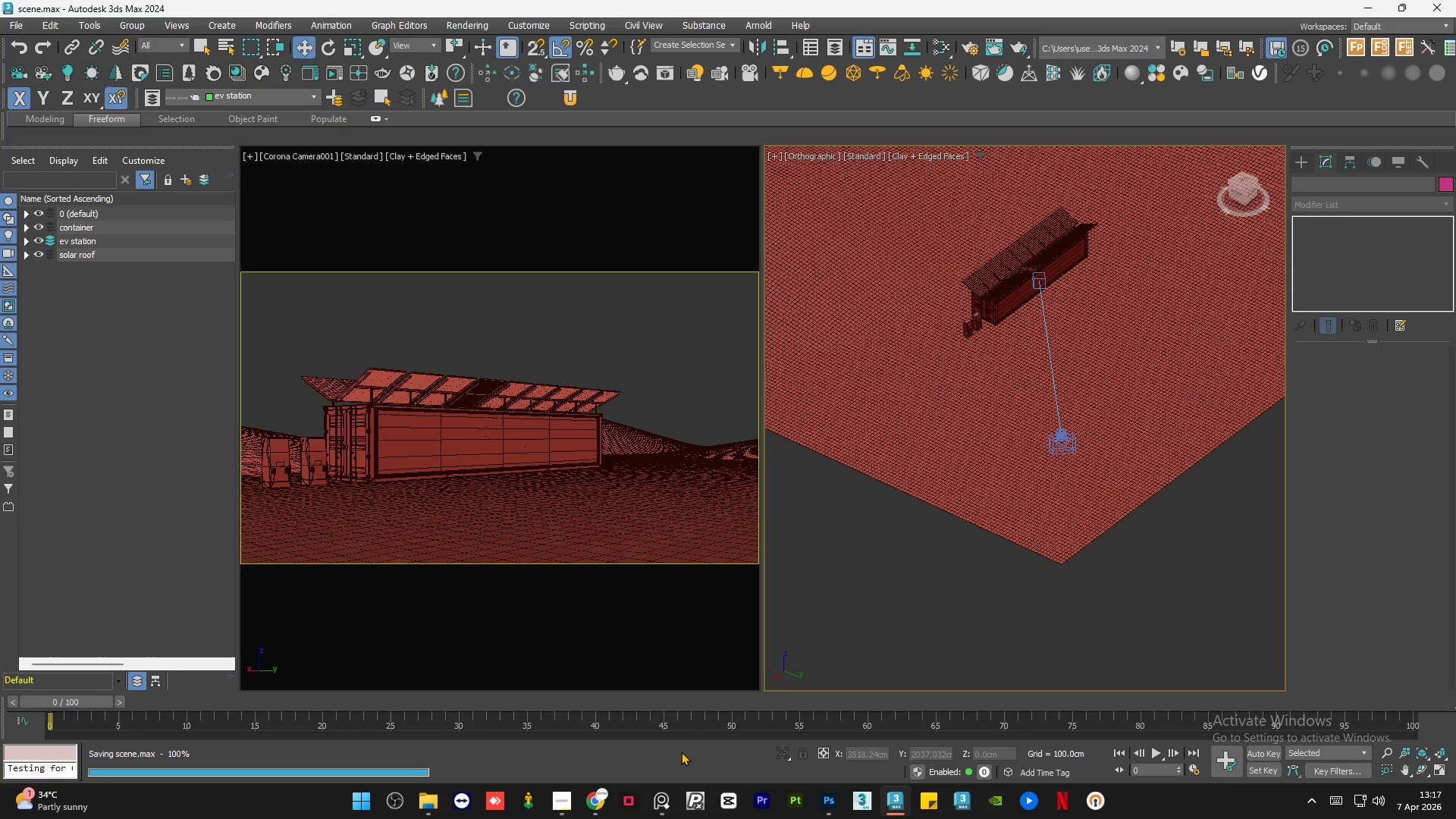 
left_click([670, 802])
 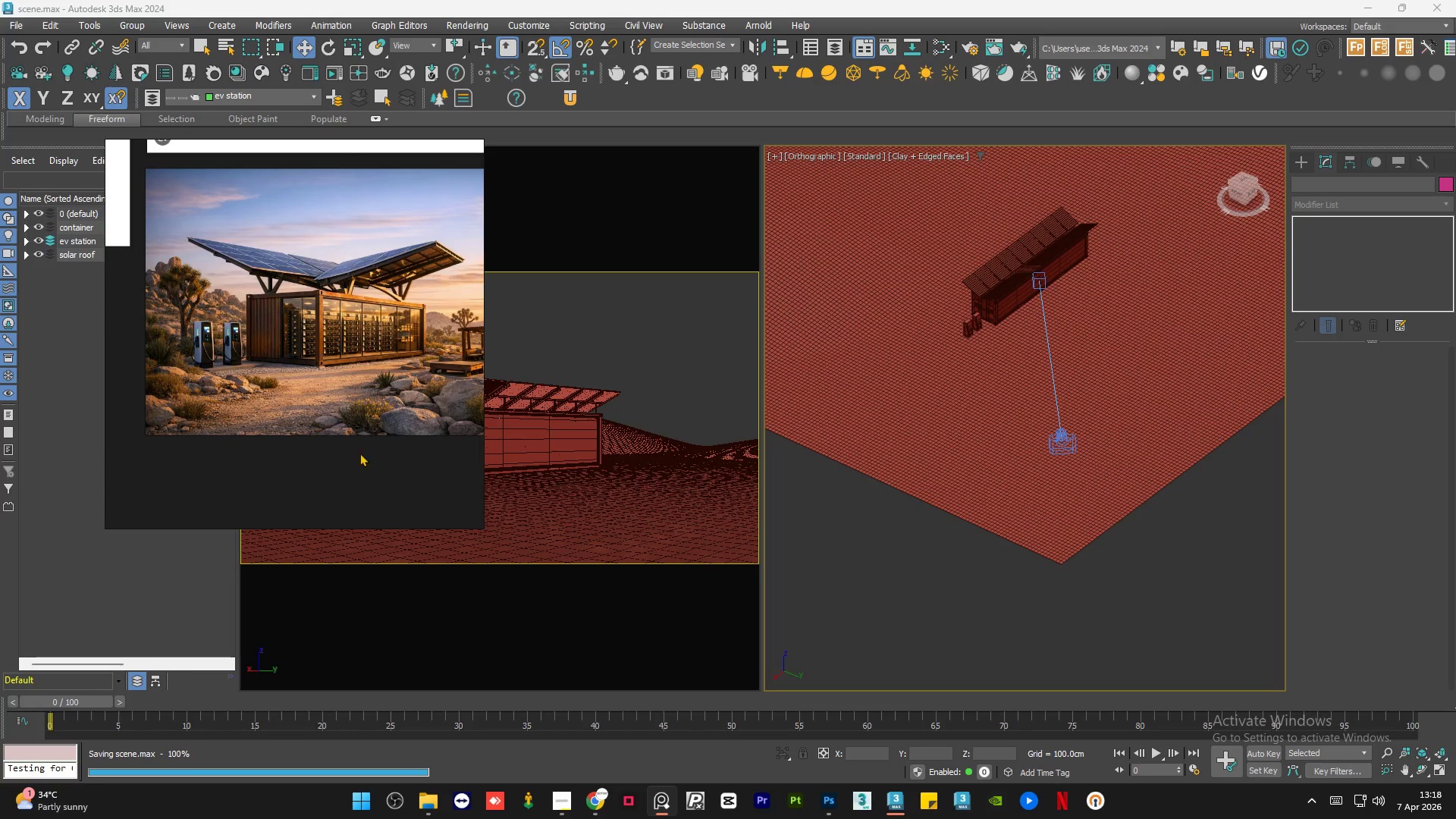 
scroll: coordinate [266, 350], scroll_direction: up, amount: 1.0
 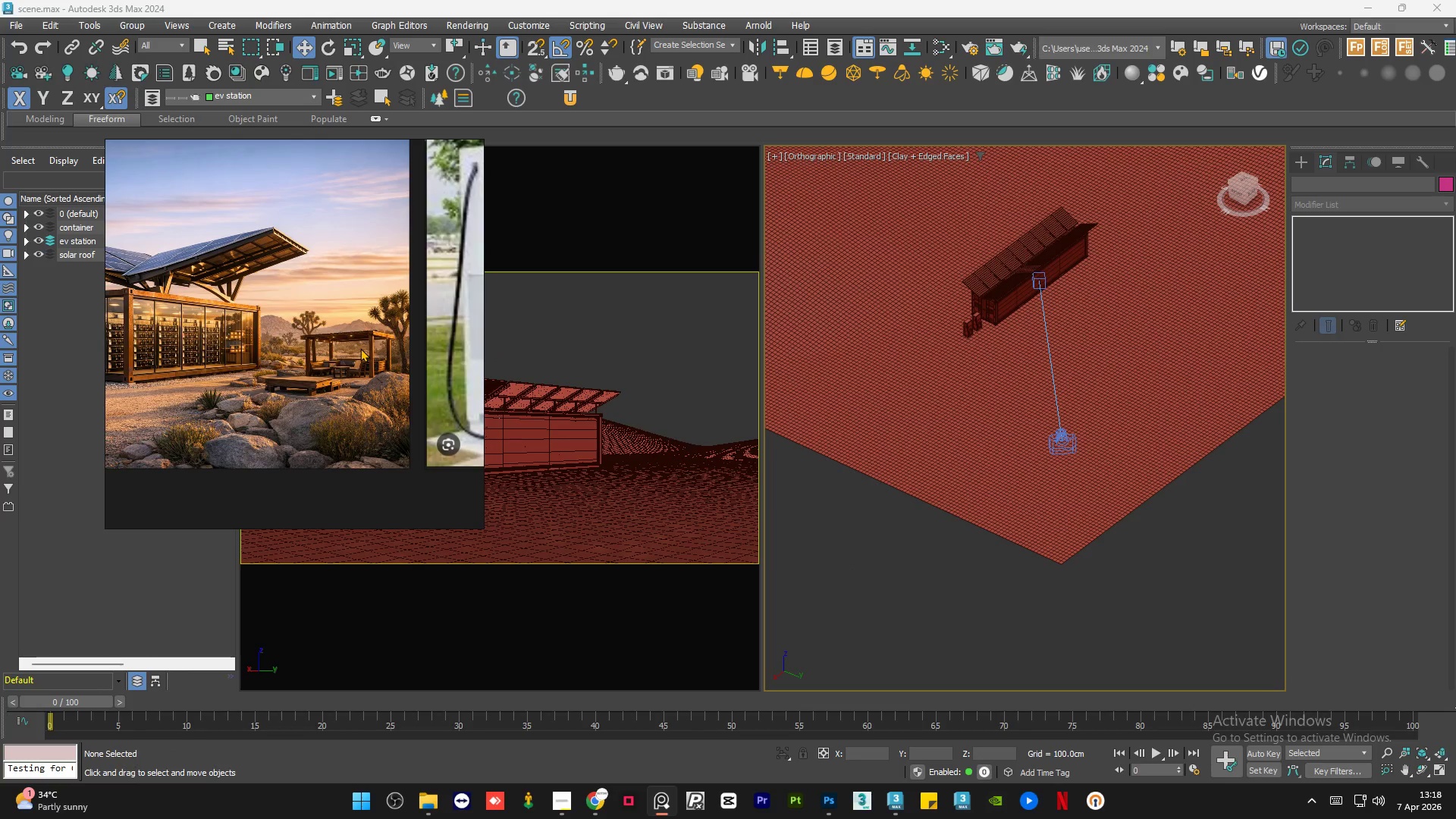 
scroll: coordinate [360, 348], scroll_direction: down, amount: 4.0
 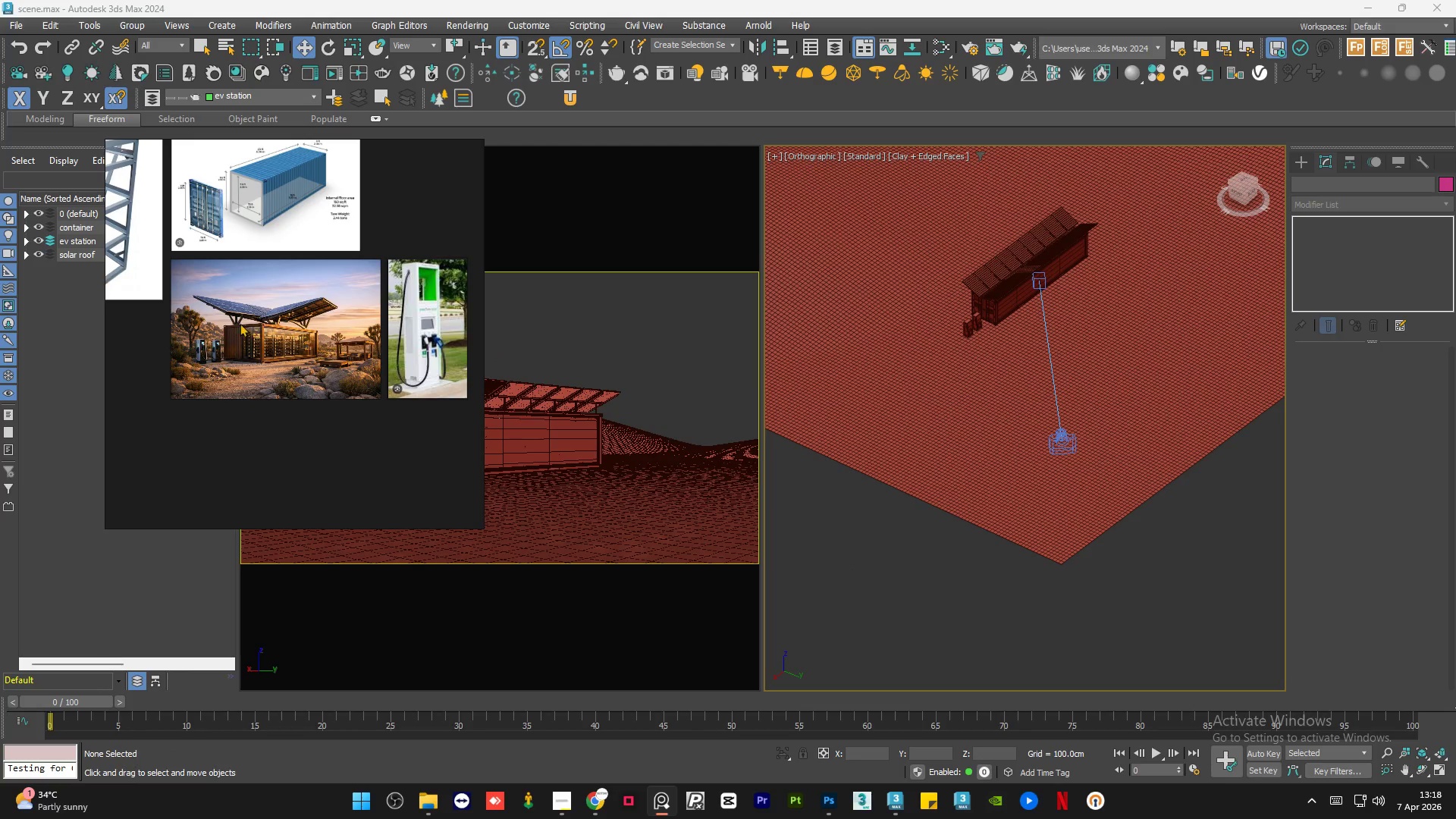 
scroll: coordinate [225, 323], scroll_direction: up, amount: 5.0
 